 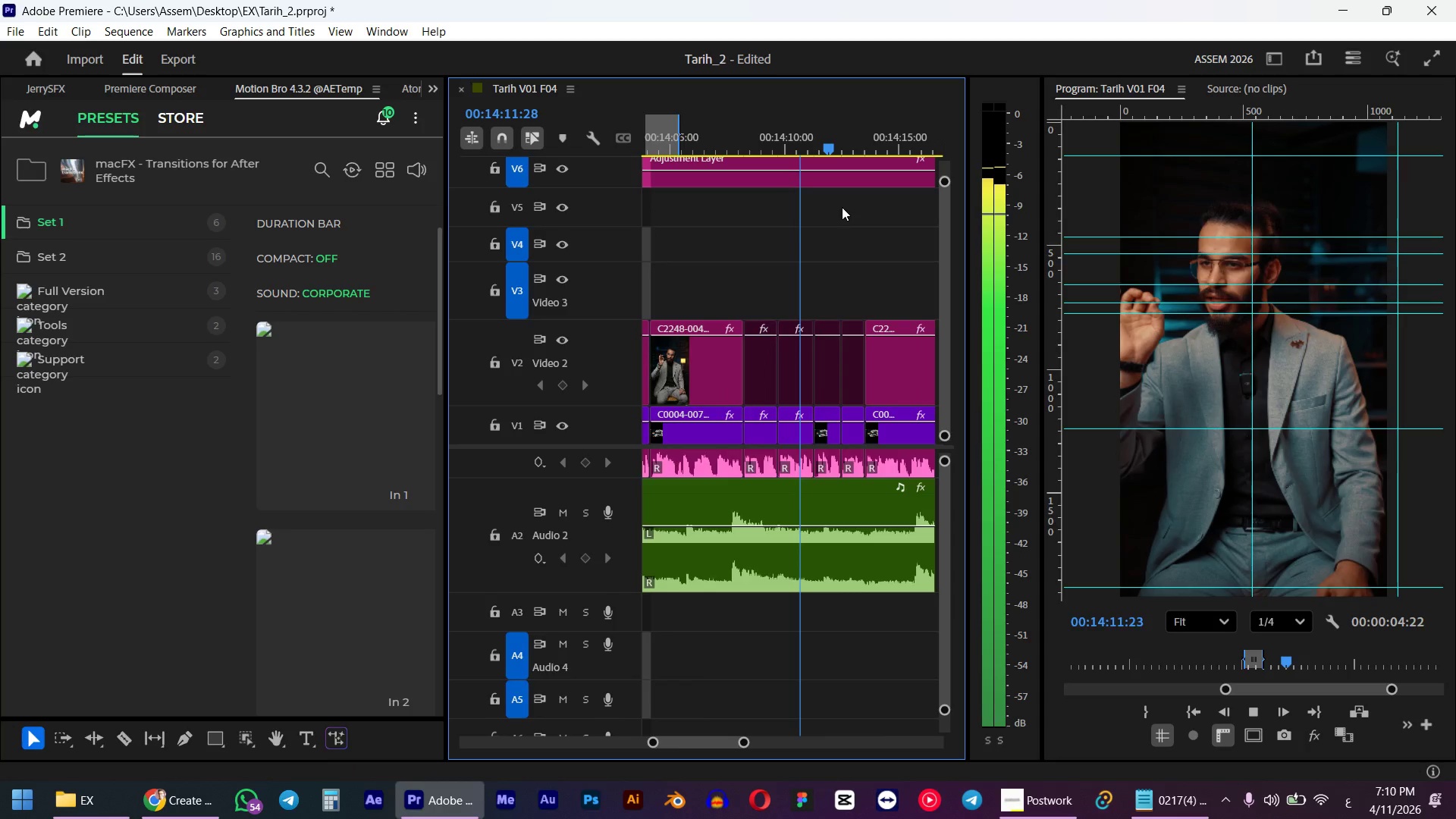 
key(Space)
 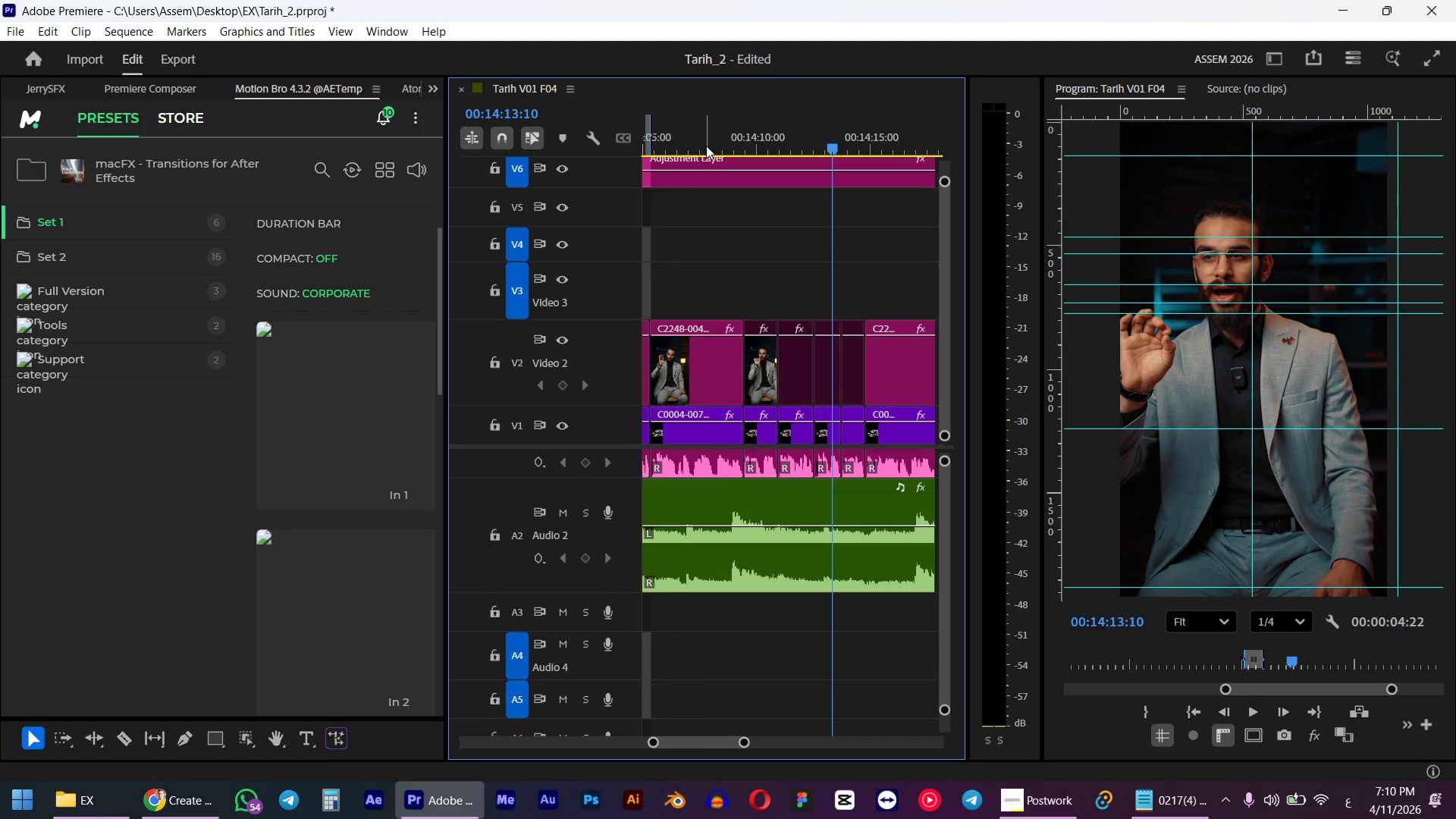 
key(Space)
 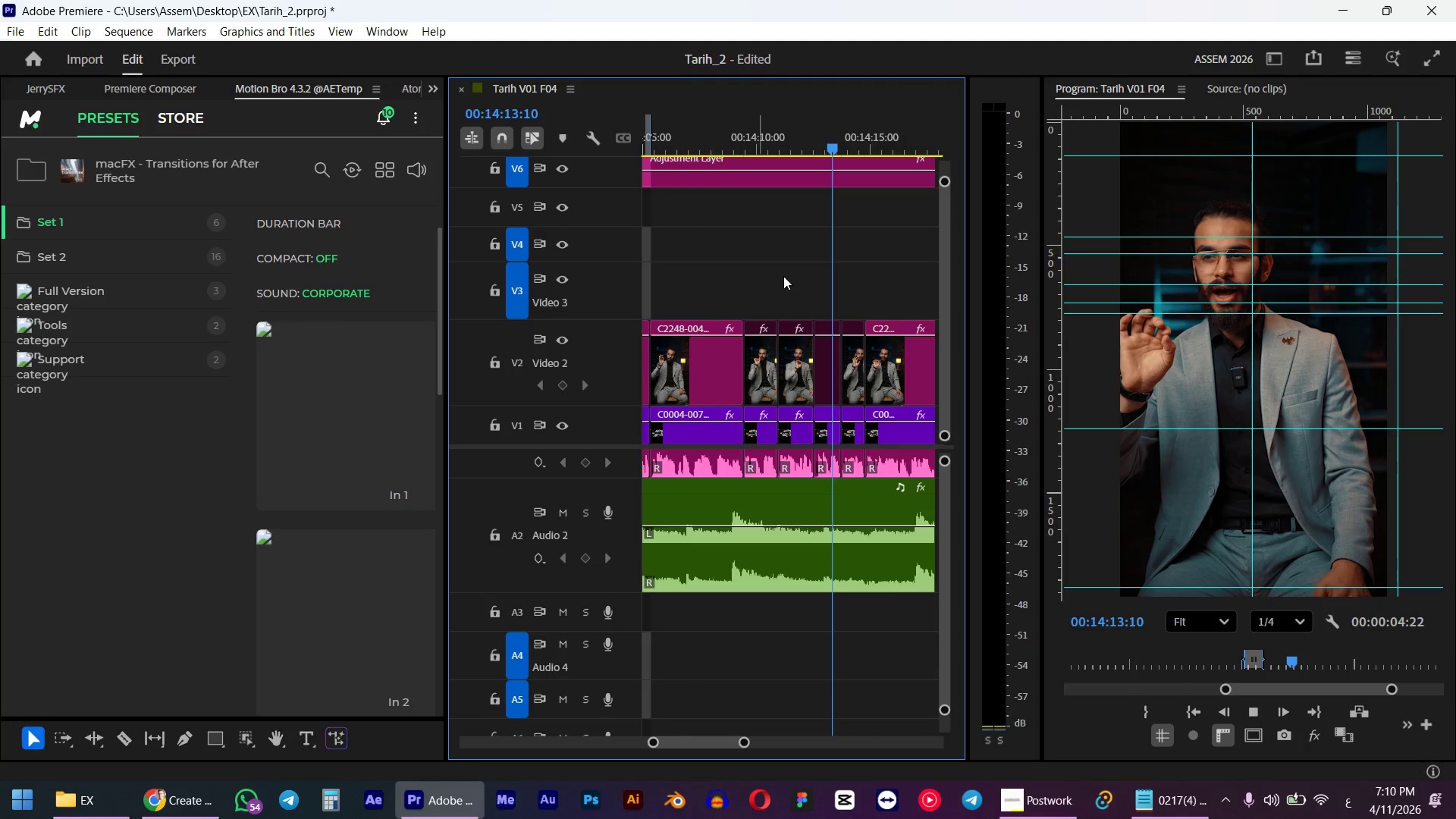 
hold_key(key=AltLeft, duration=0.58)
scroll: coordinate [783, 298], scroll_direction: down, amount: 5.0
 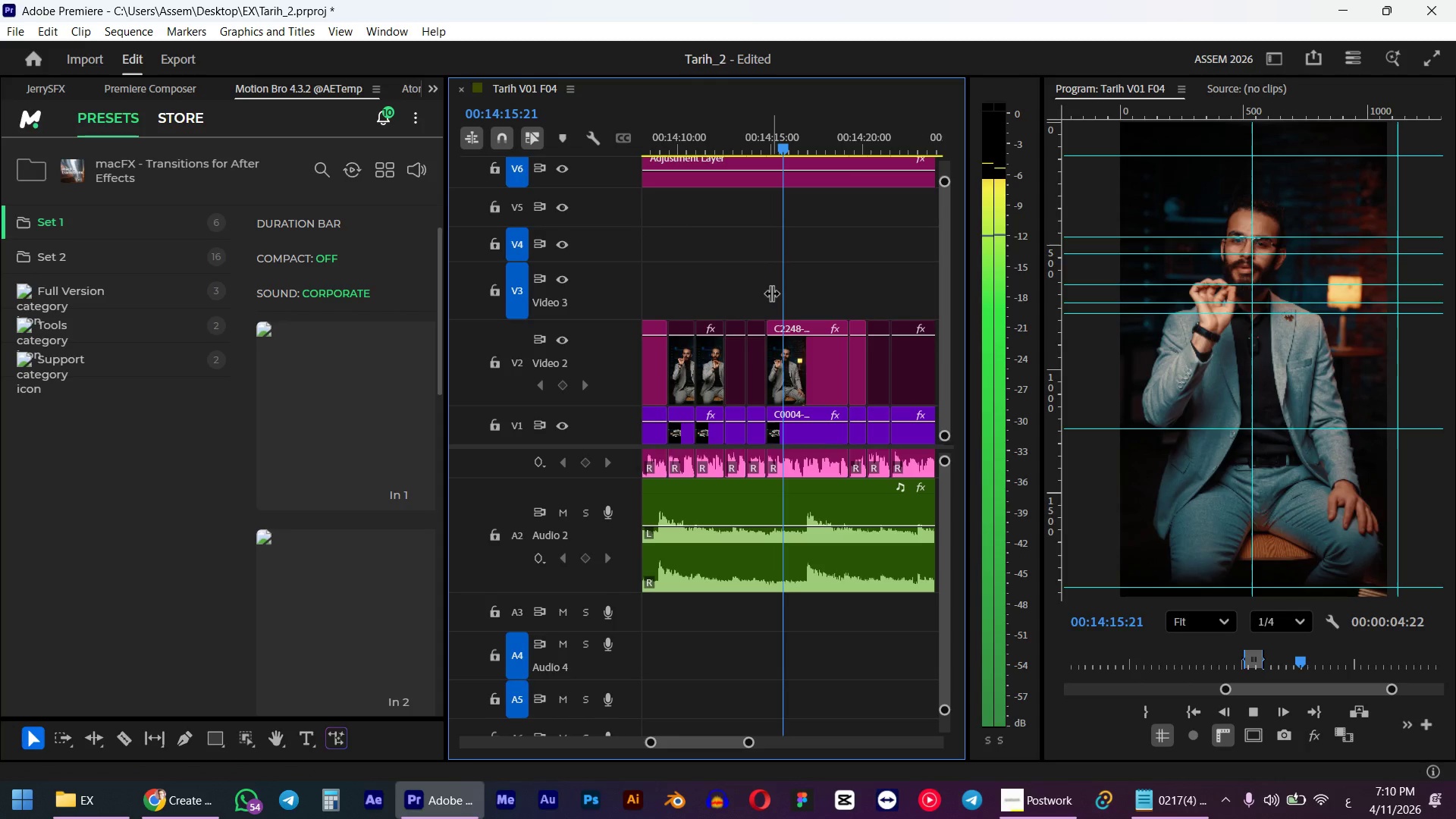 
hold_key(key=AltLeft, duration=0.41)
scroll: coordinate [808, 286], scroll_direction: down, amount: 5.0
 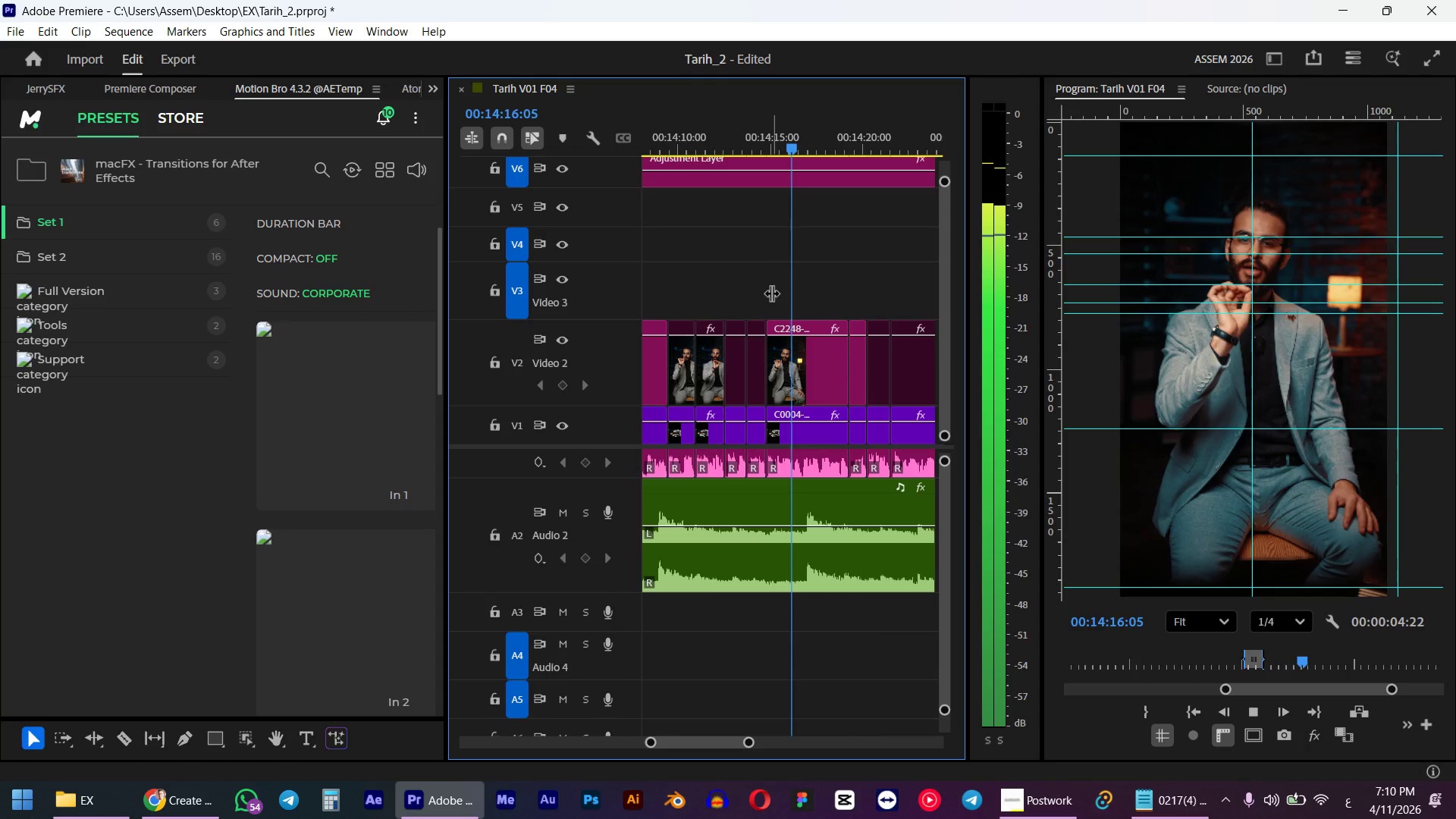 
key(Space)
 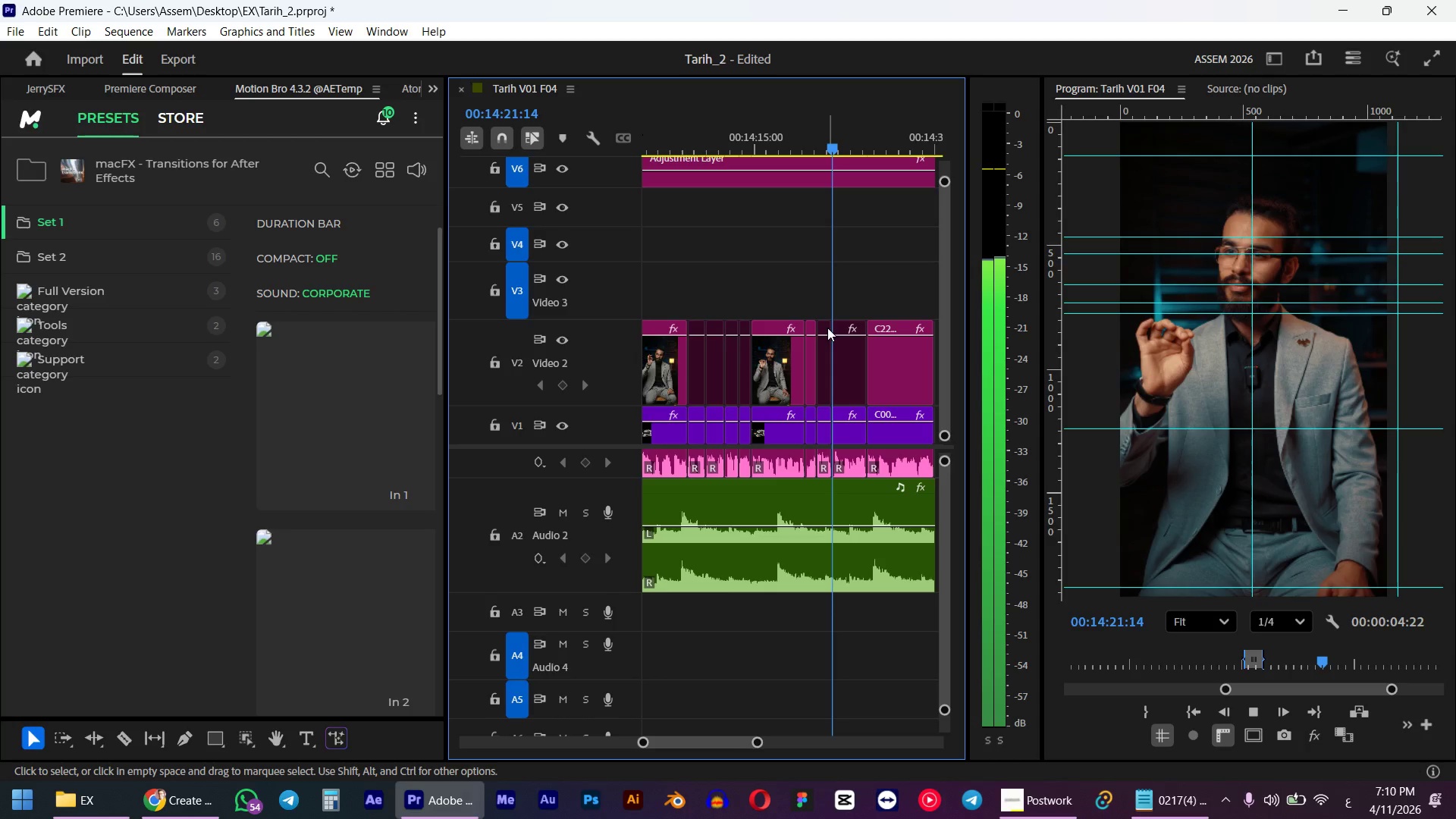 
hold_key(key=AltLeft, duration=2.2)
scroll: coordinate [843, 267], scroll_direction: down, amount: 16.0
 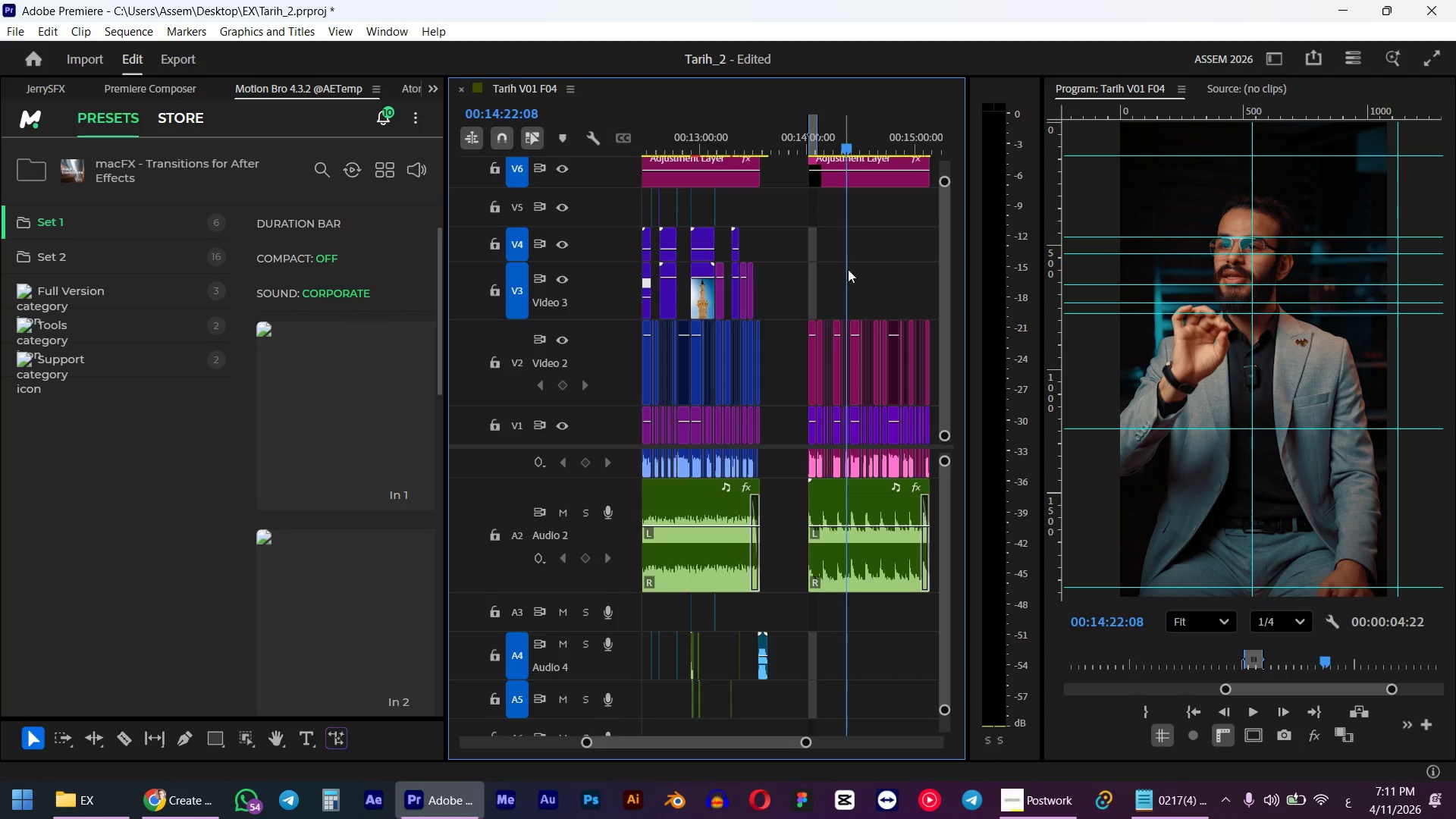 
hold_key(key=ControlLeft, duration=1.55)
hold_key(key=ControlLeft, duration=0.97)
scroll: coordinate [877, 283], scroll_direction: up, amount: 23.0
 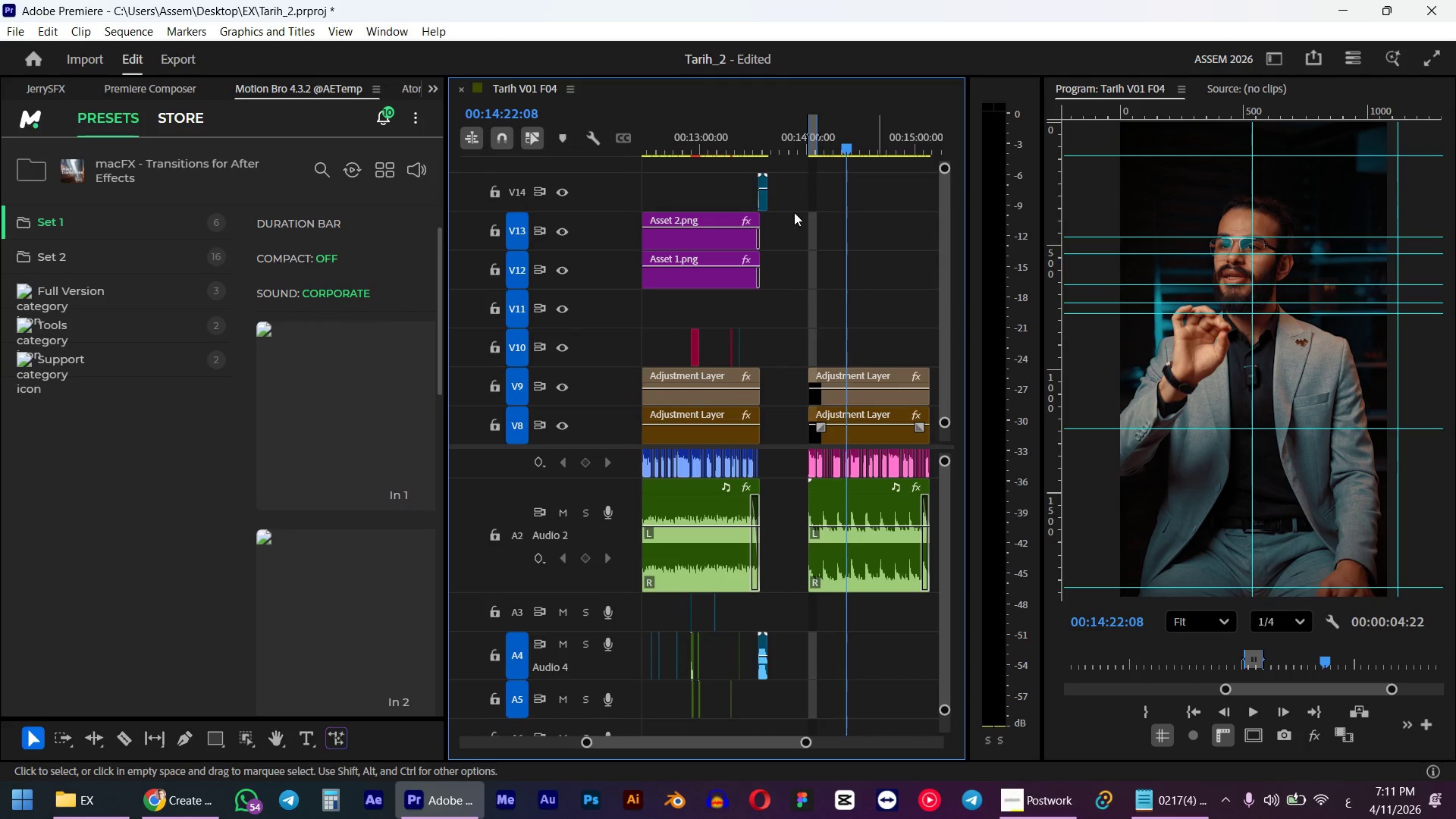 
left_click_drag(start_coordinate=[790, 178], to_coordinate=[691, 311])
 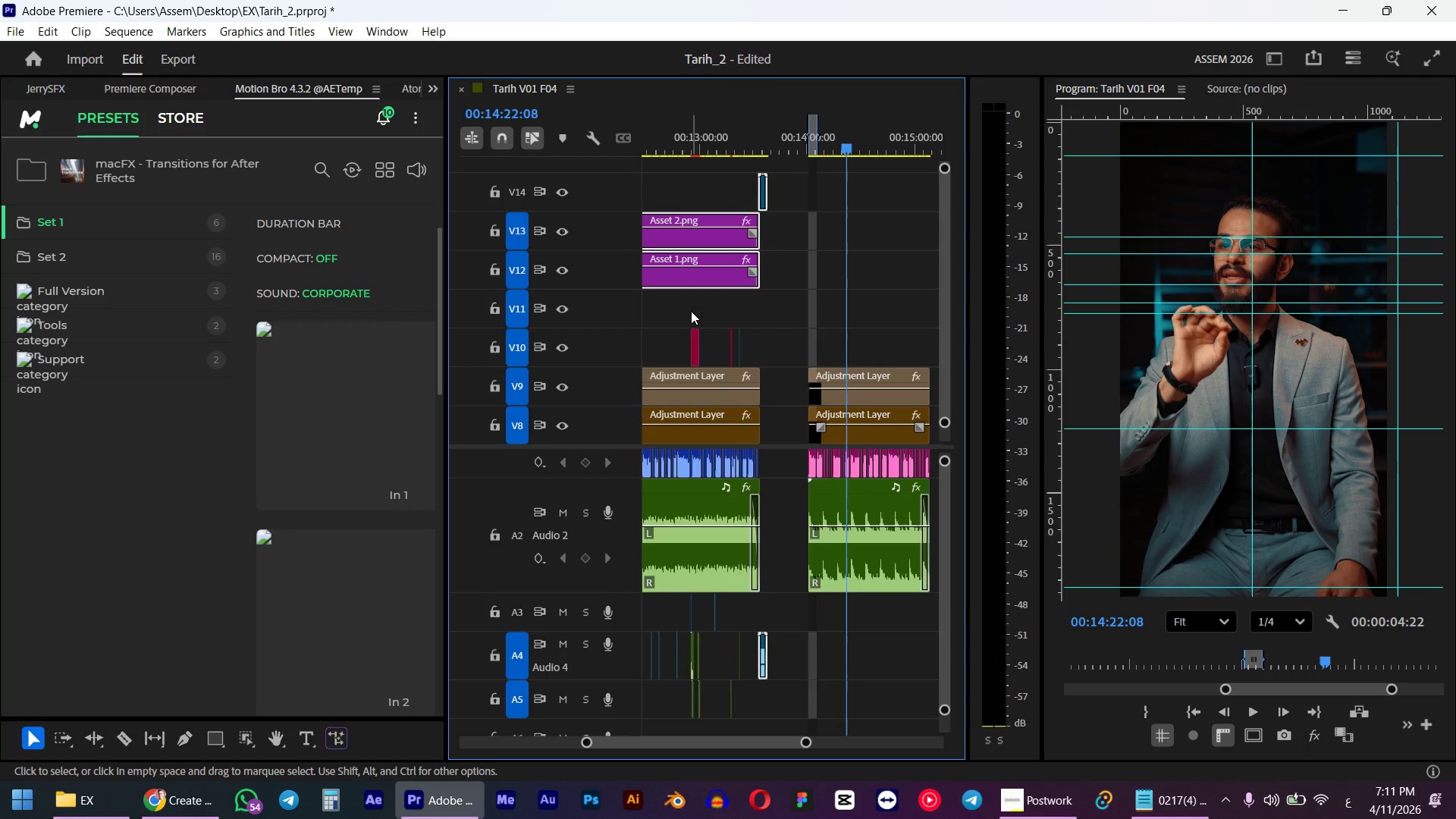 
scroll: coordinate [727, 313], scroll_direction: up, amount: 4.0
 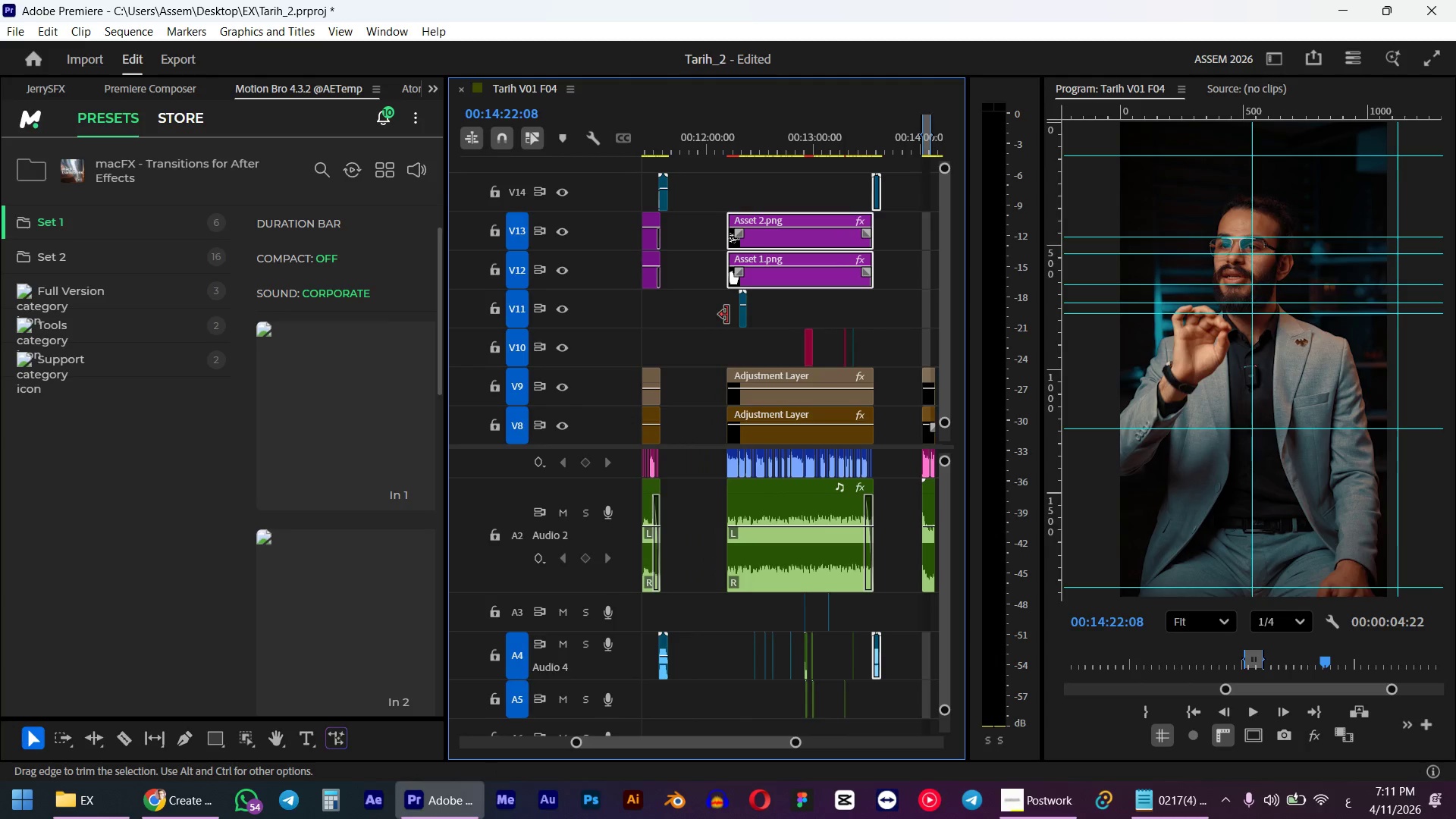 
hold_key(key=ShiftLeft, duration=1.12)
left_click_drag(start_coordinate=[770, 302], to_coordinate=[723, 328])
 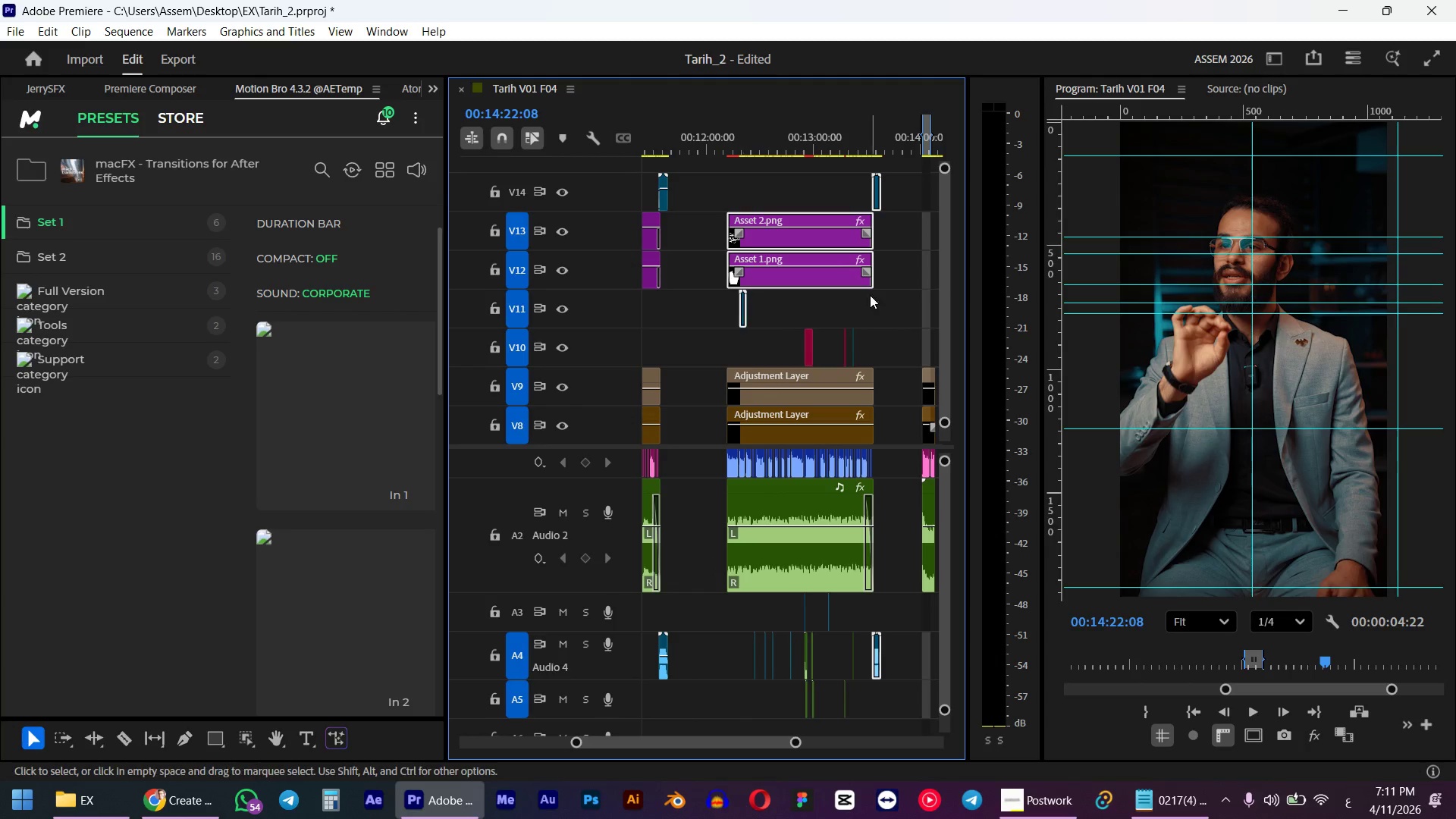 
scroll: coordinate [816, 306], scroll_direction: down, amount: 4.0
 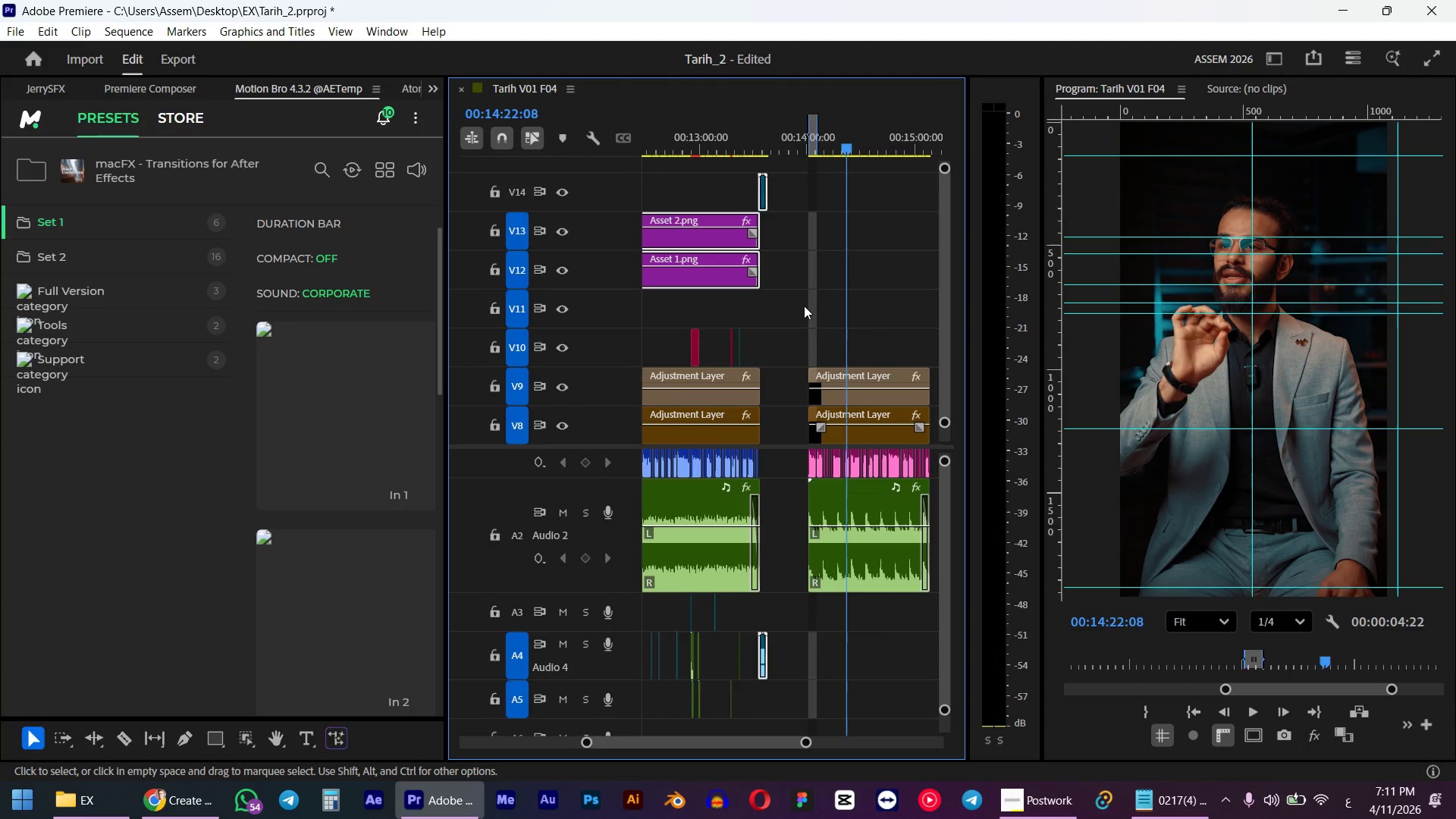 
key(Control+C)
 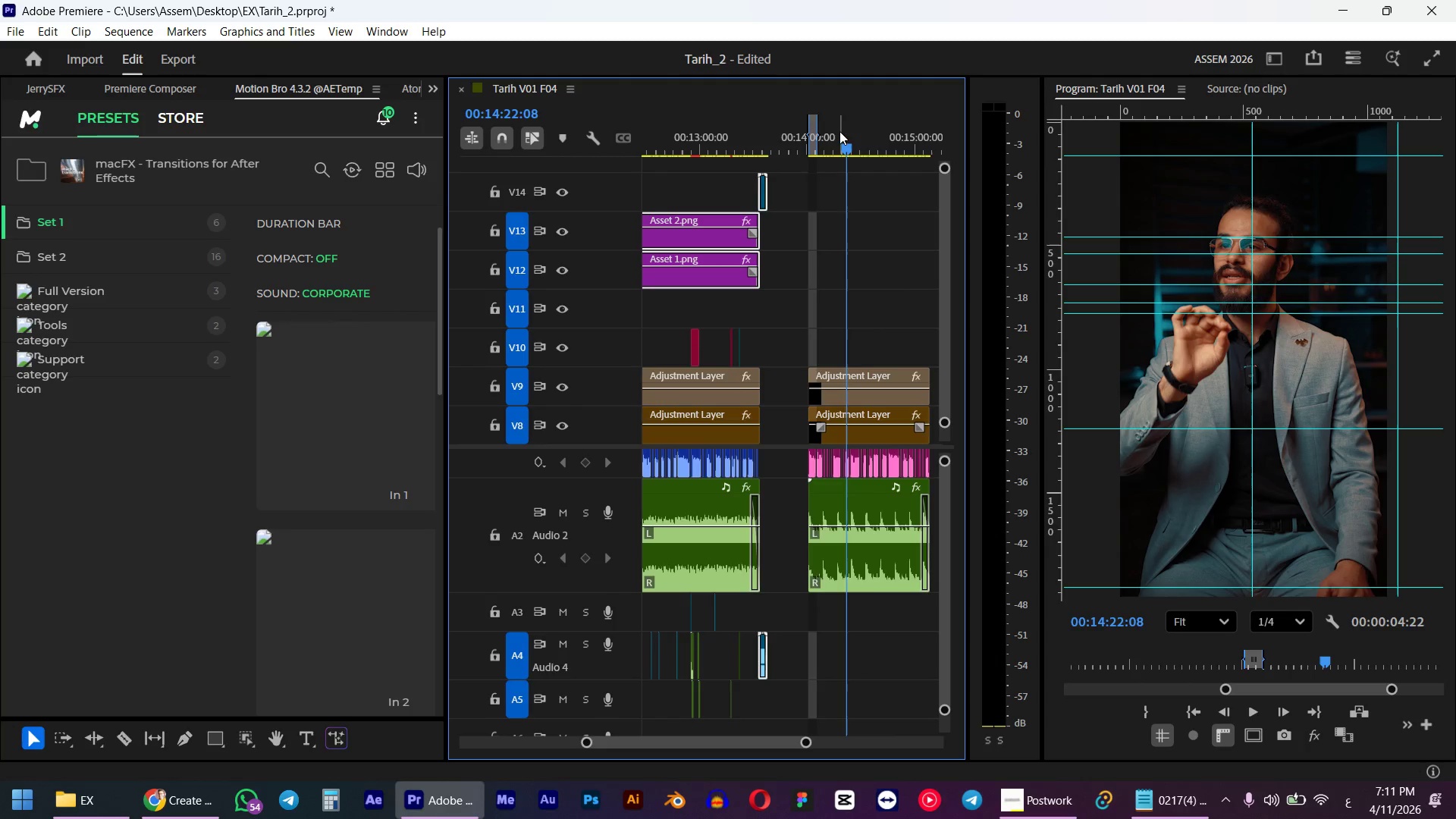 
left_click_drag(start_coordinate=[841, 141], to_coordinate=[813, 158])
 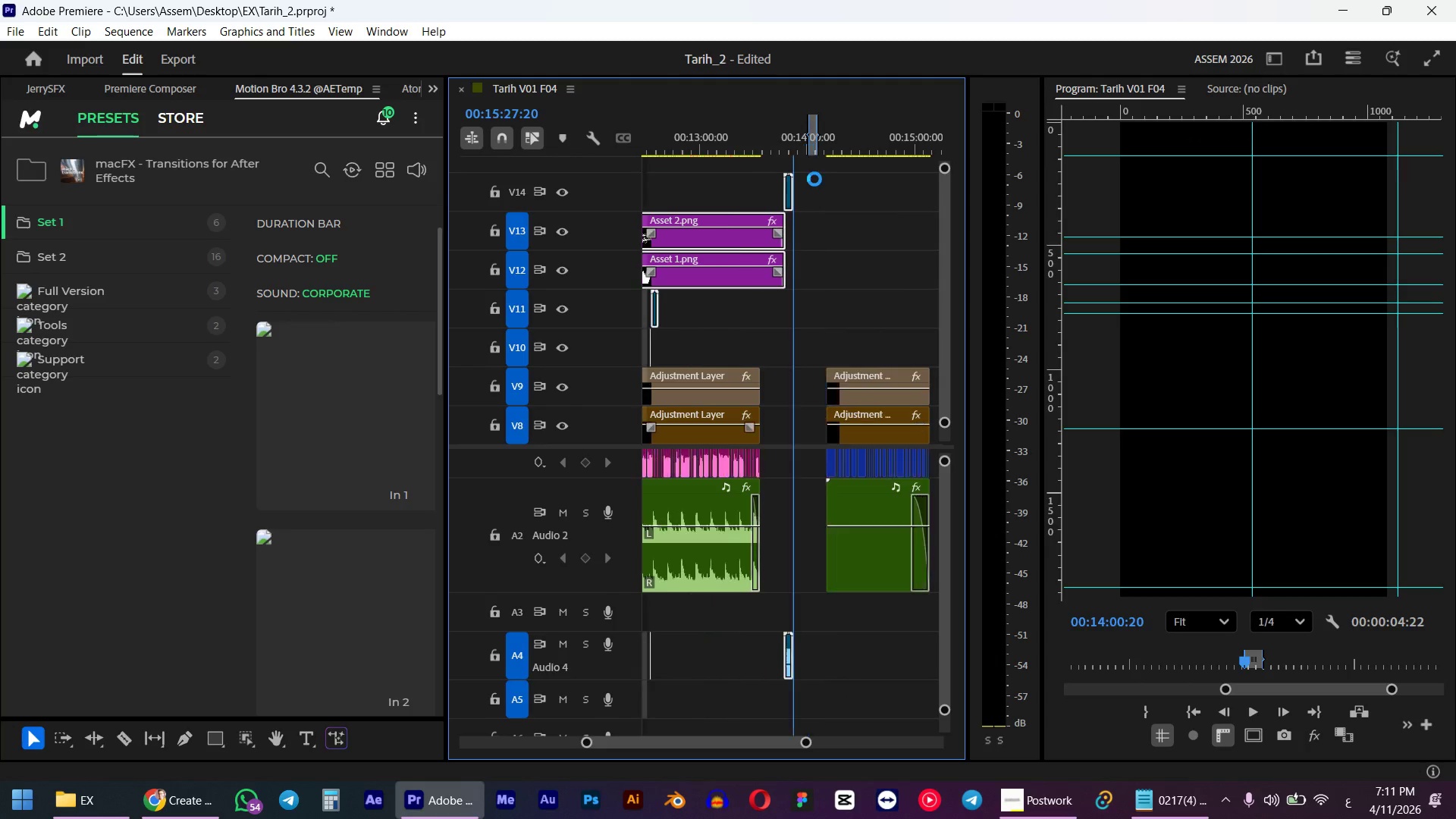 
hold_key(key=ShiftLeft, duration=0.77)
 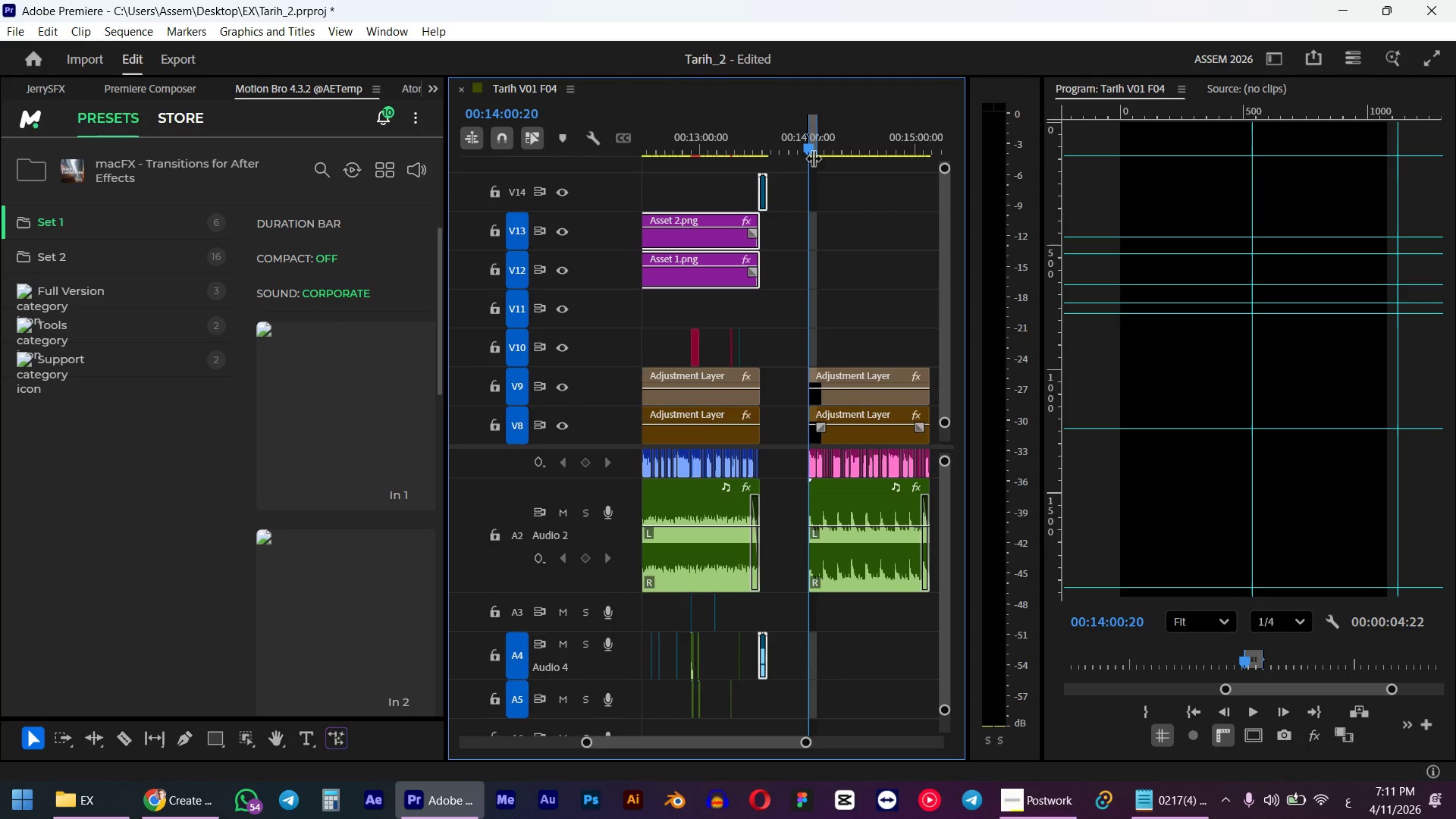 
key(Control+ControlLeft)
 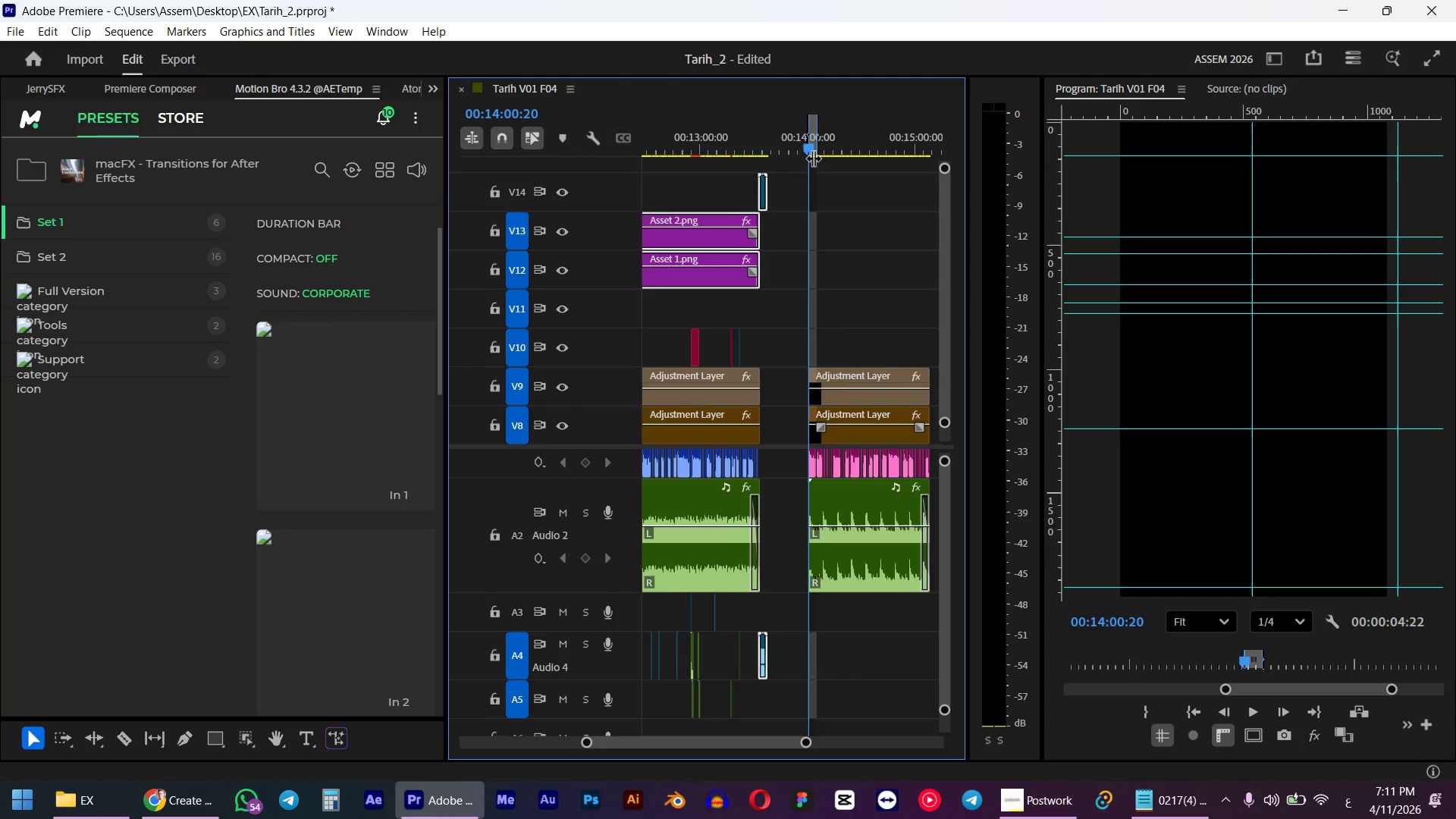 
key(Control+V)
 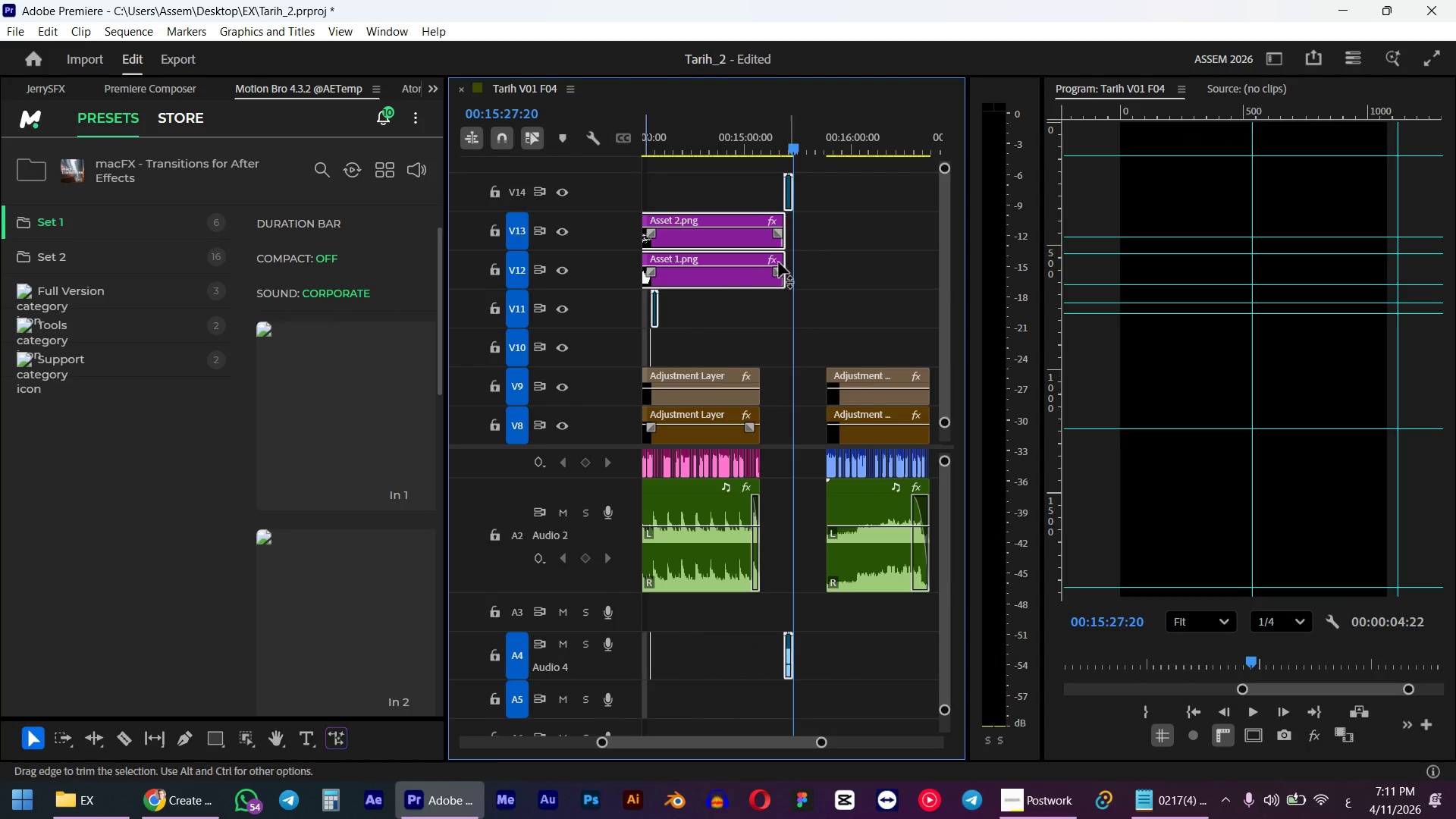 
scroll: coordinate [738, 277], scroll_direction: up, amount: 2.0
 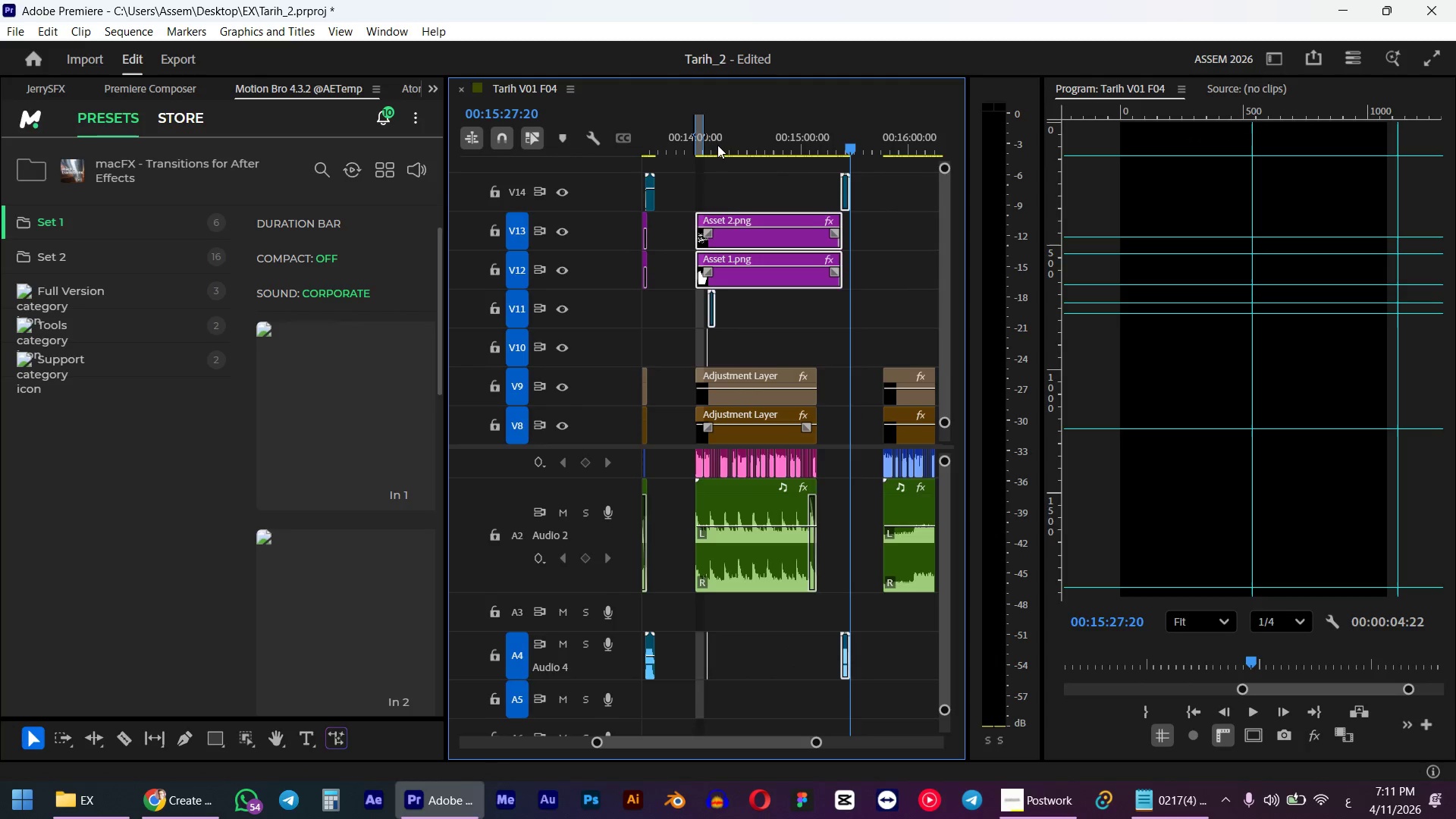 
left_click_drag(start_coordinate=[716, 143], to_coordinate=[695, 148])
 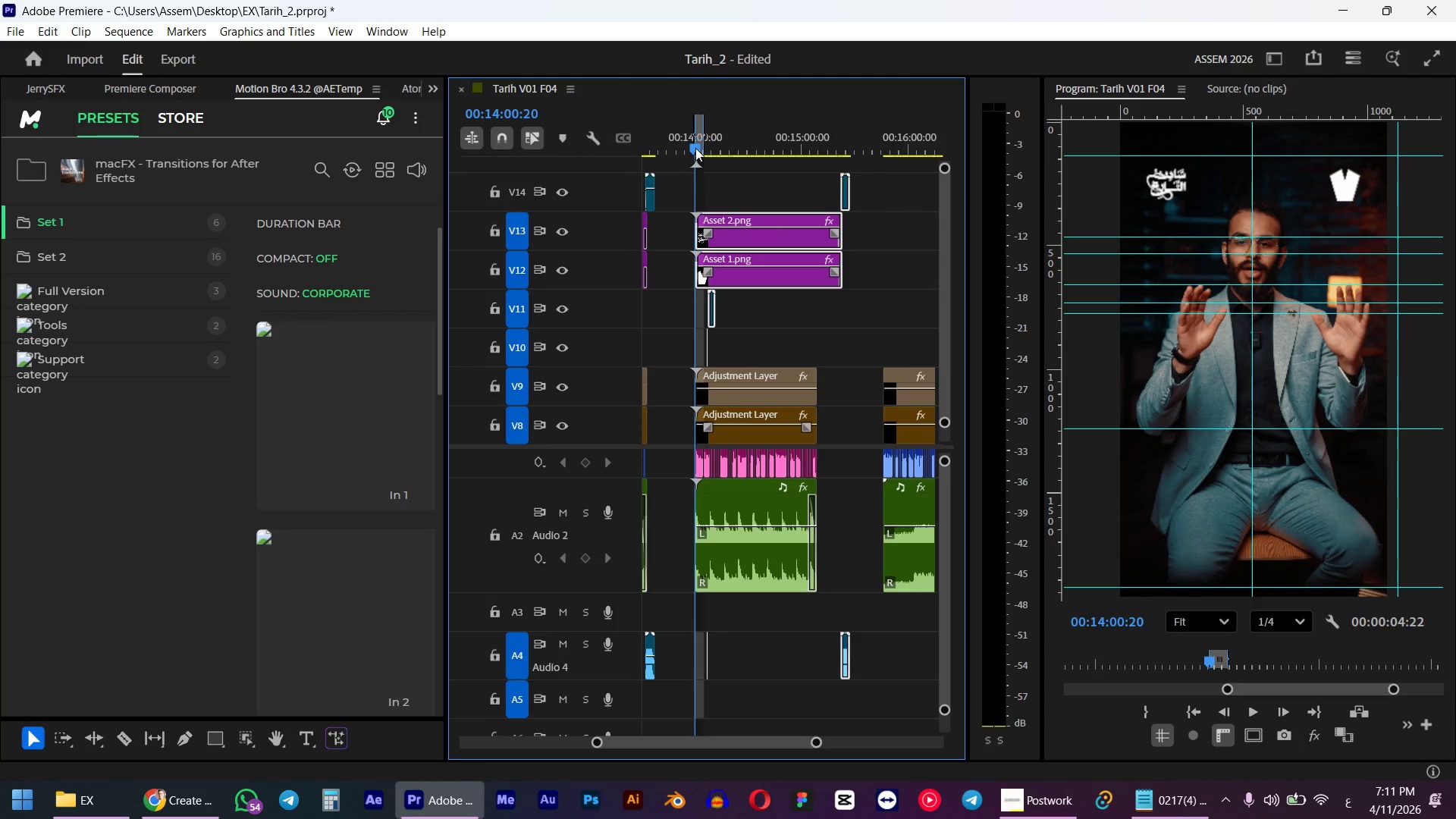 
hold_key(key=ShiftLeft, duration=0.53)
 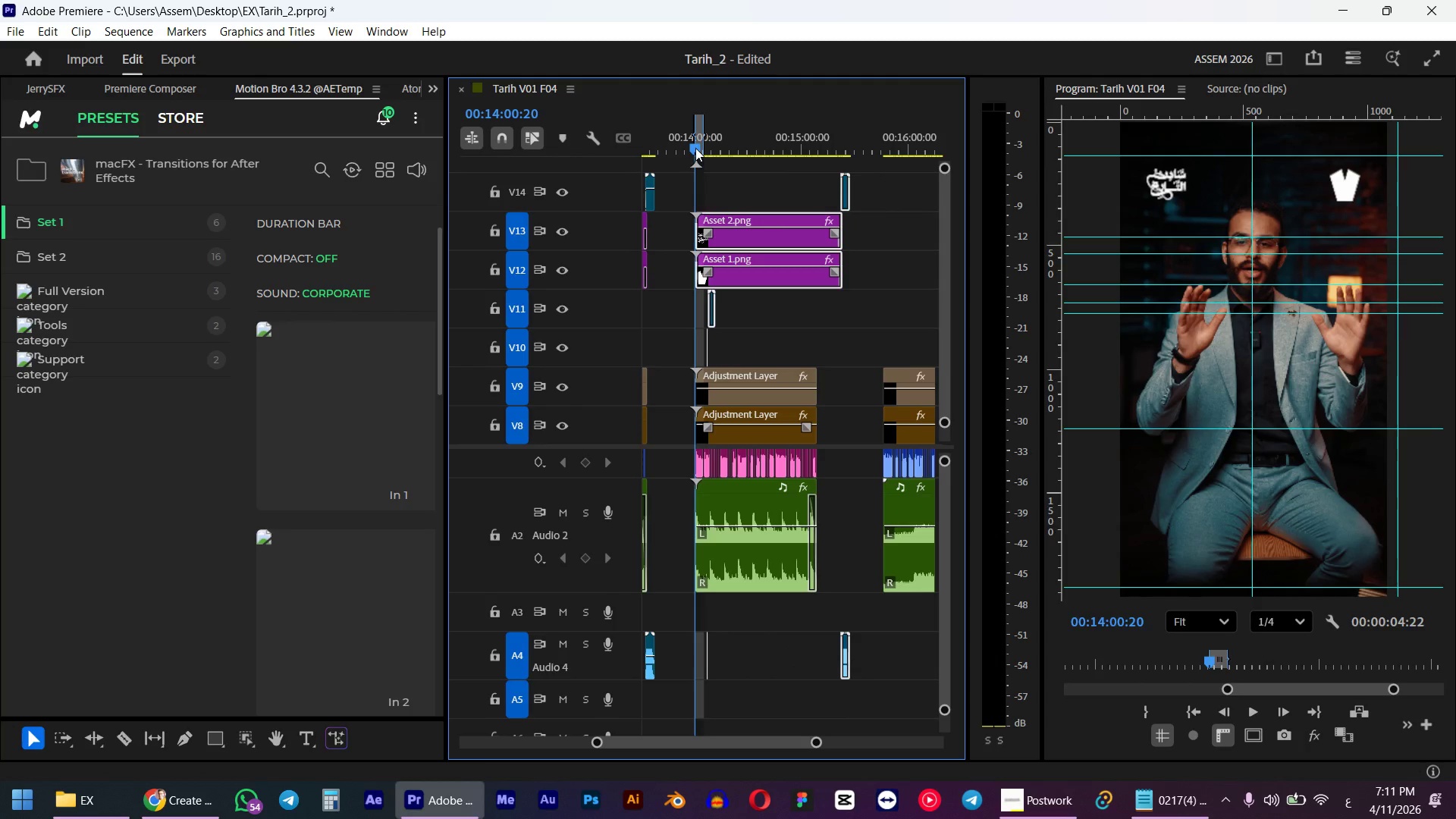 
key(Space)
 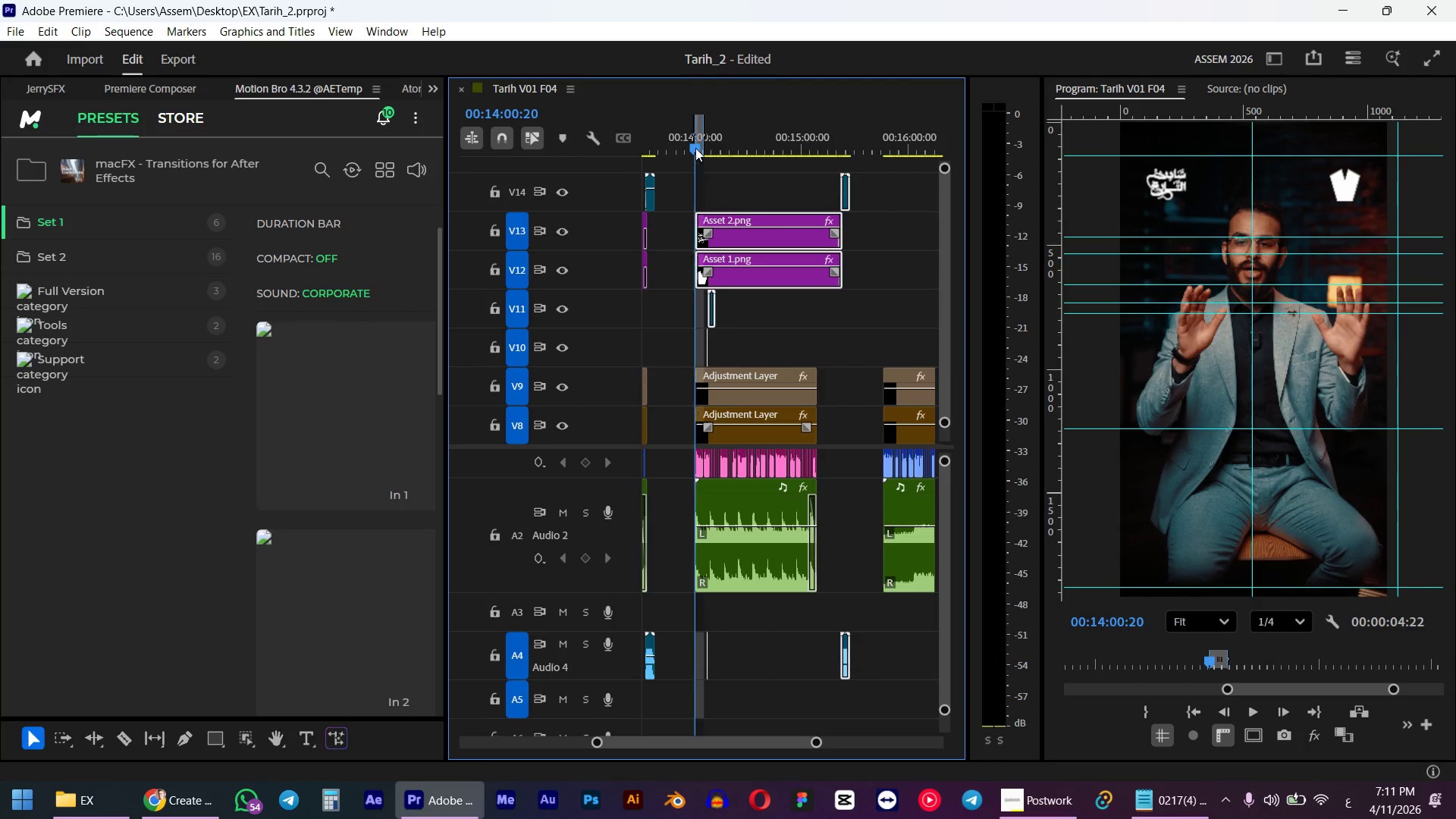 
hold_key(key=AltLeft, duration=1.8)
scroll: coordinate [708, 371], scroll_direction: up, amount: 5.0
 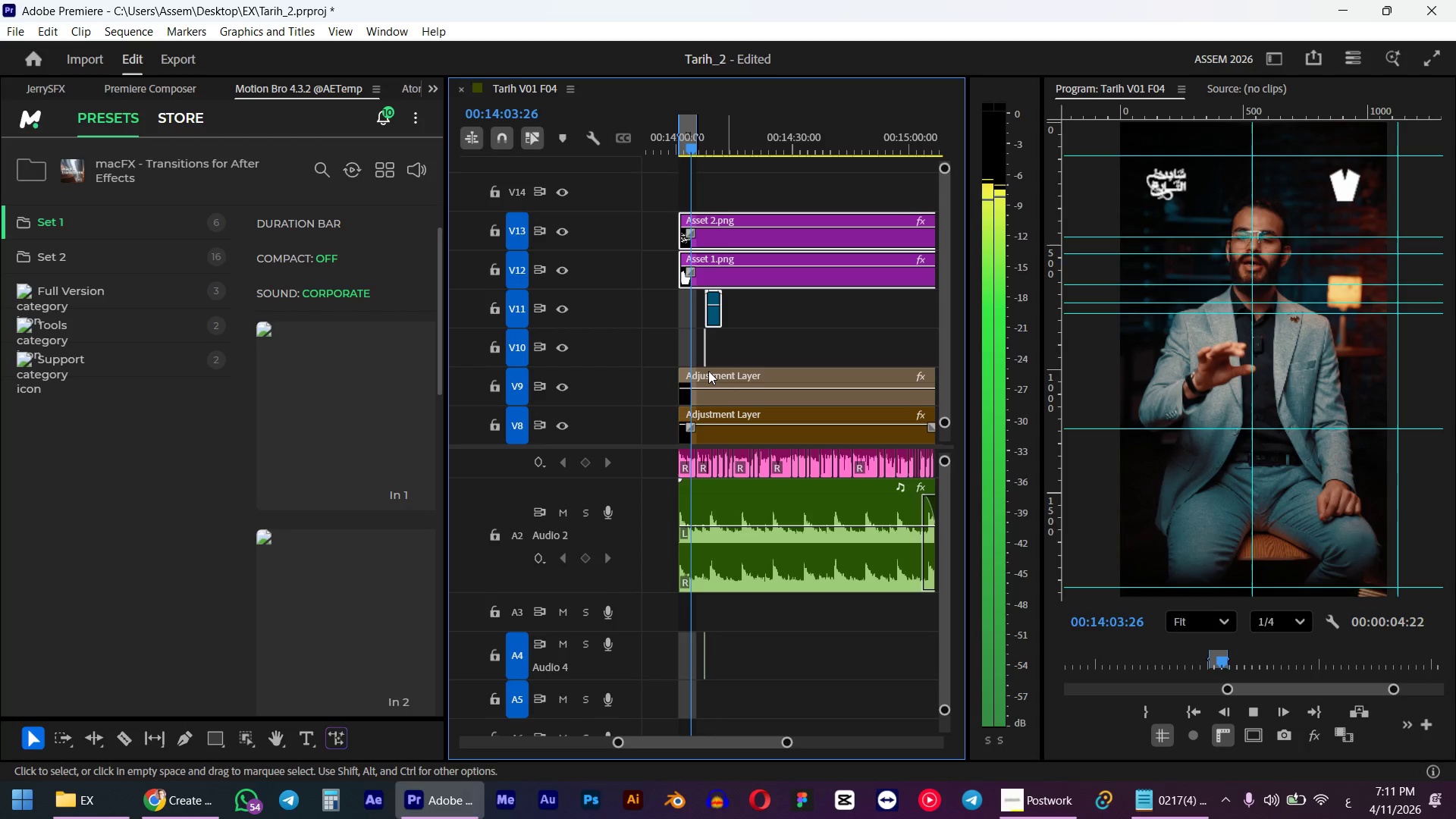 
wait(8.0)
 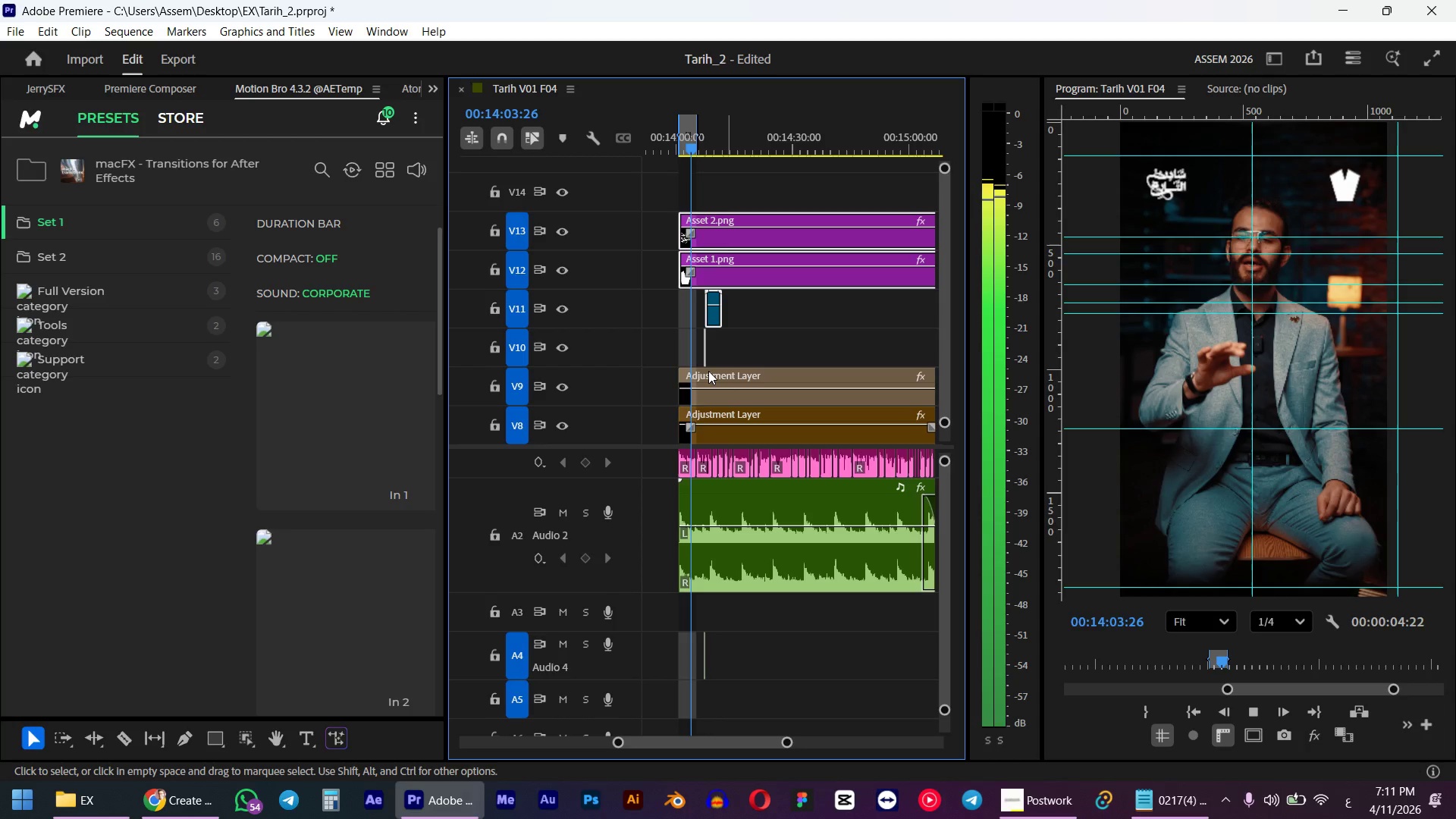 
key(Space)
 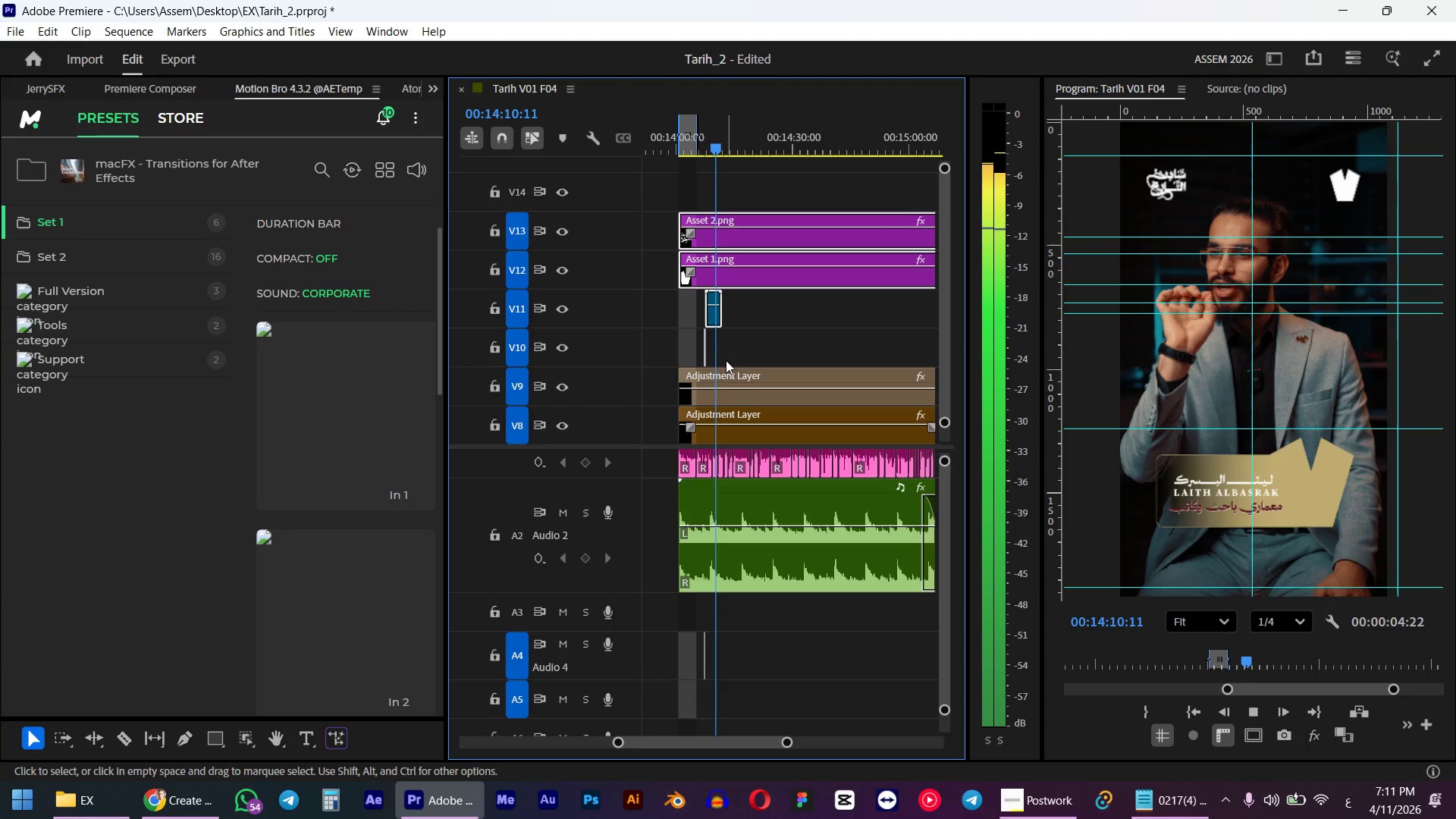 
hold_key(key=AltLeft, duration=1.16)
scroll: coordinate [714, 361], scroll_direction: up, amount: 9.0
 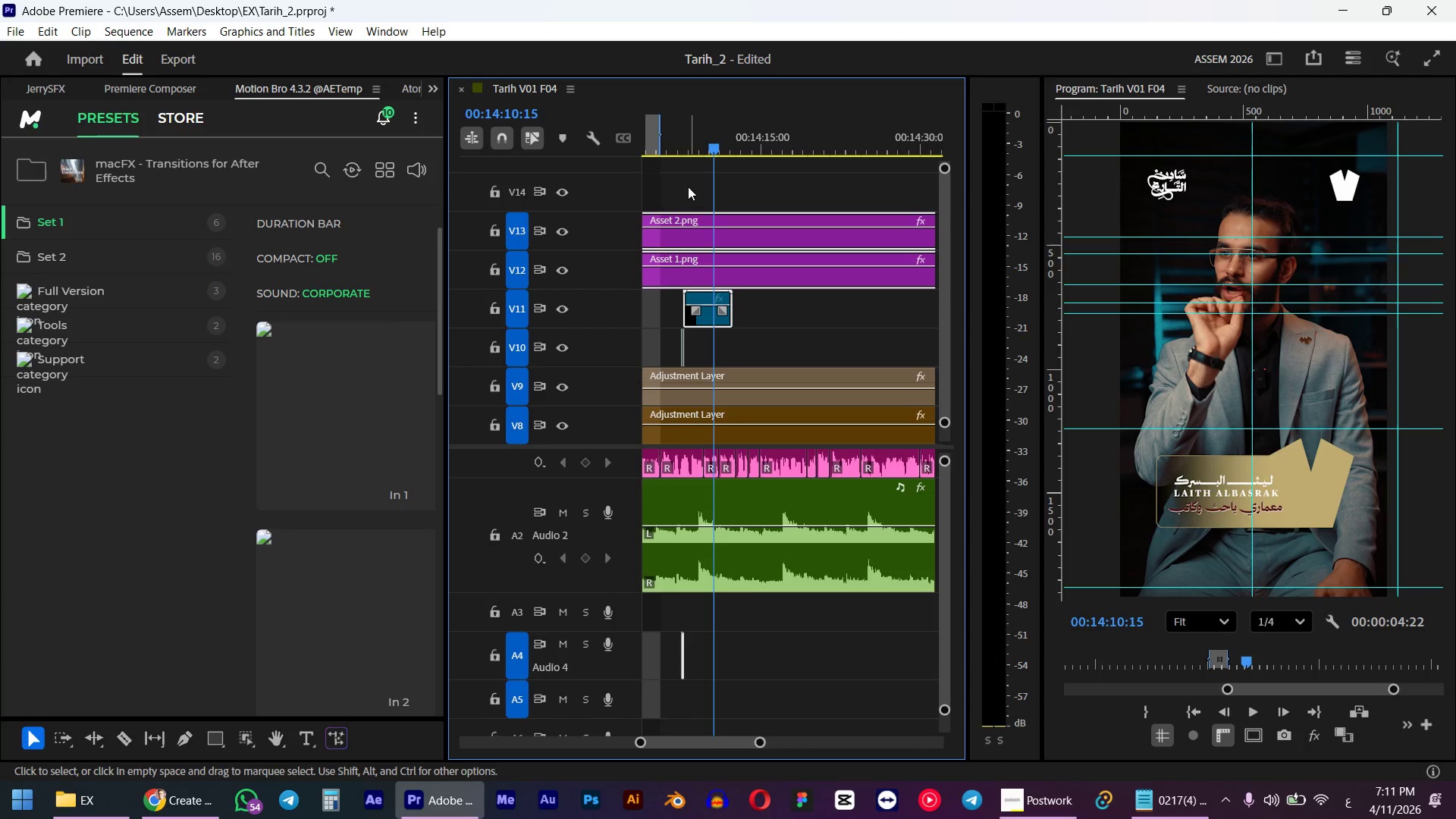 
left_click([680, 143])
 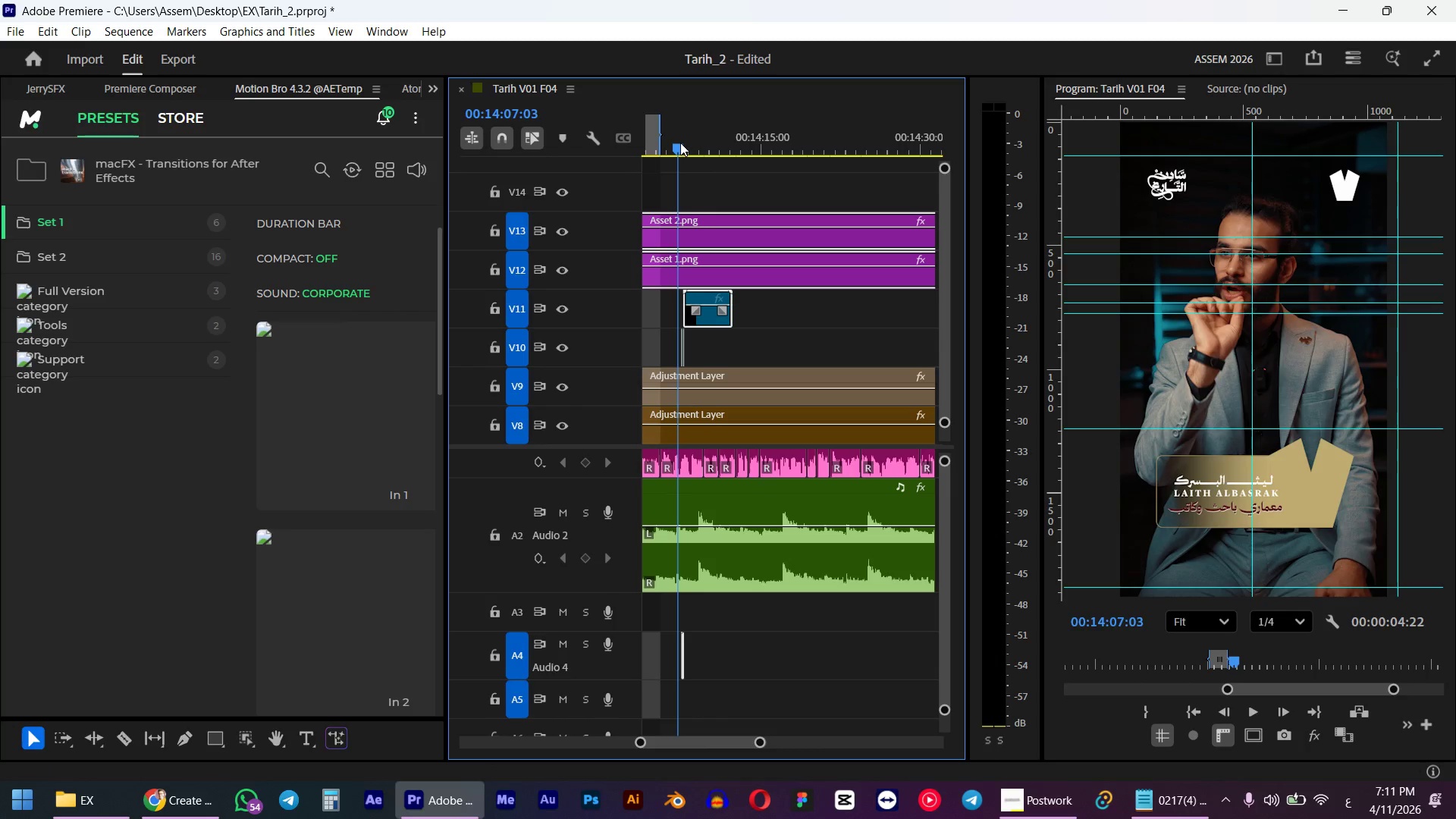 
key(Space)
 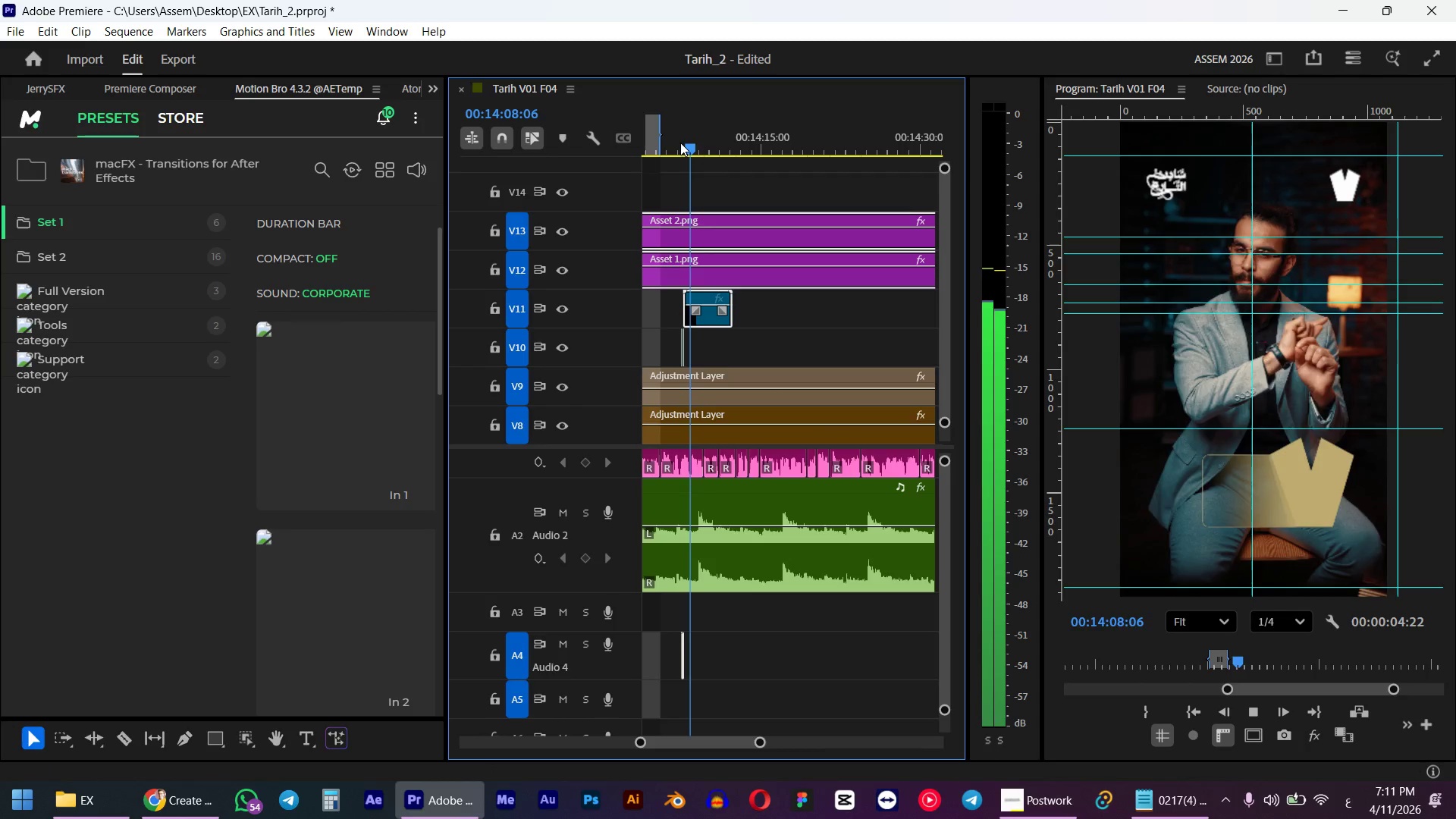 
key(Space)
 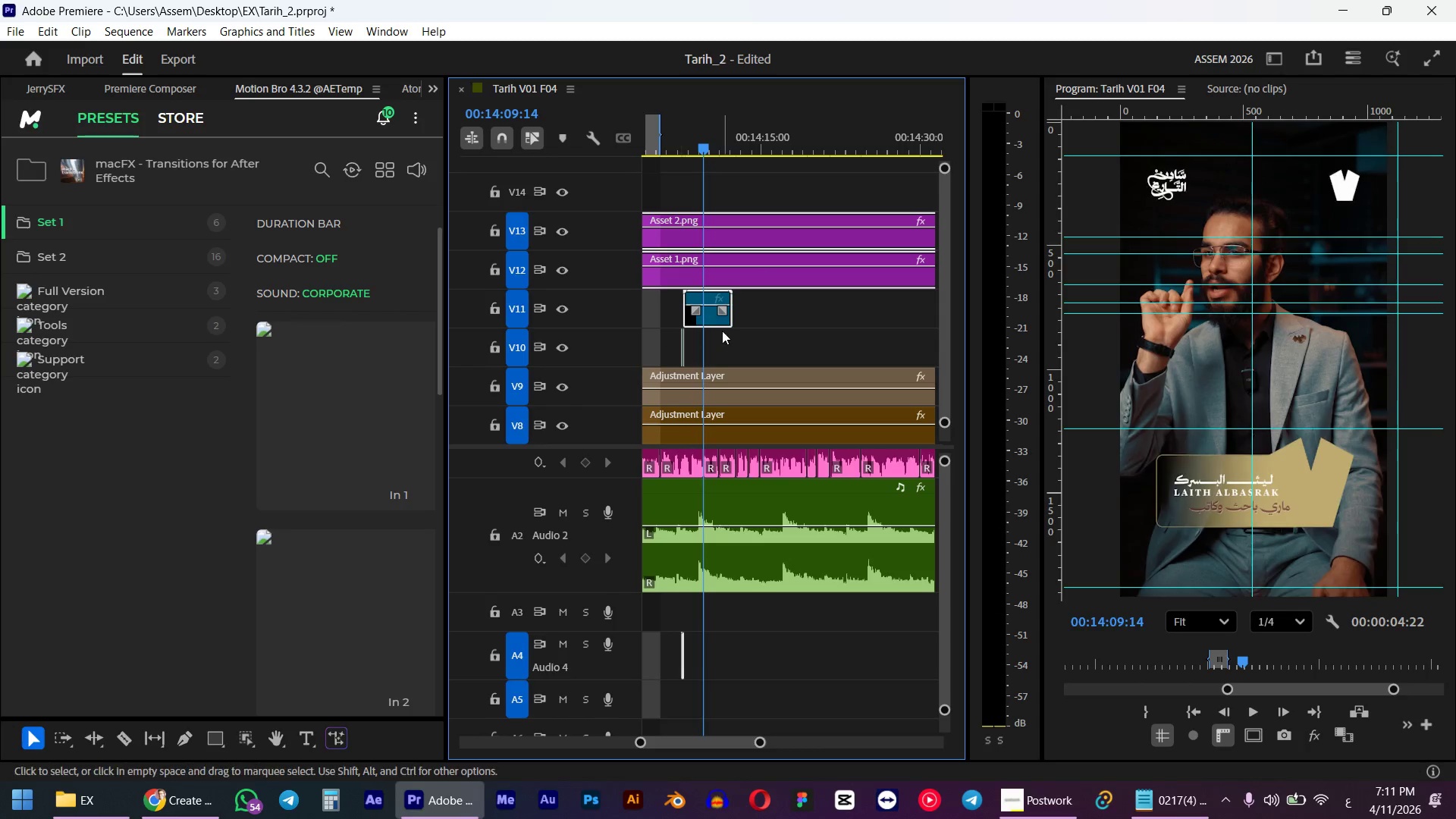 
left_click([711, 323])
 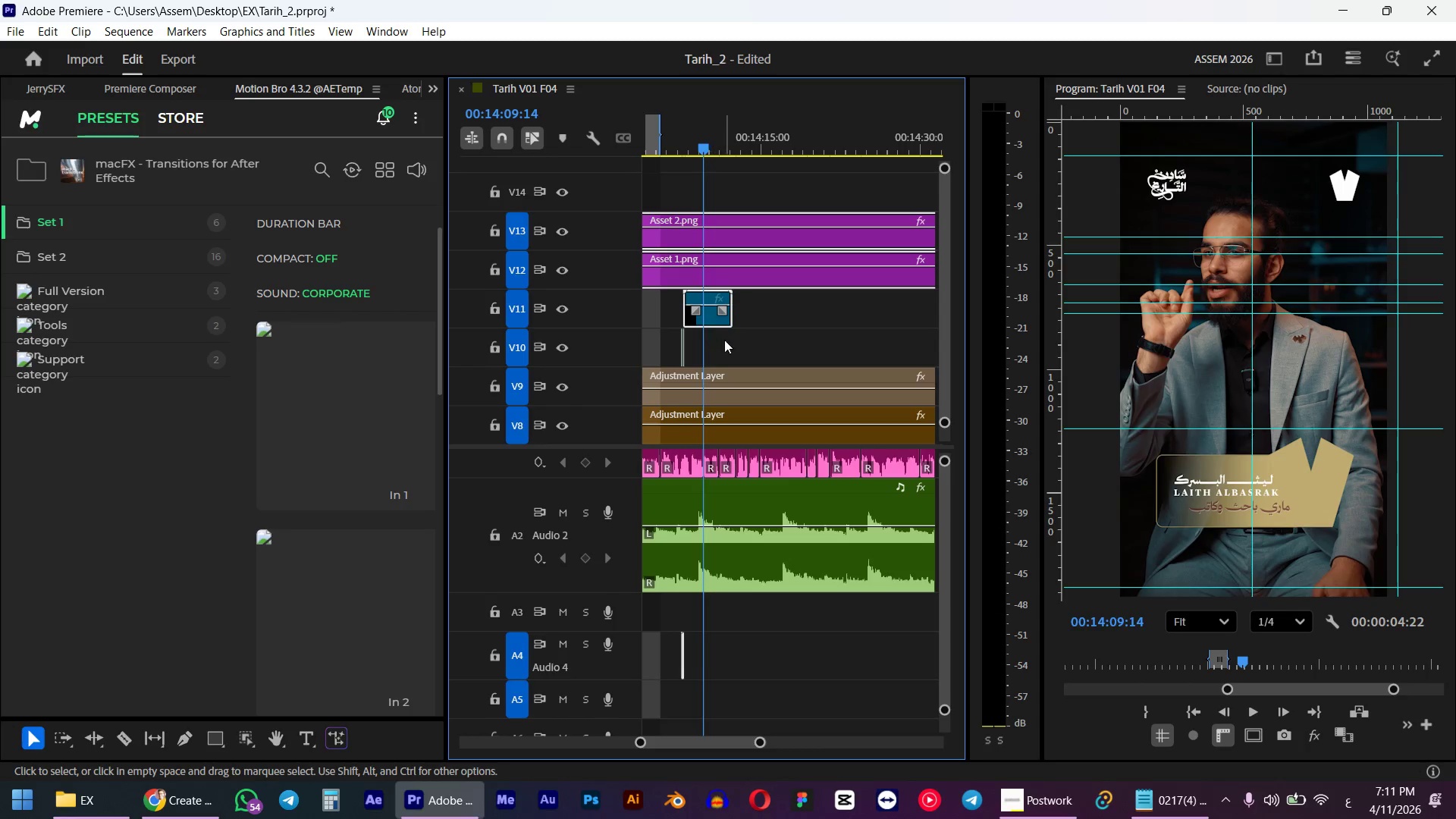 
left_click([726, 340])
 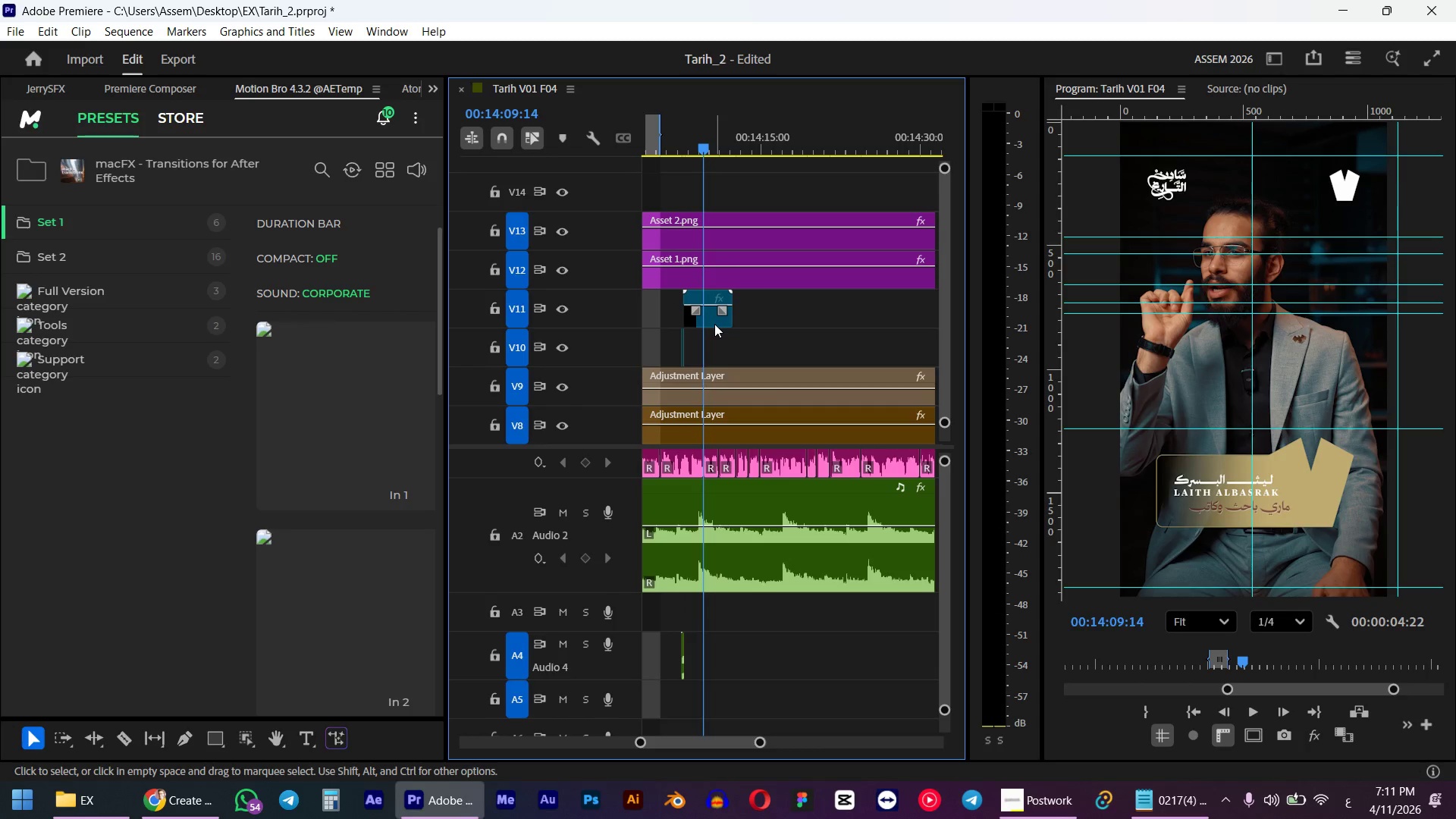 
left_click([714, 324])
 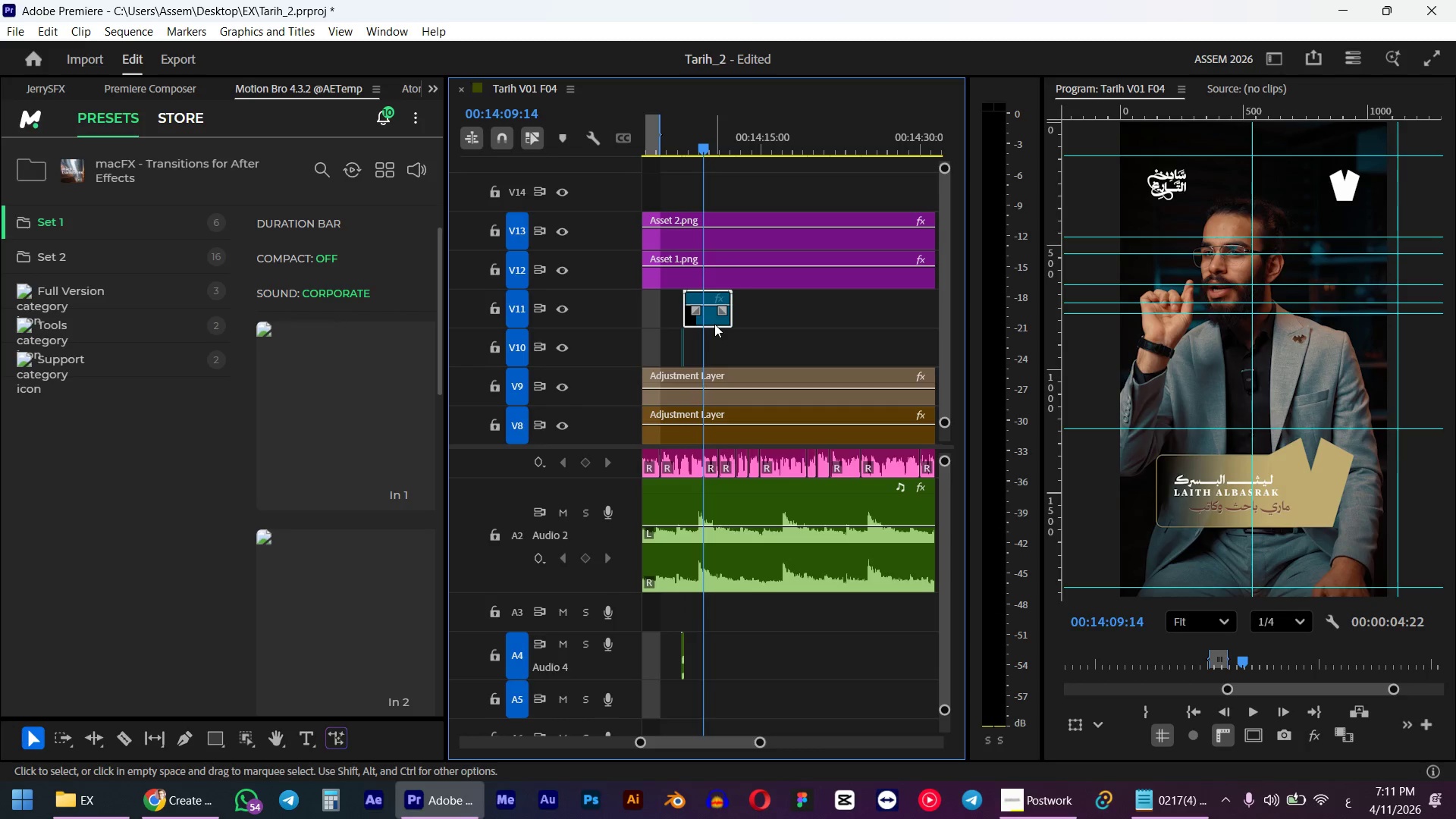 
left_click_drag(start_coordinate=[714, 324], to_coordinate=[734, 322])
 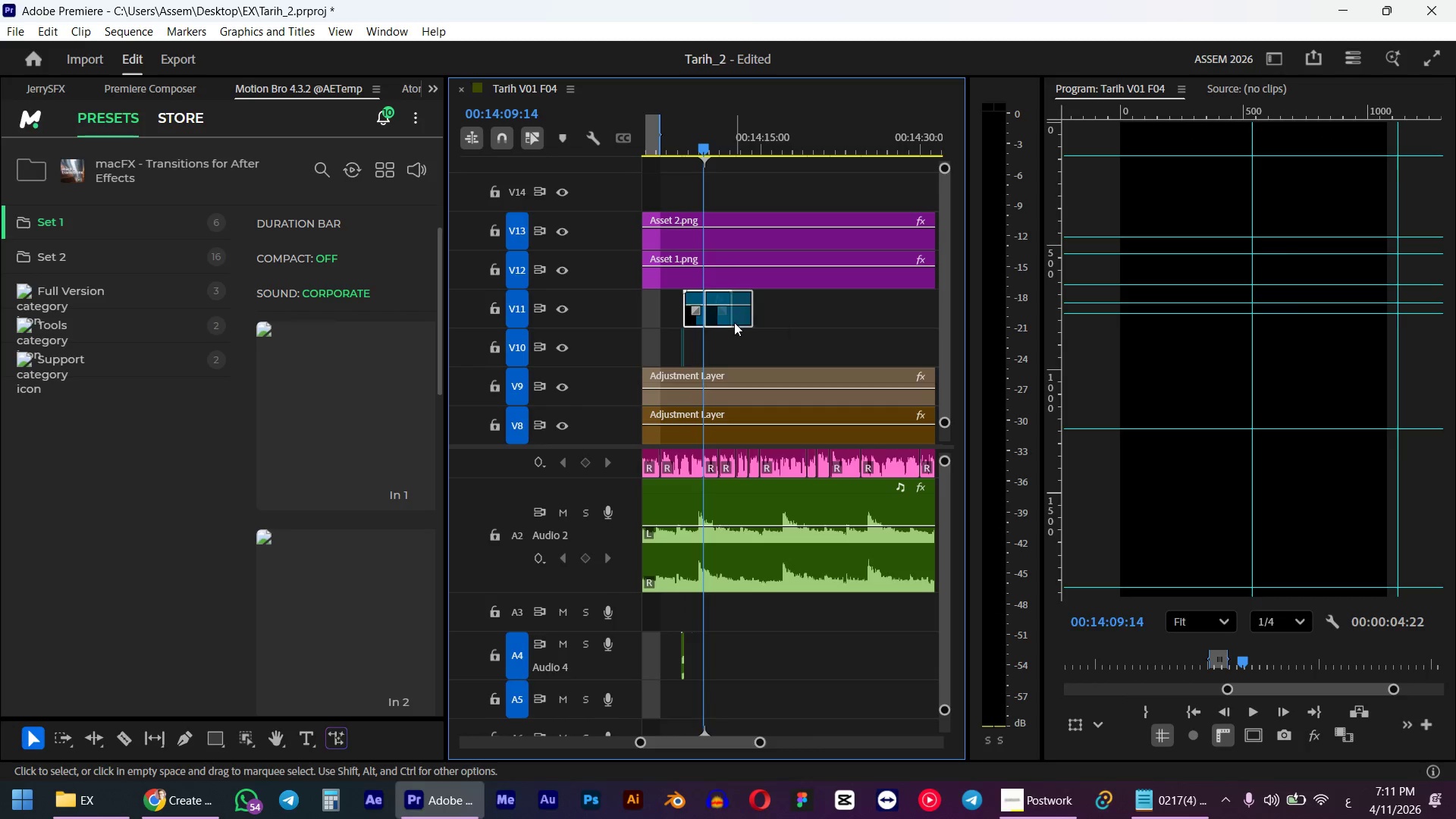 
key(Space)
 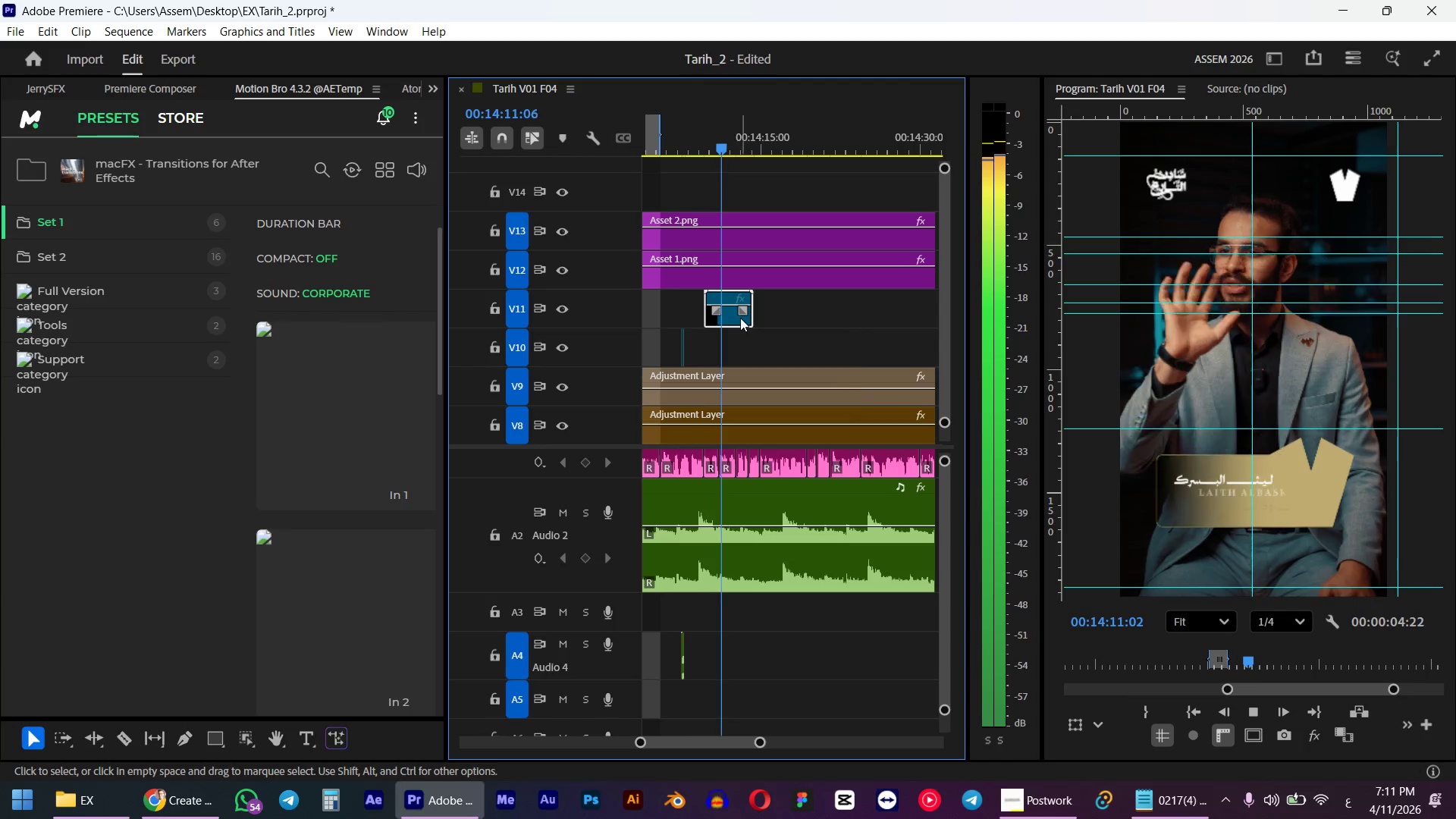 
hold_key(key=AltLeft, duration=0.44)
scroll: coordinate [773, 318], scroll_direction: down, amount: 4.0
 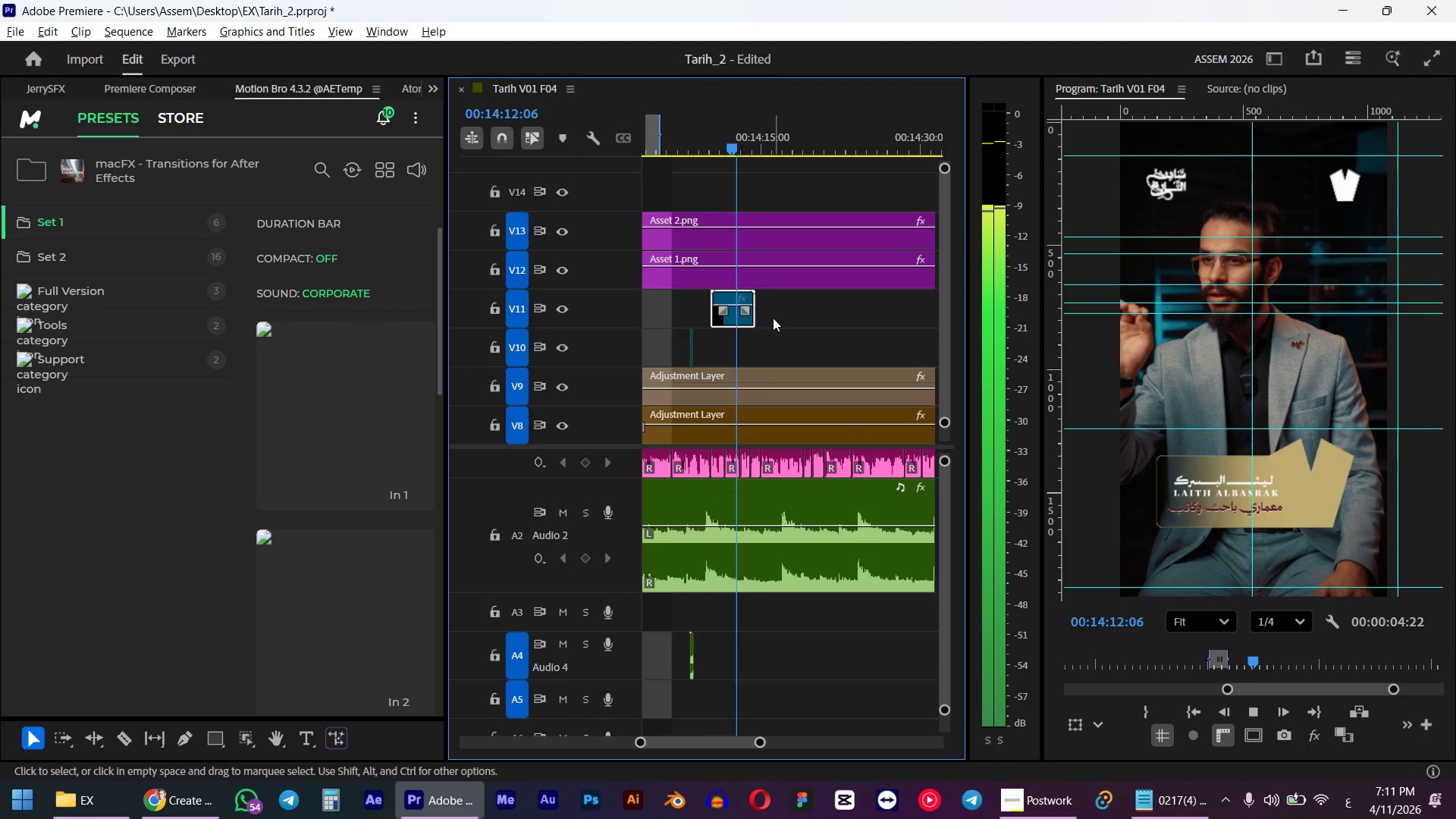 
key(Space)
 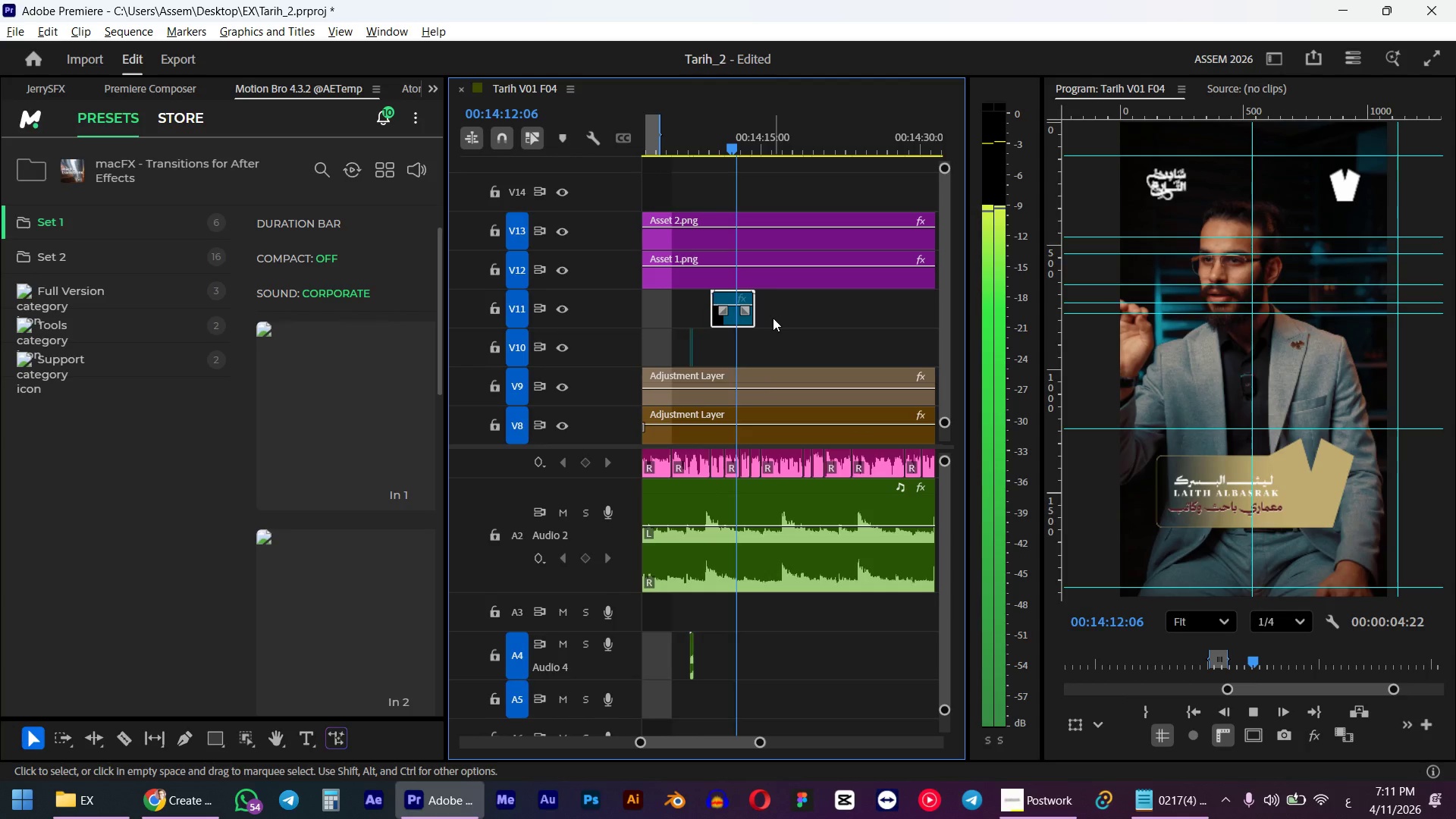 
key(Space)
 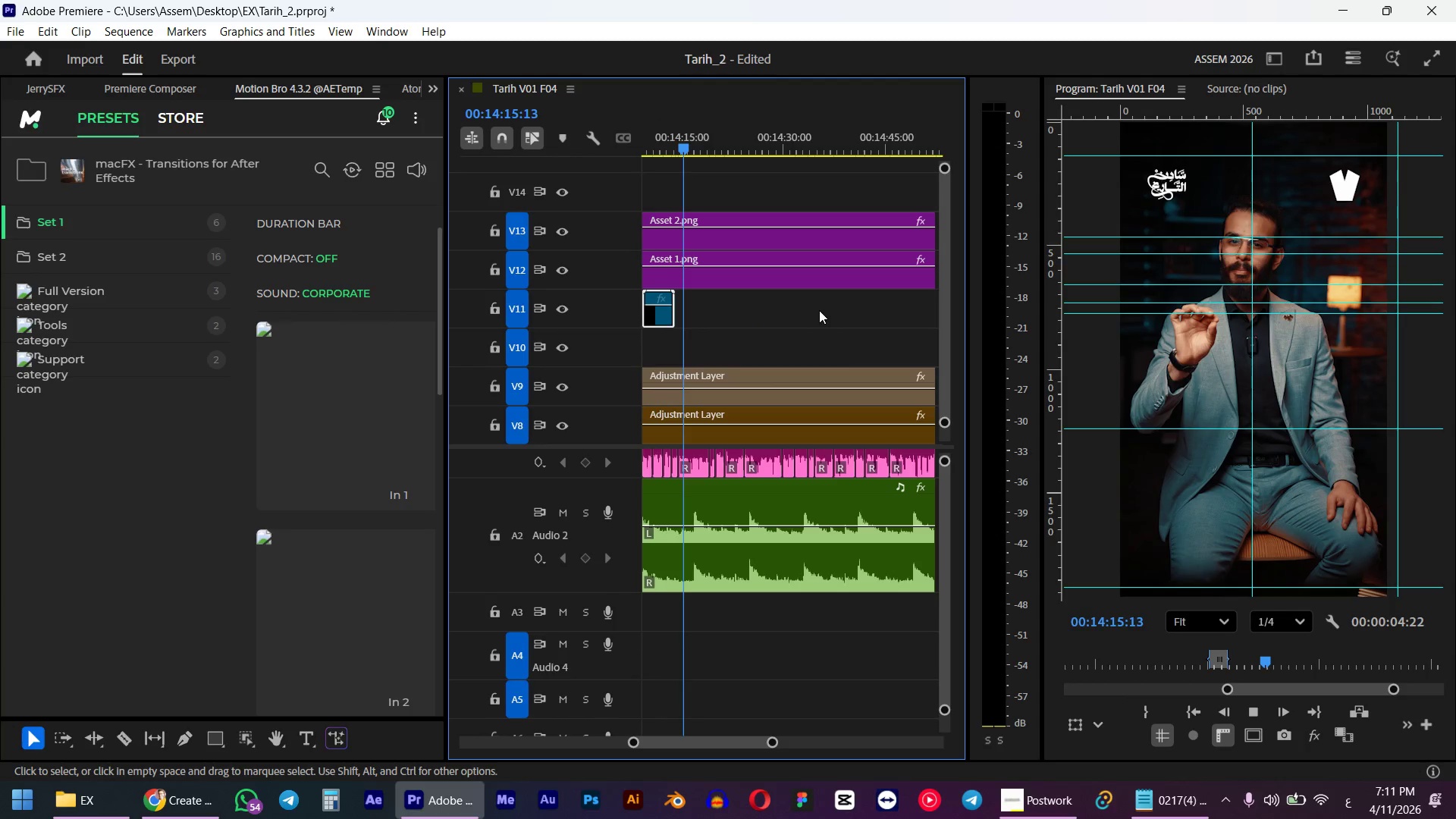 
scroll: coordinate [819, 310], scroll_direction: down, amount: 3.0
 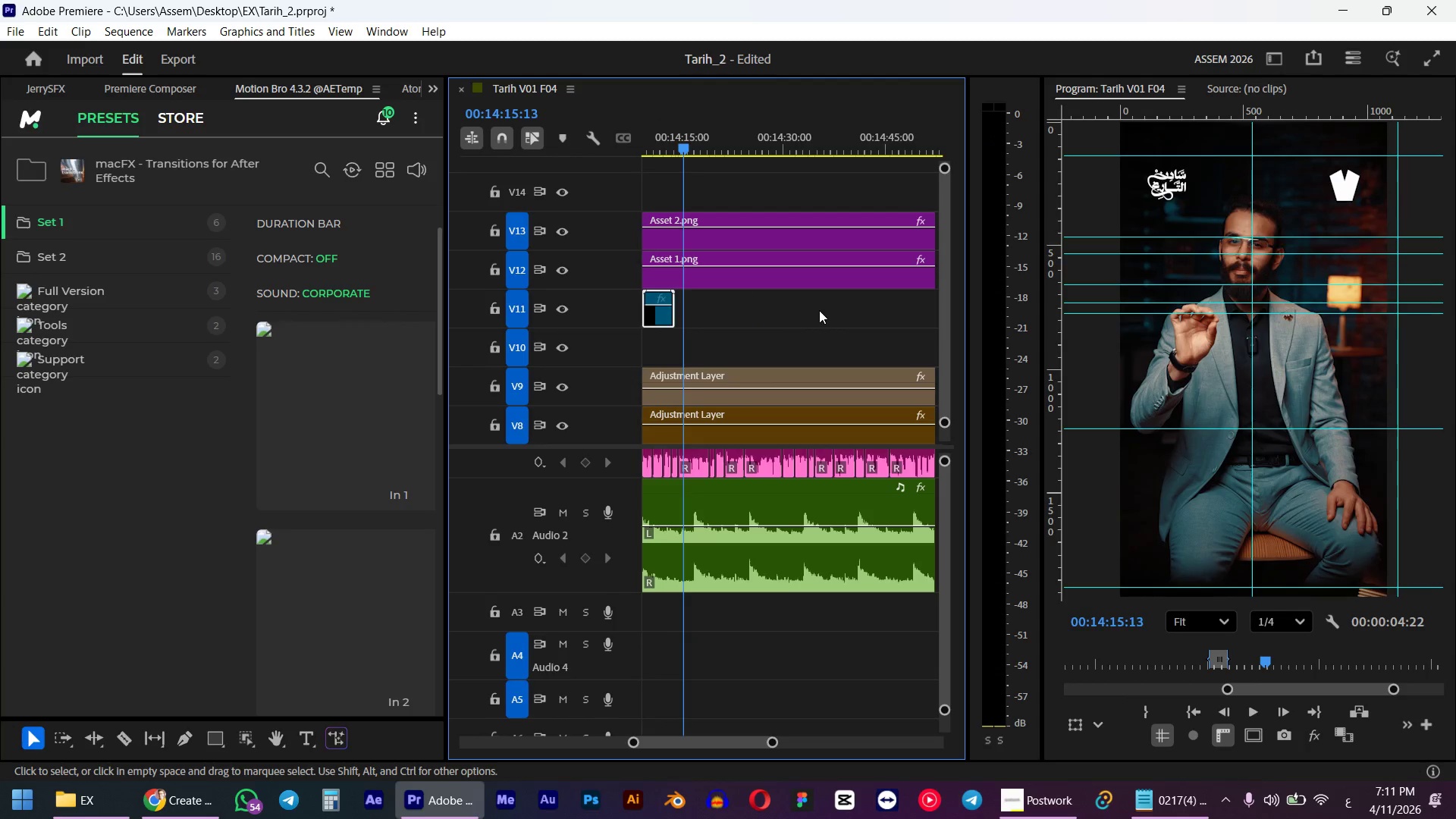 
hold_key(key=AltLeft, duration=0.47)
 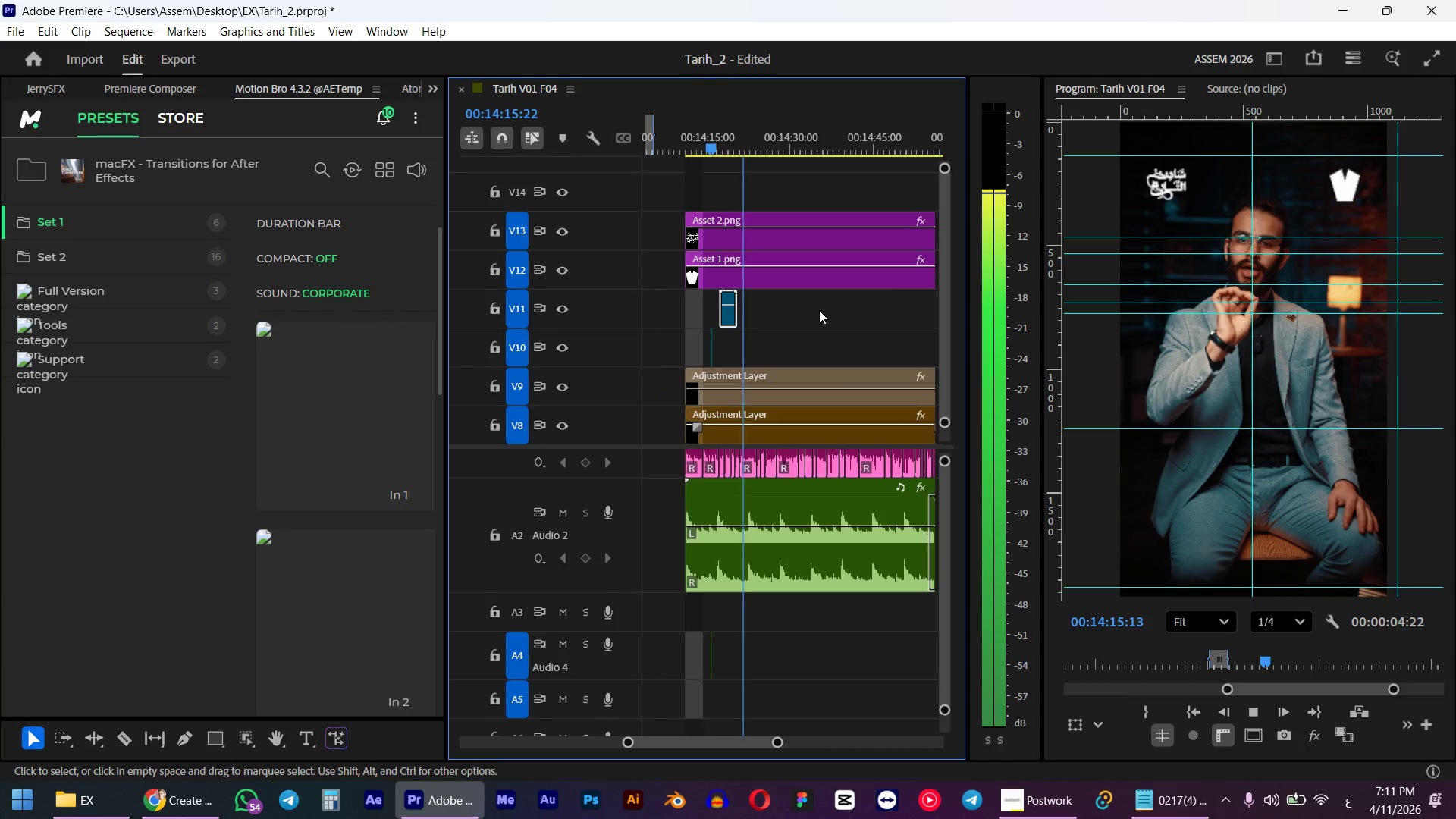 
scroll: coordinate [810, 311], scroll_direction: down, amount: 2.0
 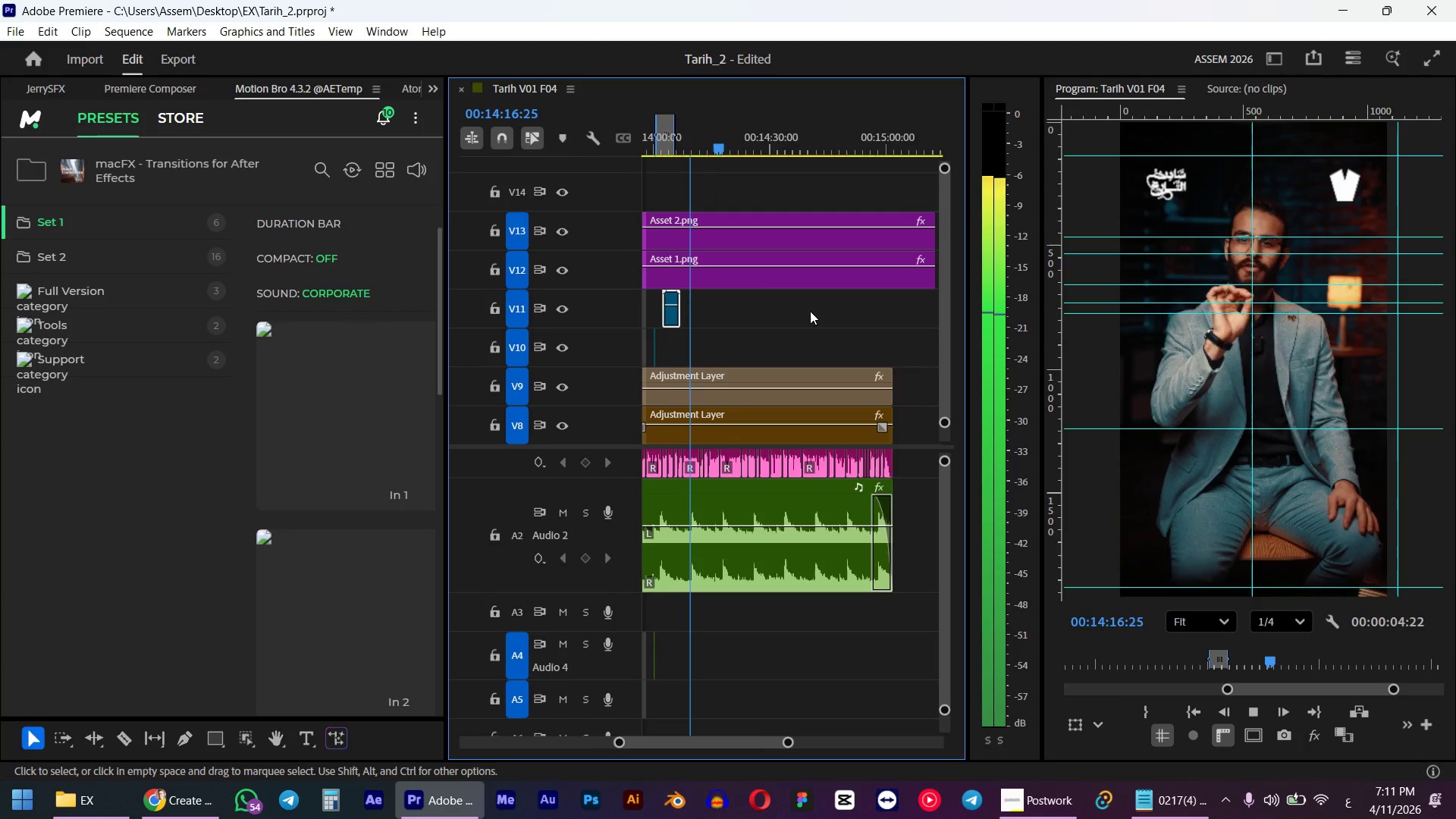 
key(Space)
 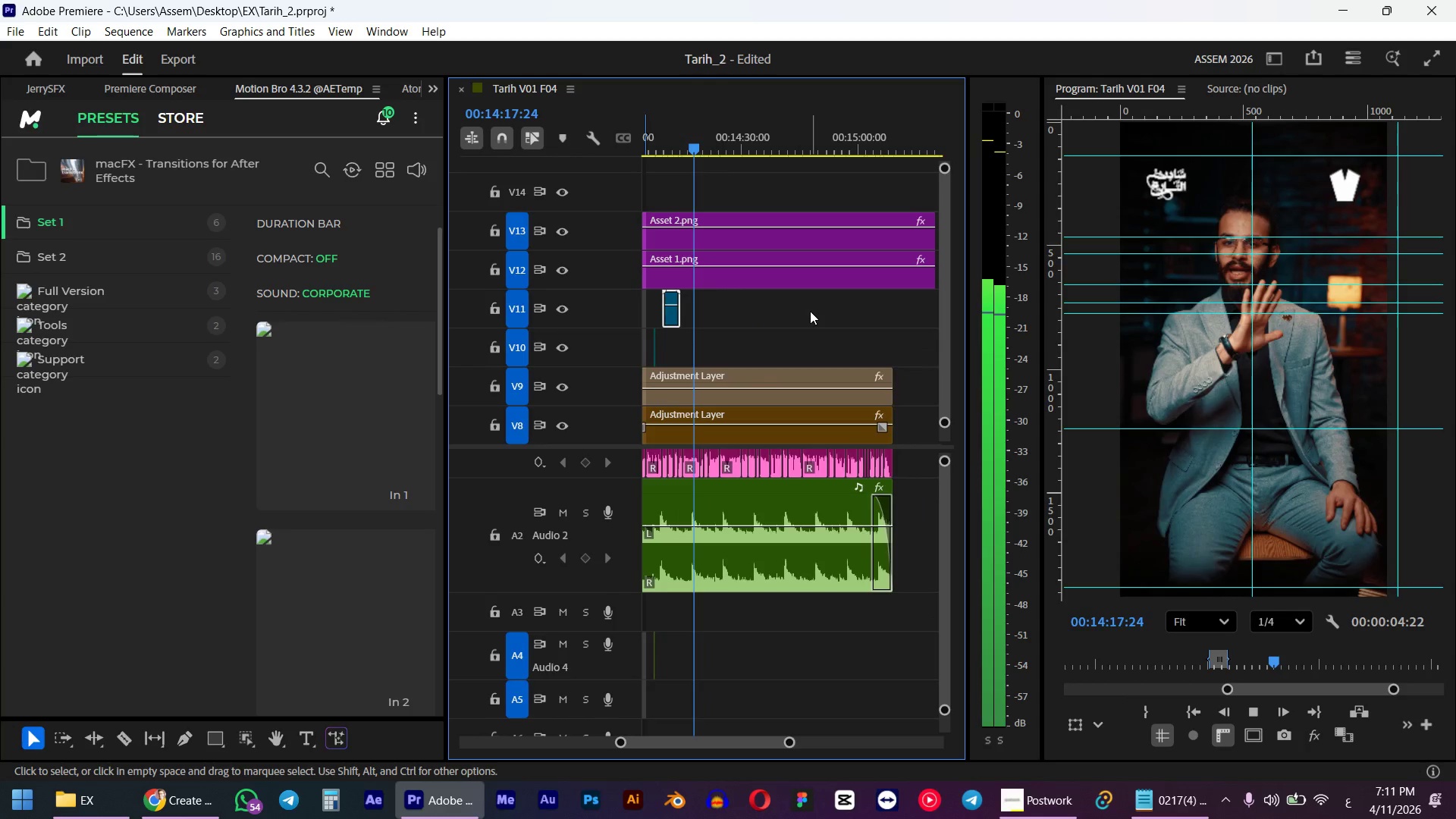 
hold_key(key=AltLeft, duration=0.78)
scroll: coordinate [810, 311], scroll_direction: down, amount: 9.0
 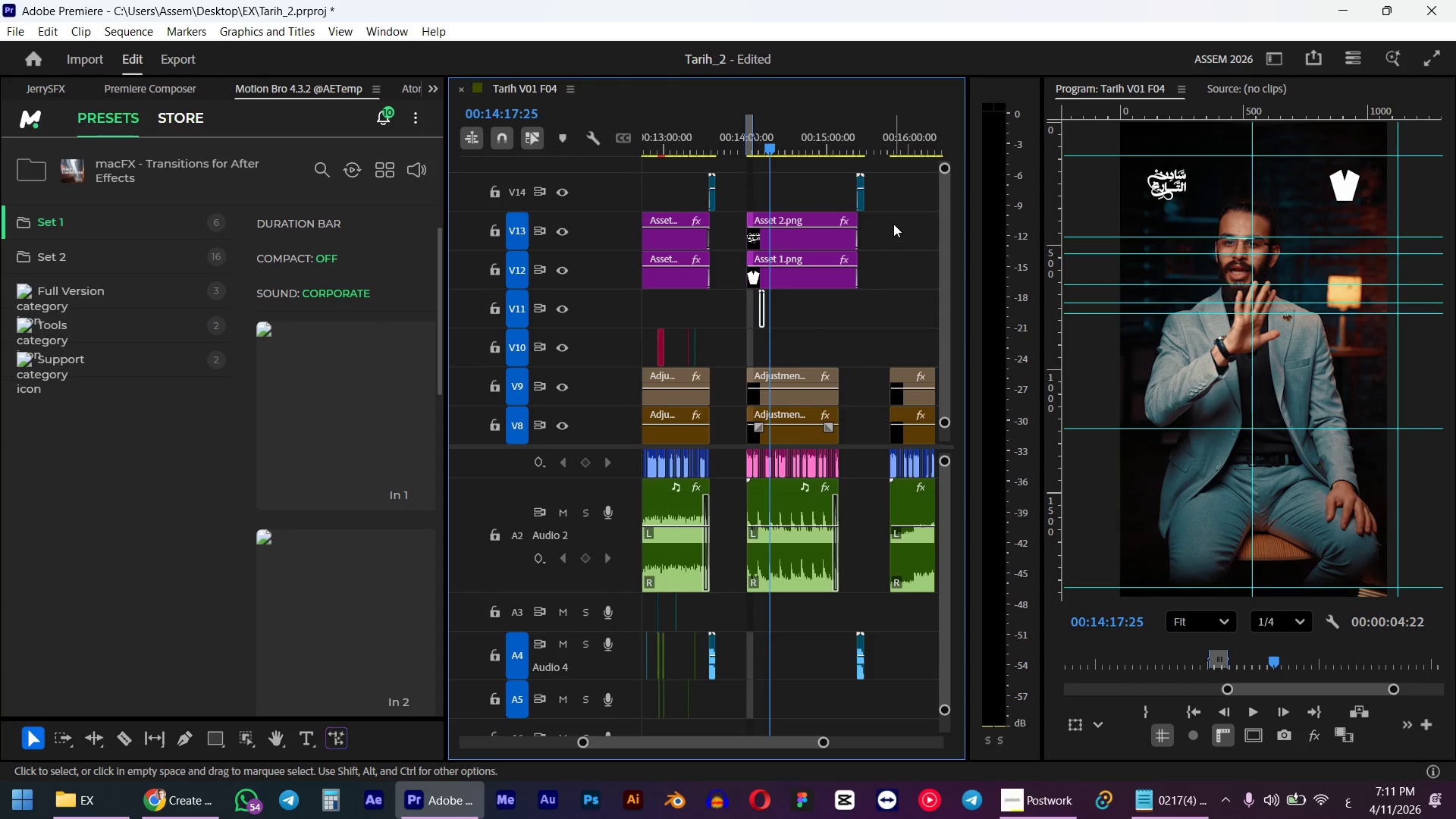 
left_click_drag(start_coordinate=[880, 237], to_coordinate=[824, 300])
 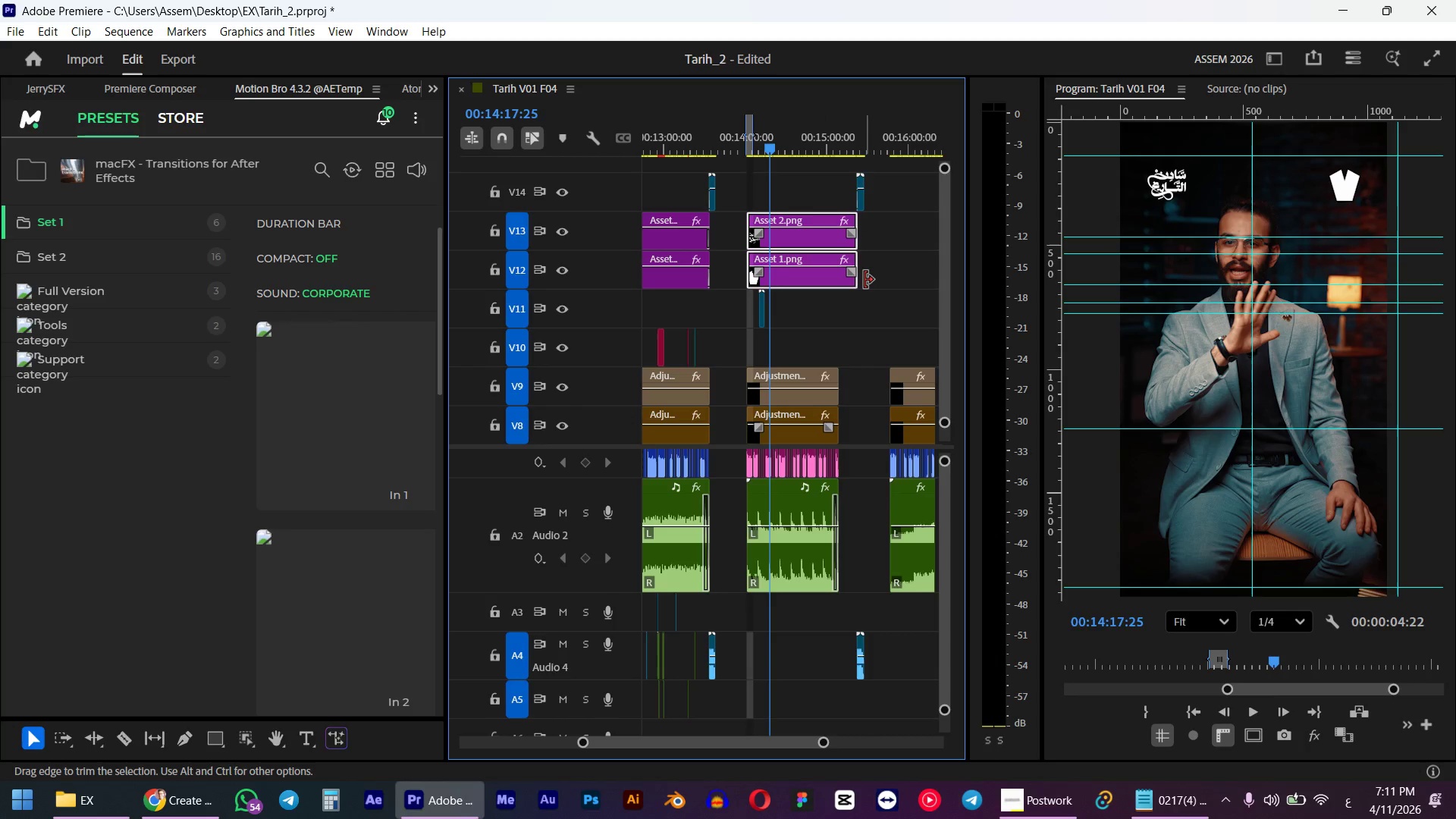 
hold_key(key=AltLeft, duration=1.38)
scroll: coordinate [860, 278], scroll_direction: up, amount: 14.0
 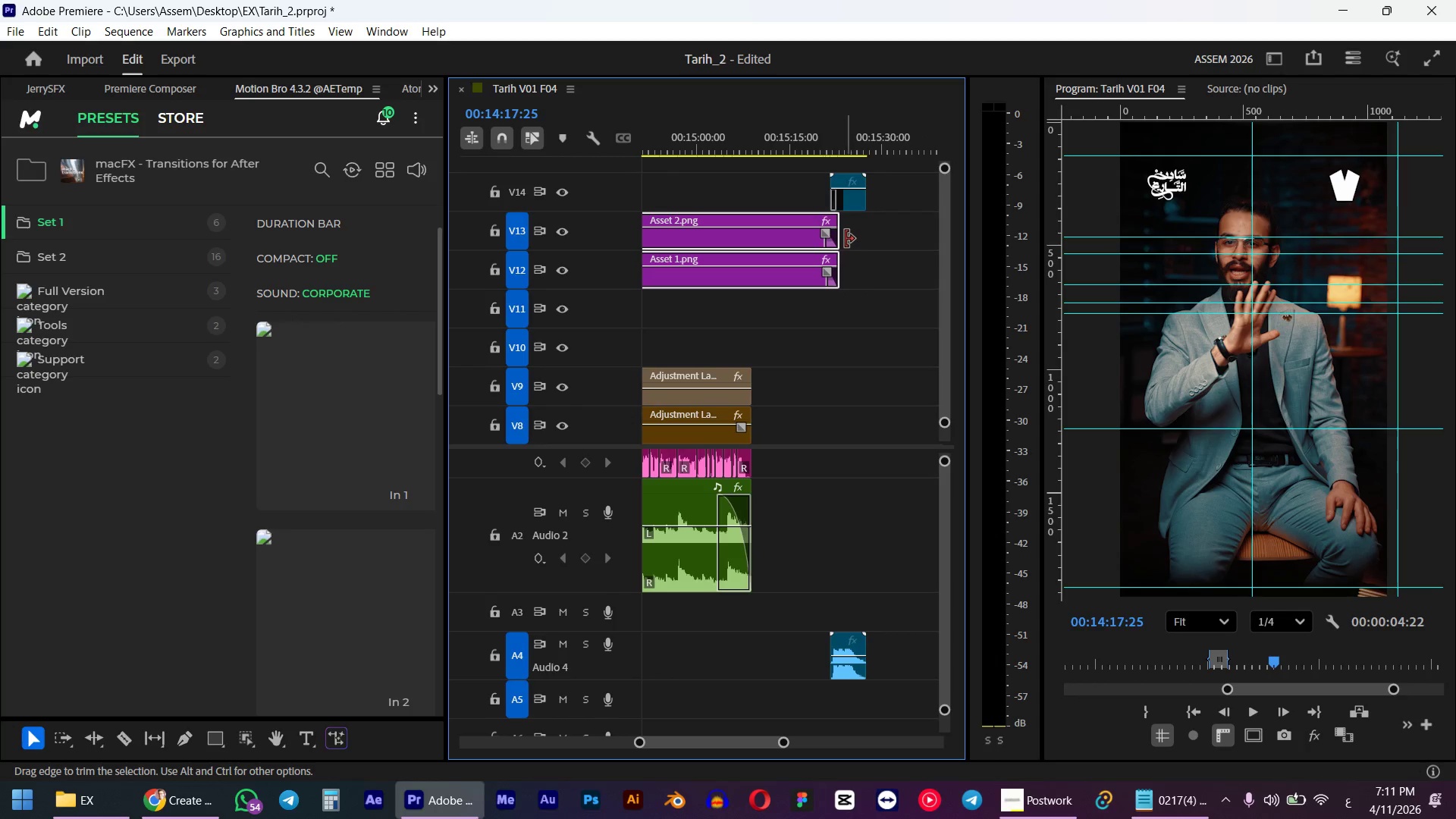 
left_click_drag(start_coordinate=[846, 239], to_coordinate=[758, 251])
 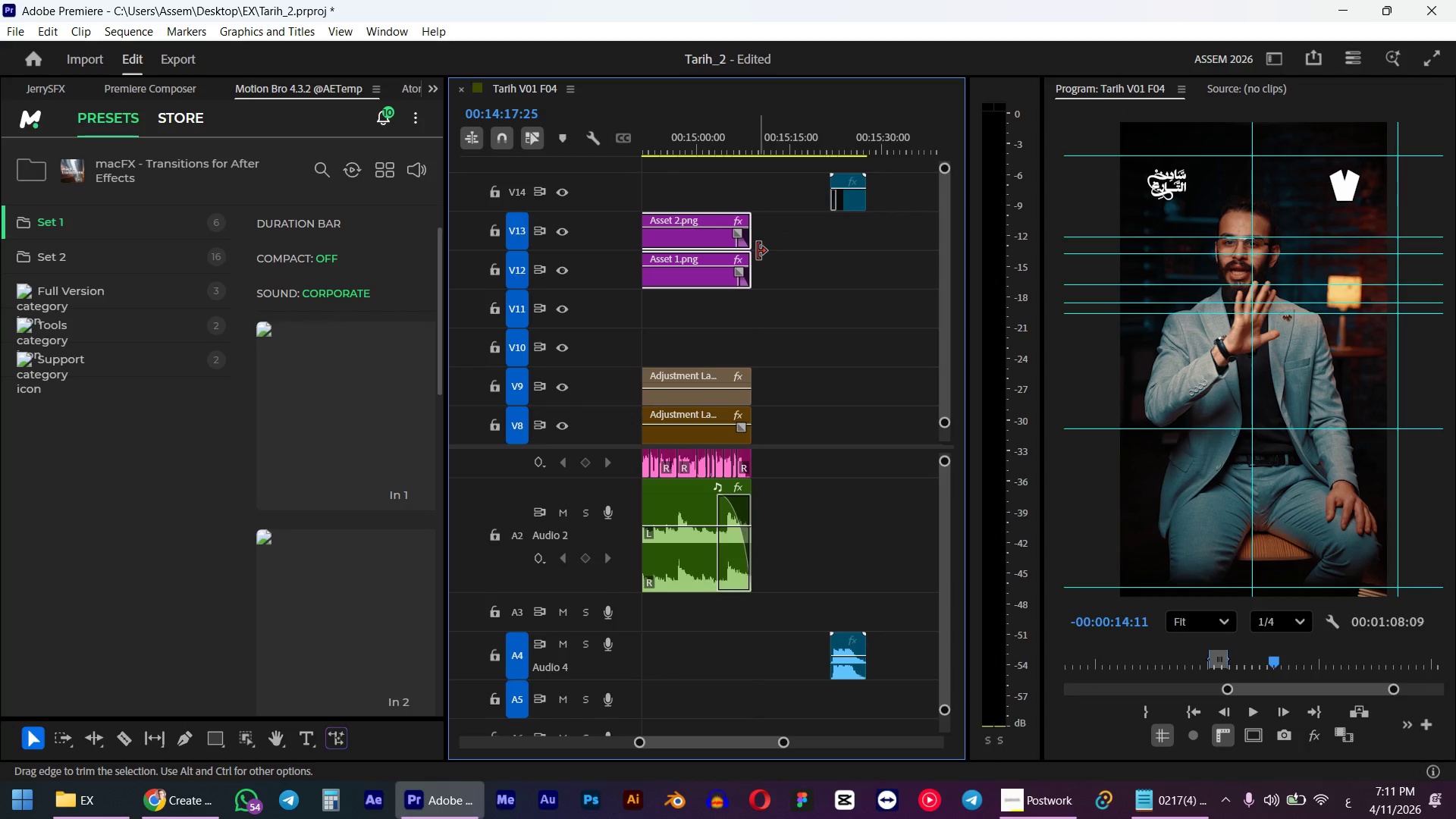 
left_click_drag(start_coordinate=[850, 205], to_coordinate=[763, 208])
 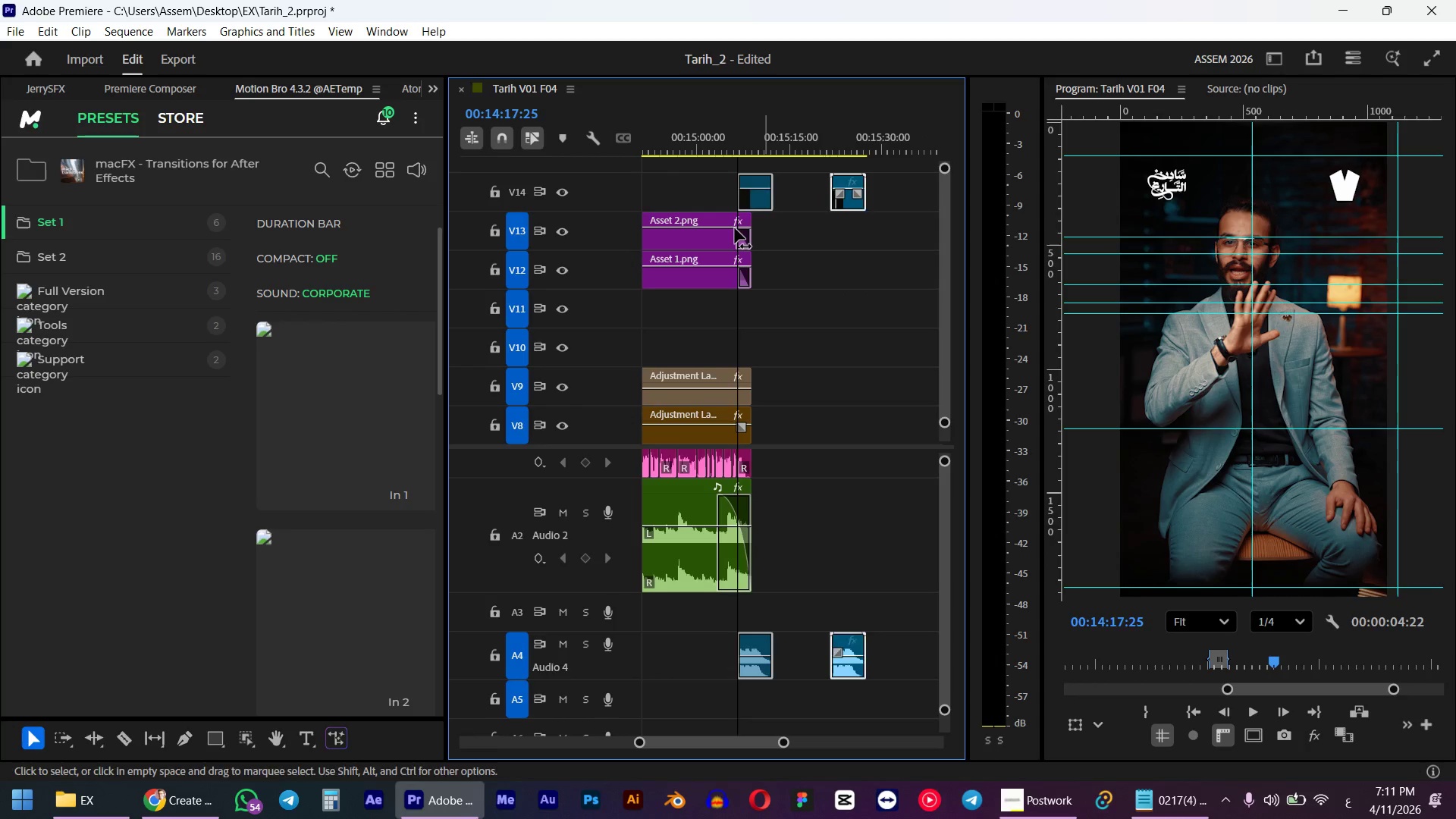 
scroll: coordinate [777, 224], scroll_direction: up, amount: 11.0
 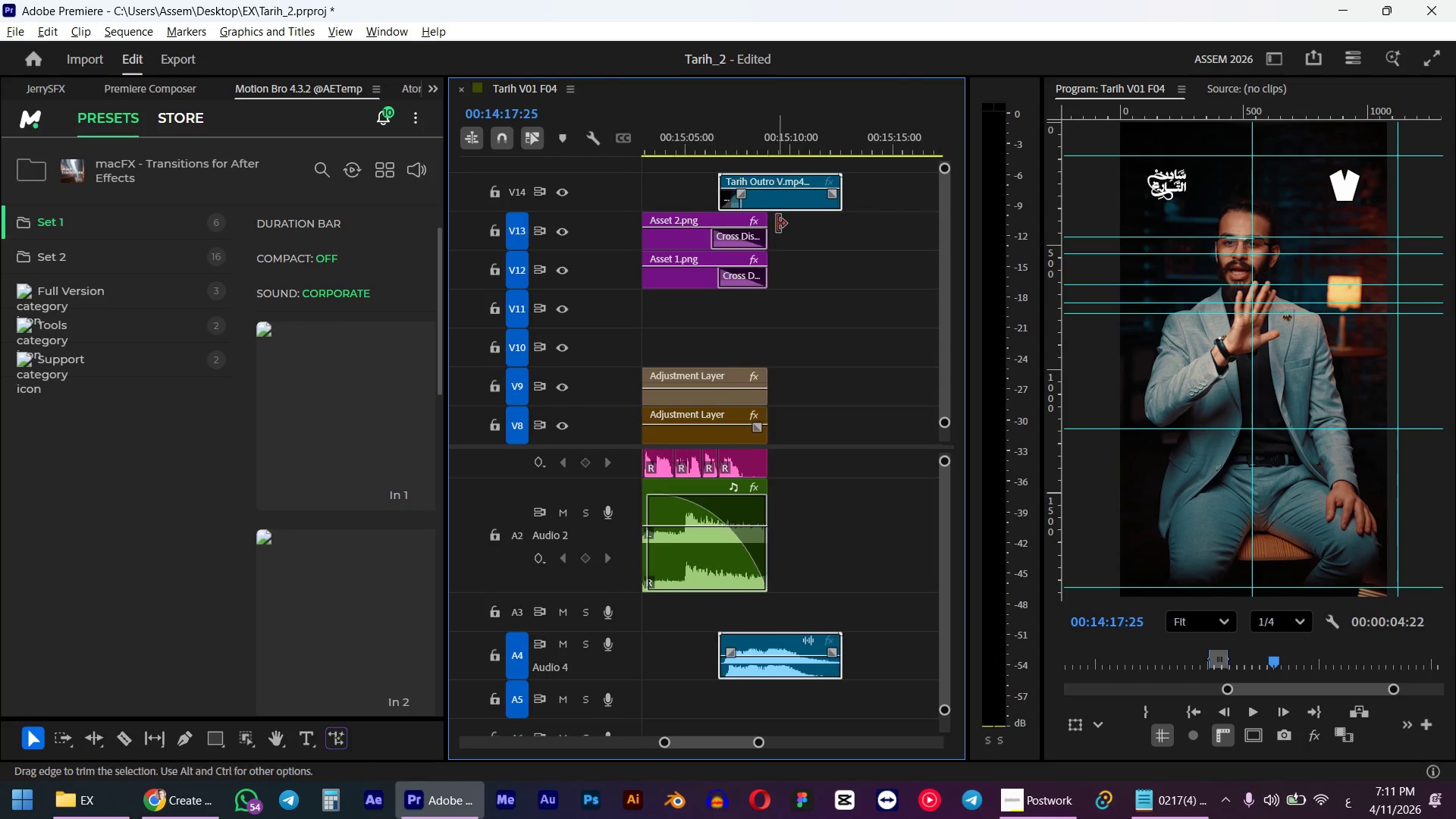 
key(Alt+Shift+ArrowRight)
 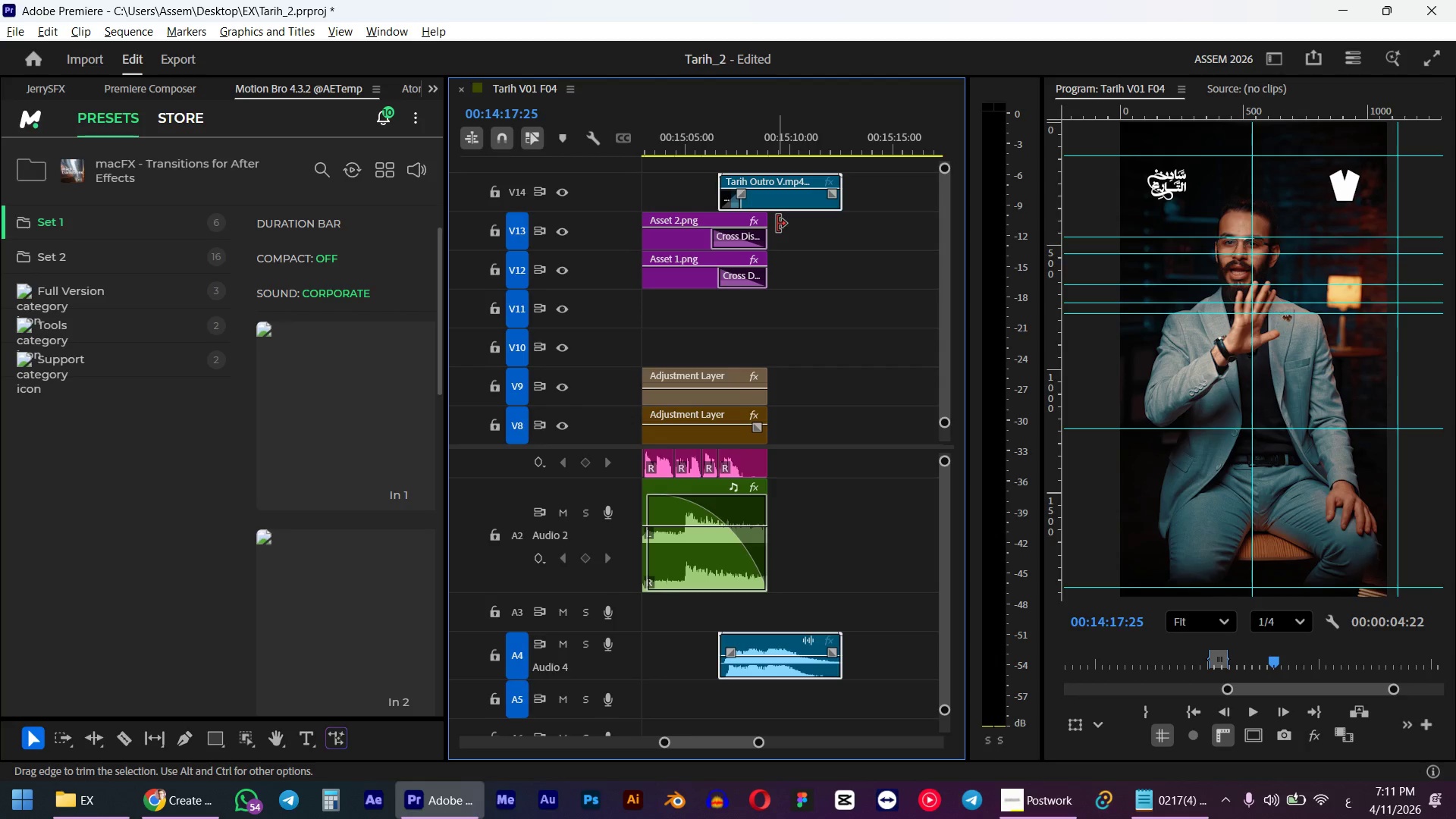 
key(Alt+Shift+ArrowRight)
 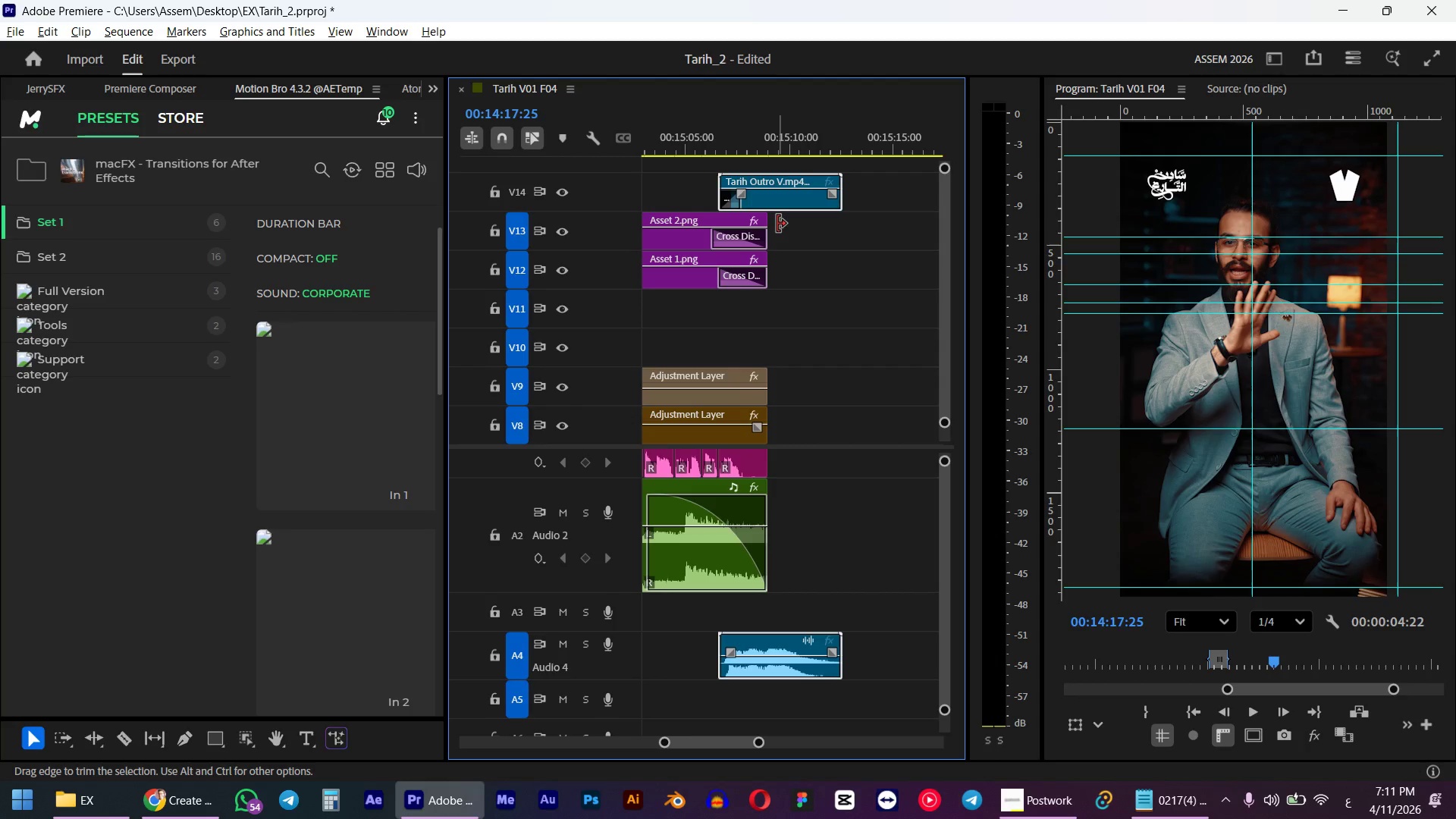 
key(Alt+Shift+ArrowRight)
 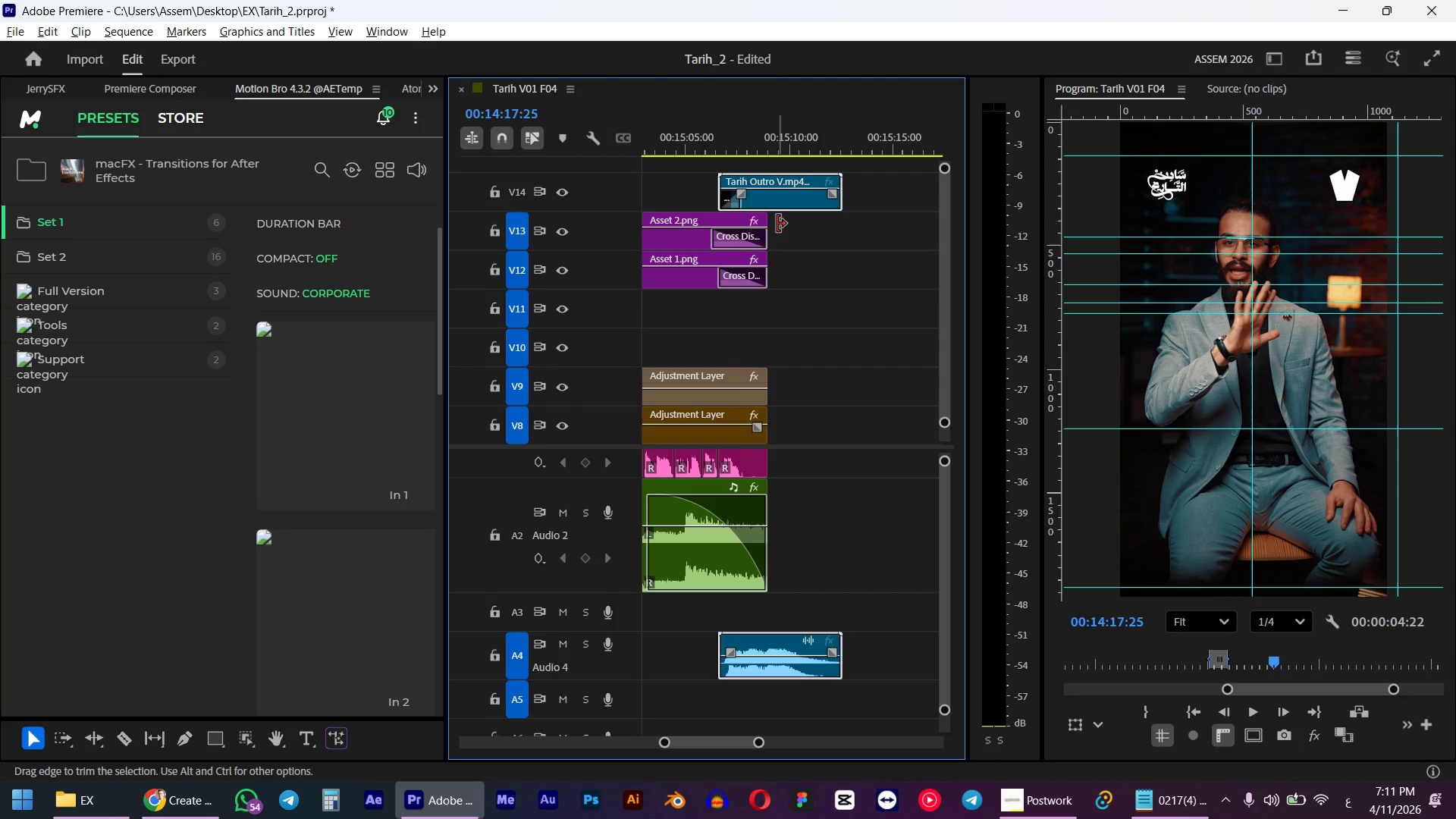 
key(Alt+Shift+ArrowRight)
 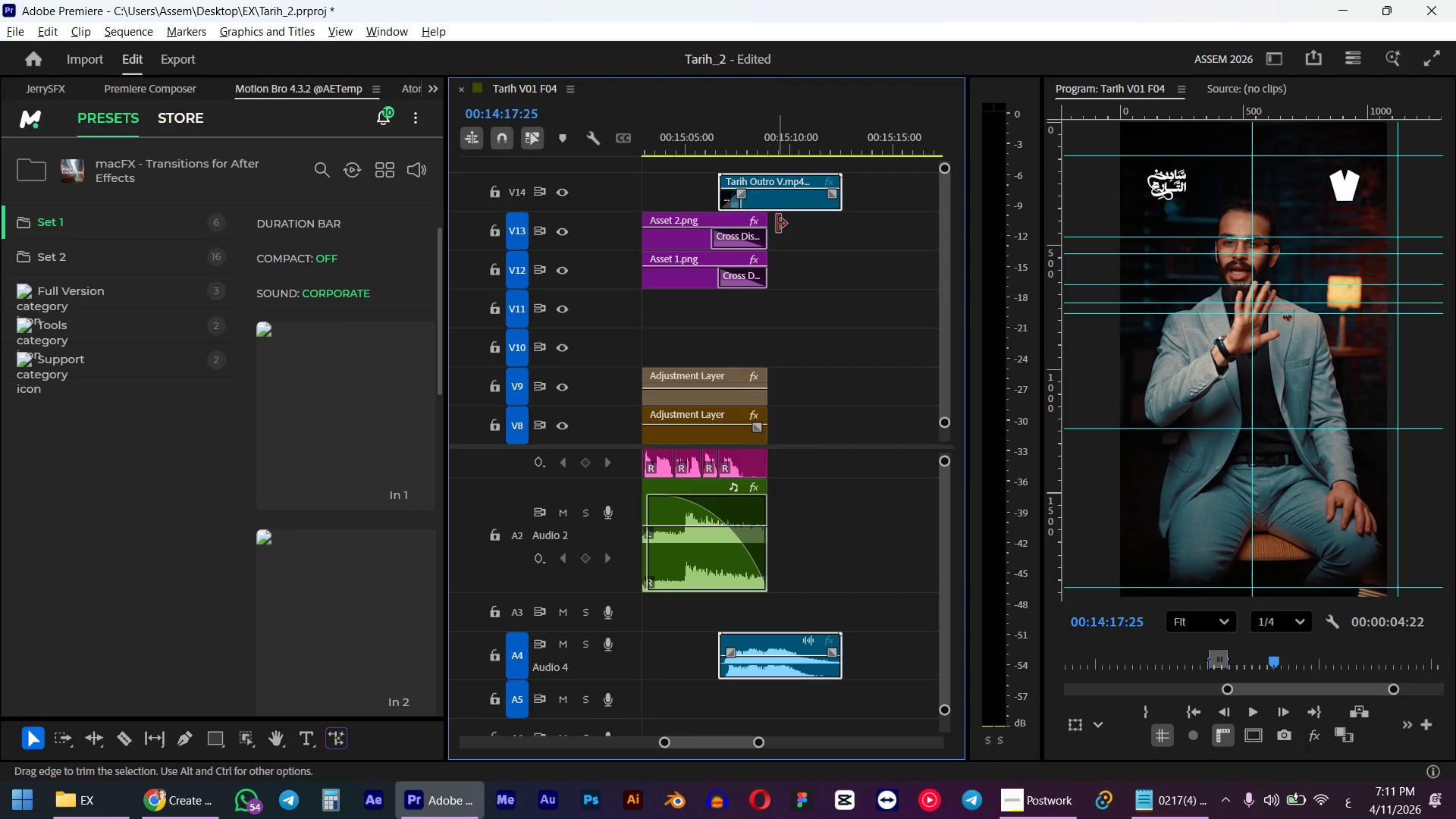 
key(Alt+Shift+ArrowRight)
 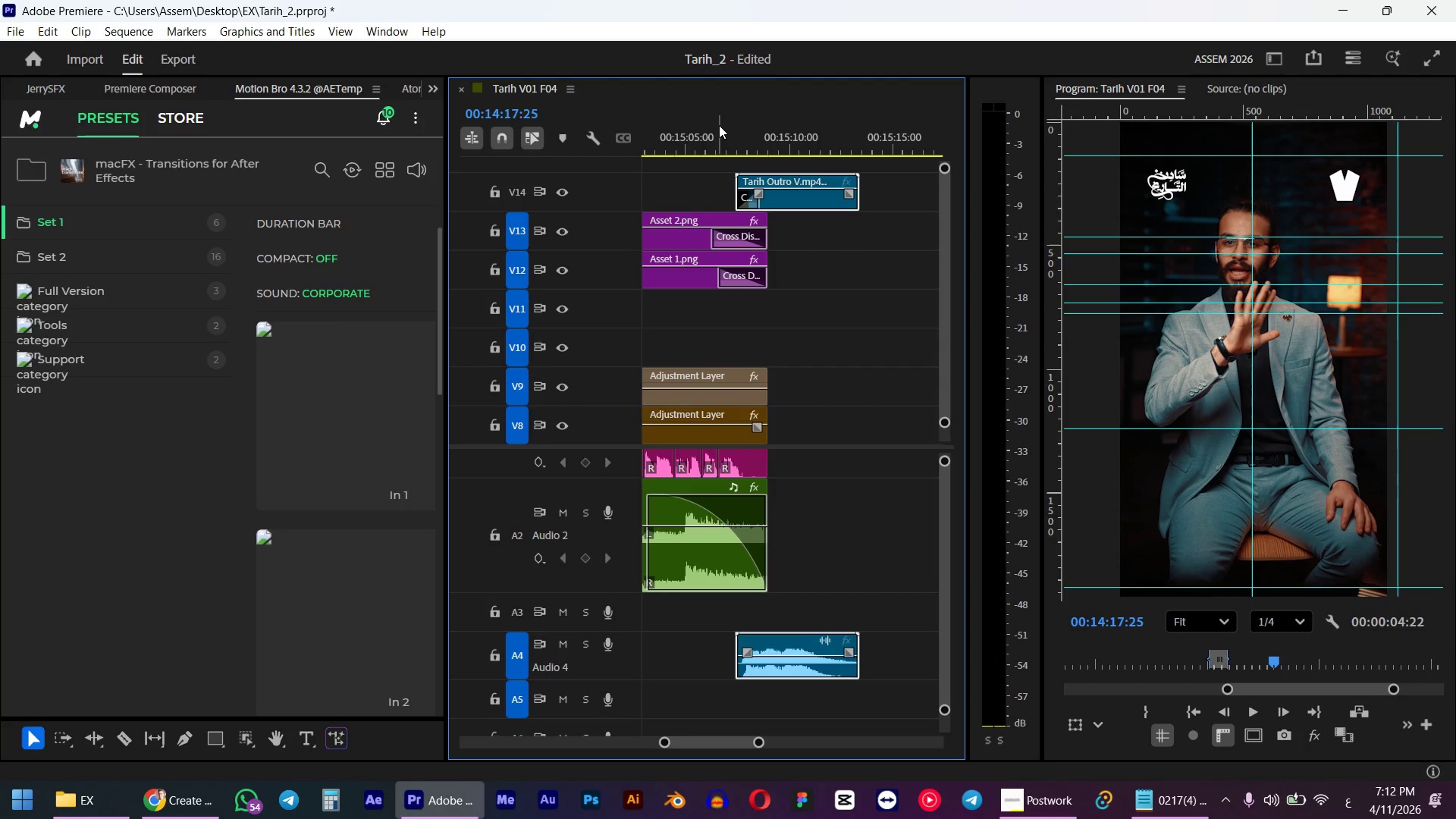 
key(Alt+Shift+ArrowRight)
 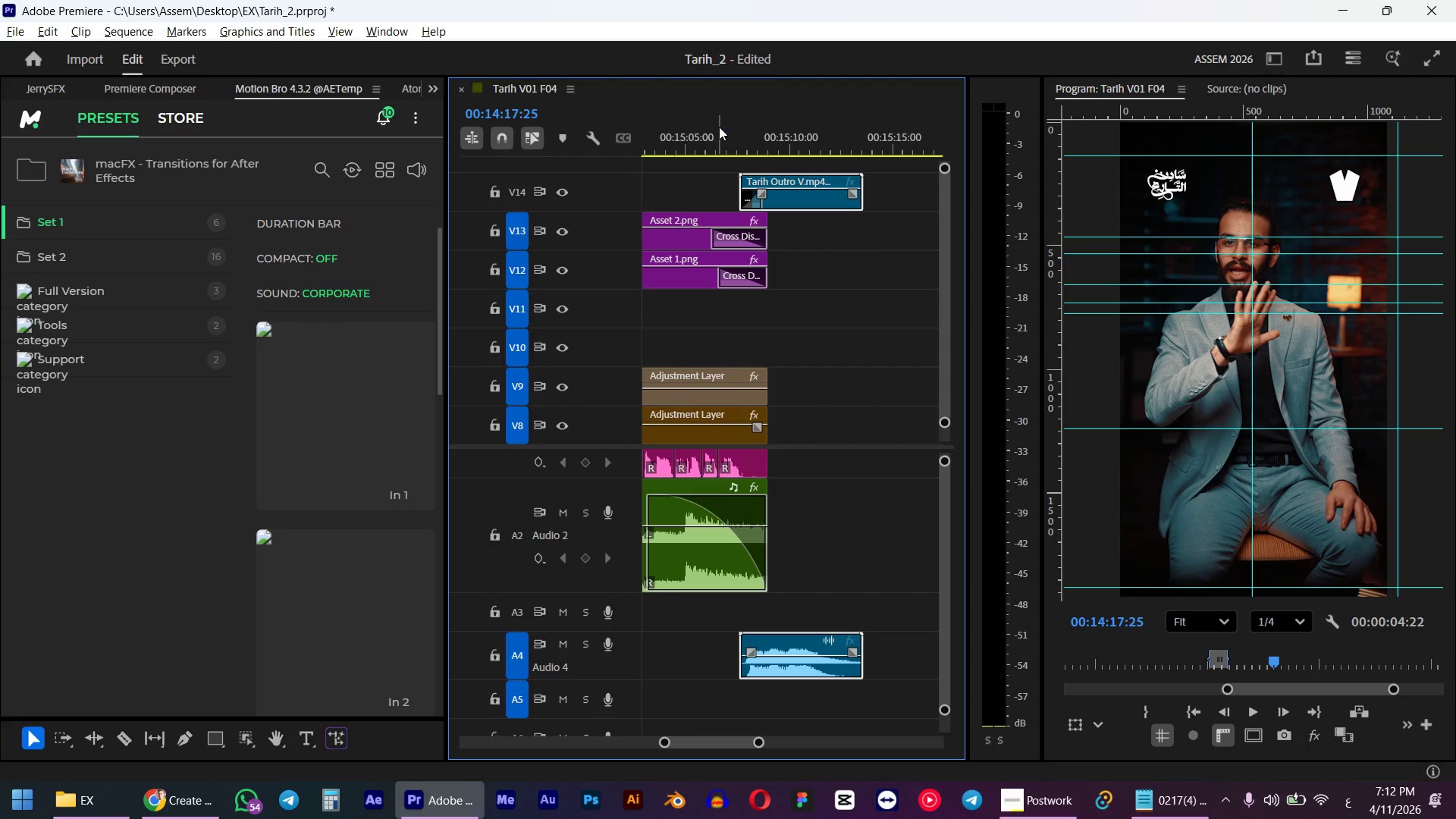 
key(Alt+Shift+ArrowRight)
 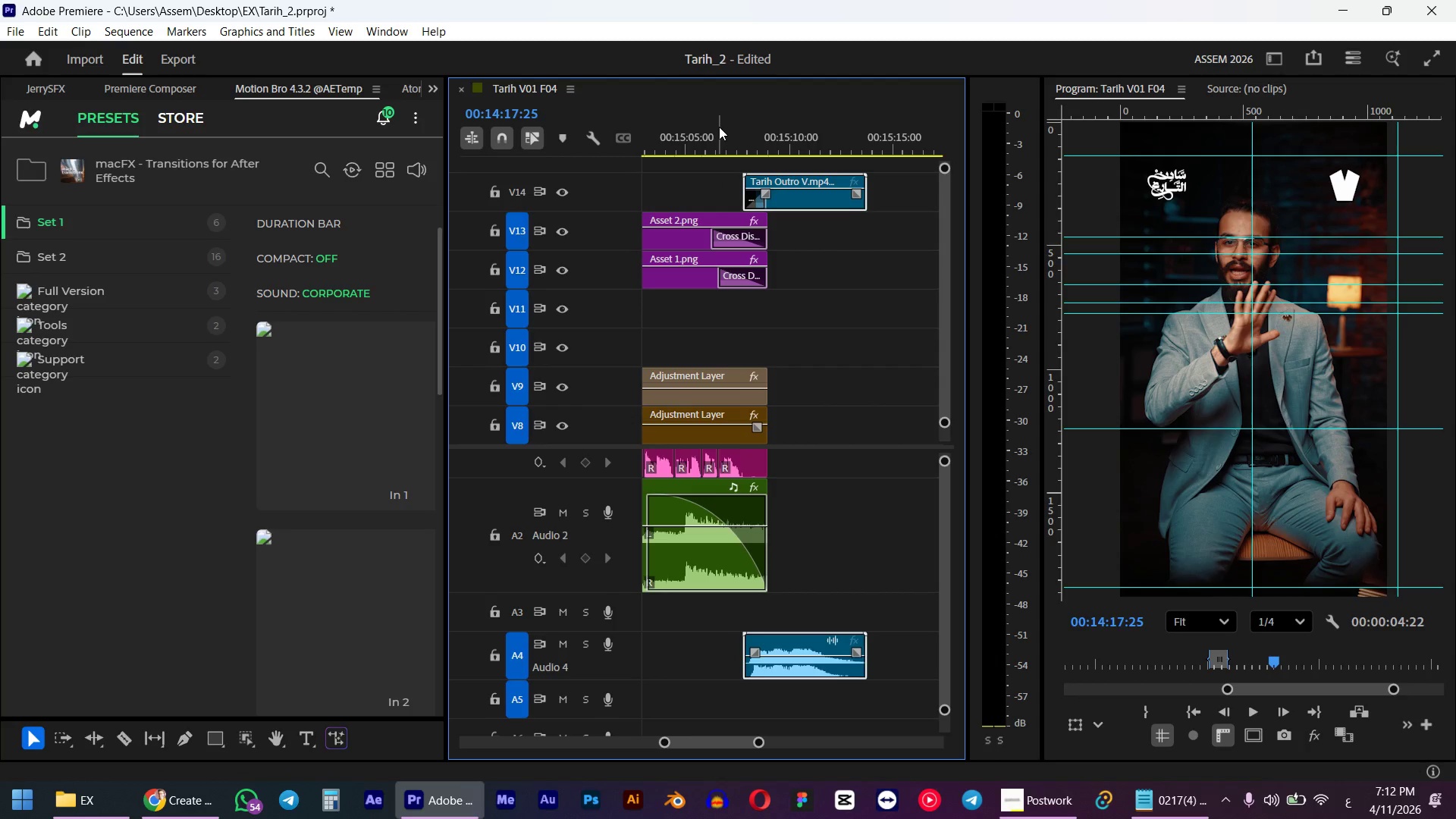 
left_click([719, 127])
 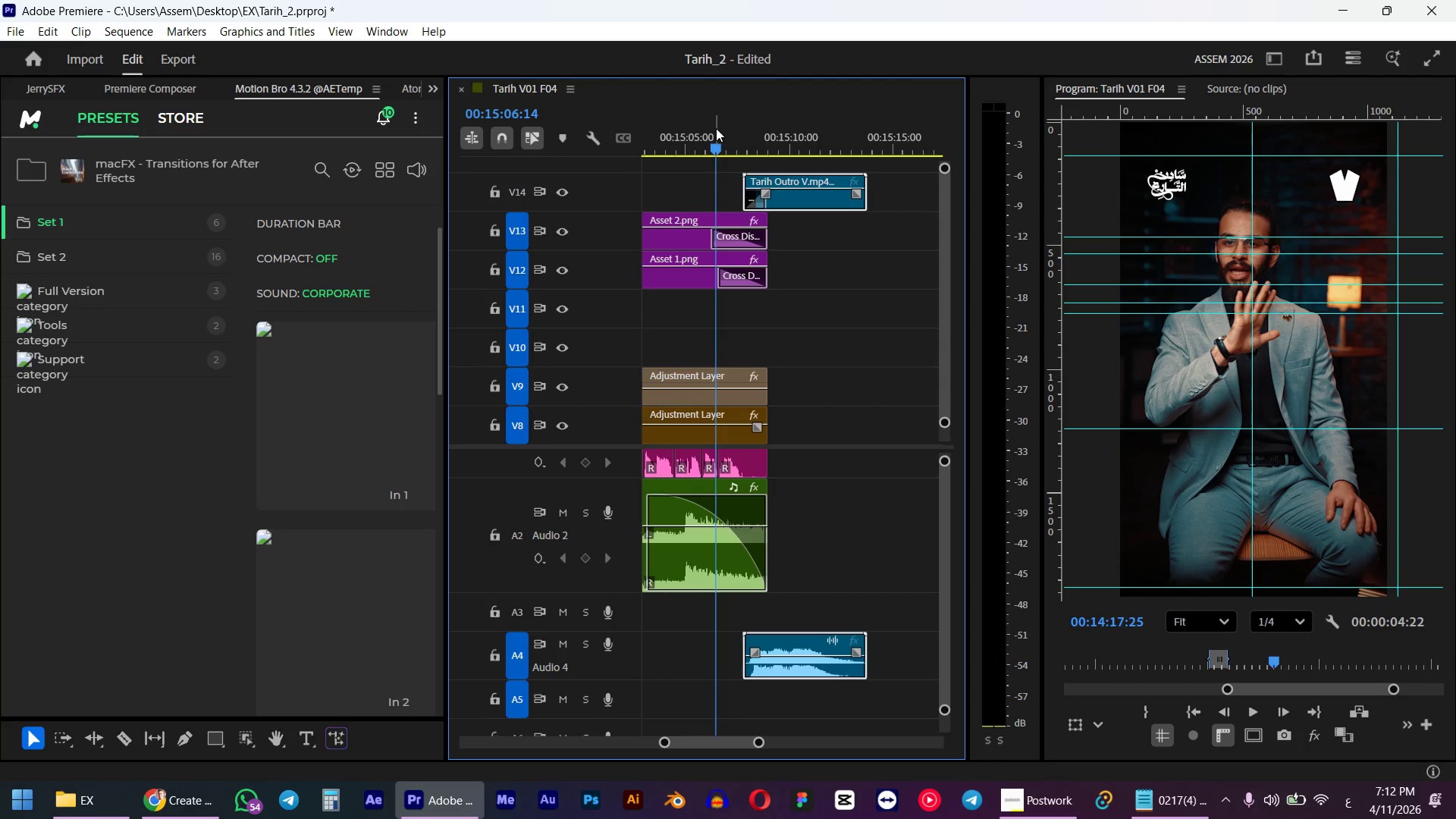 
key(Space)
 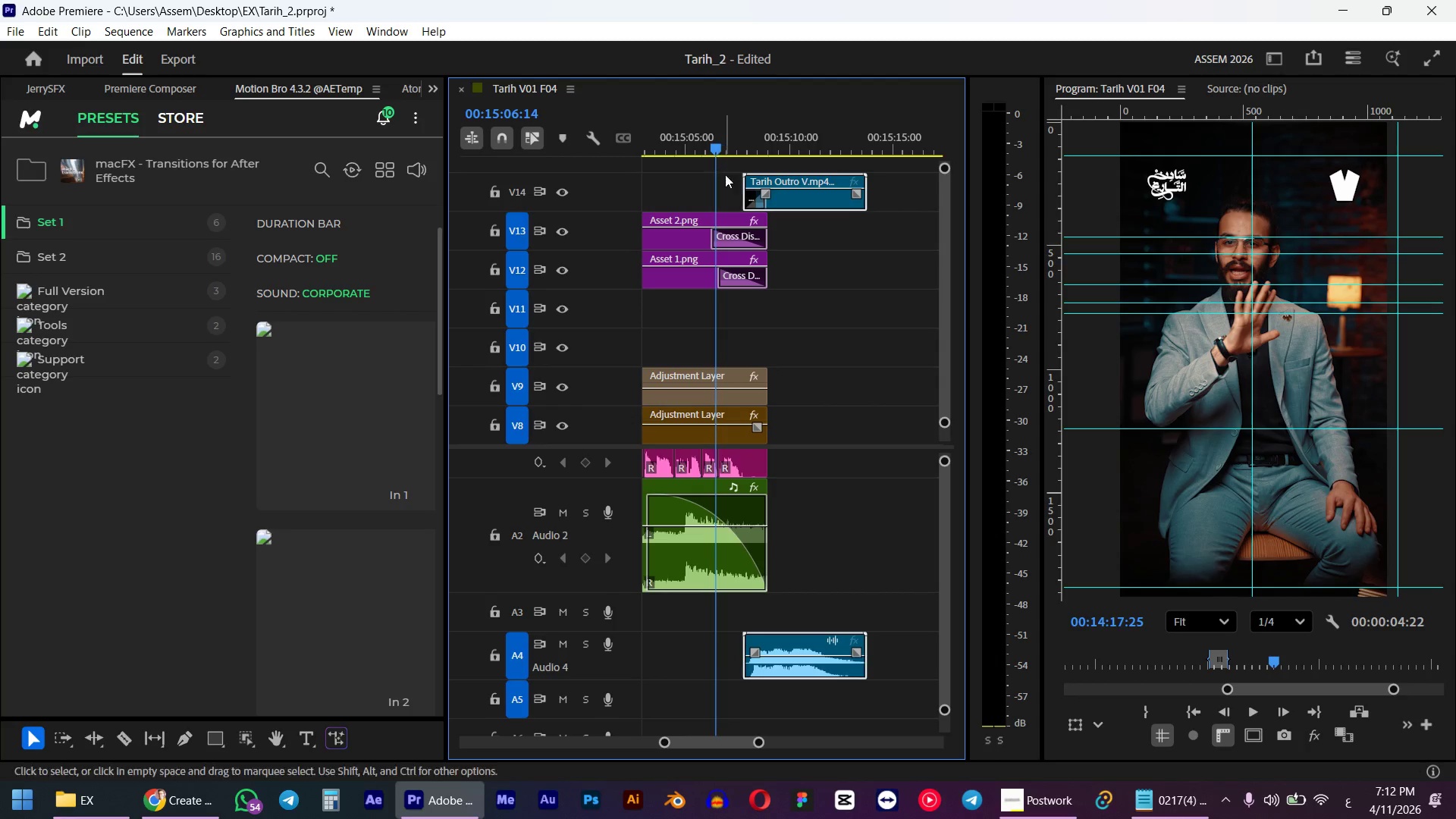 
left_click([808, 291])
 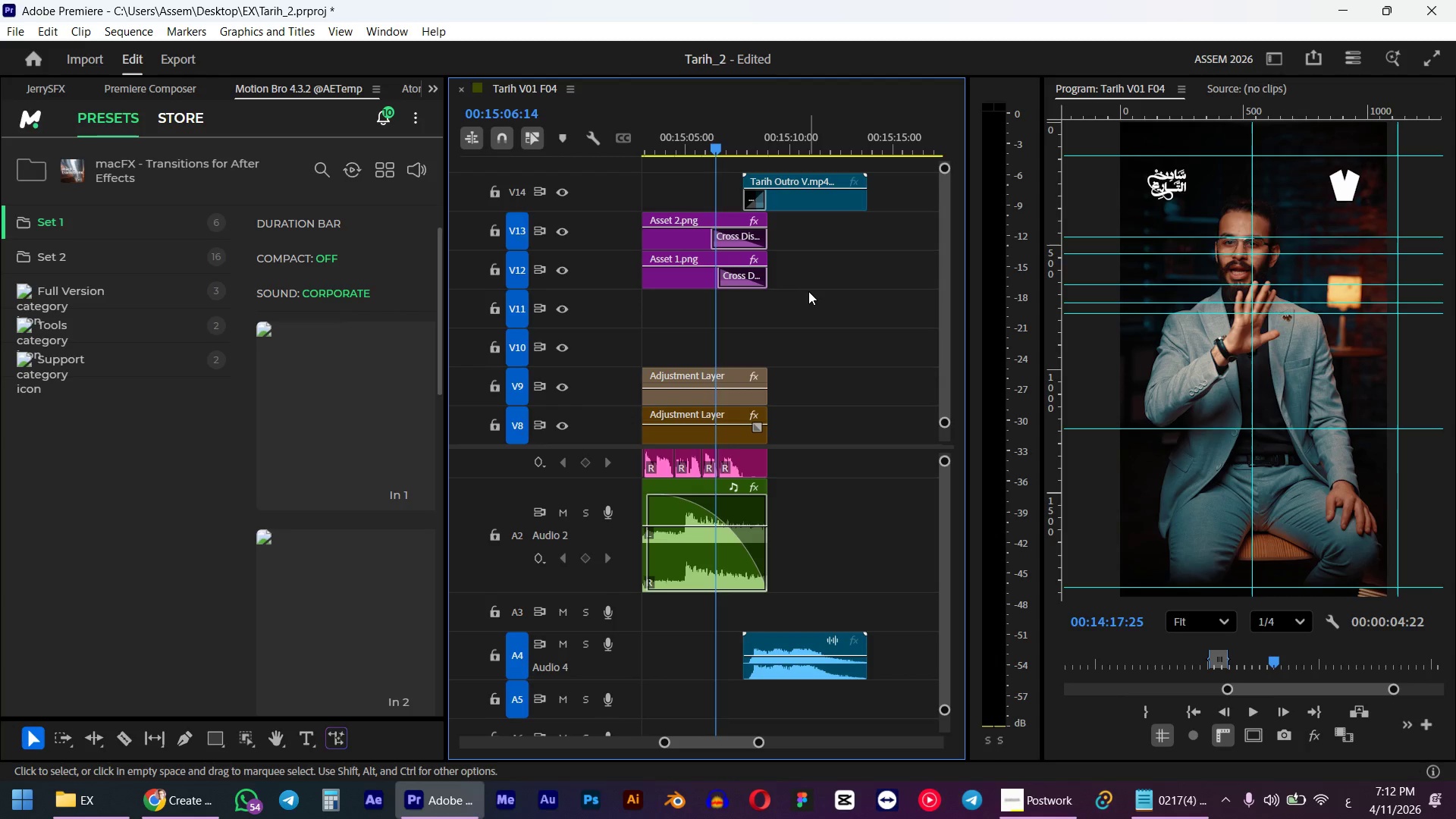 
key(Space)
 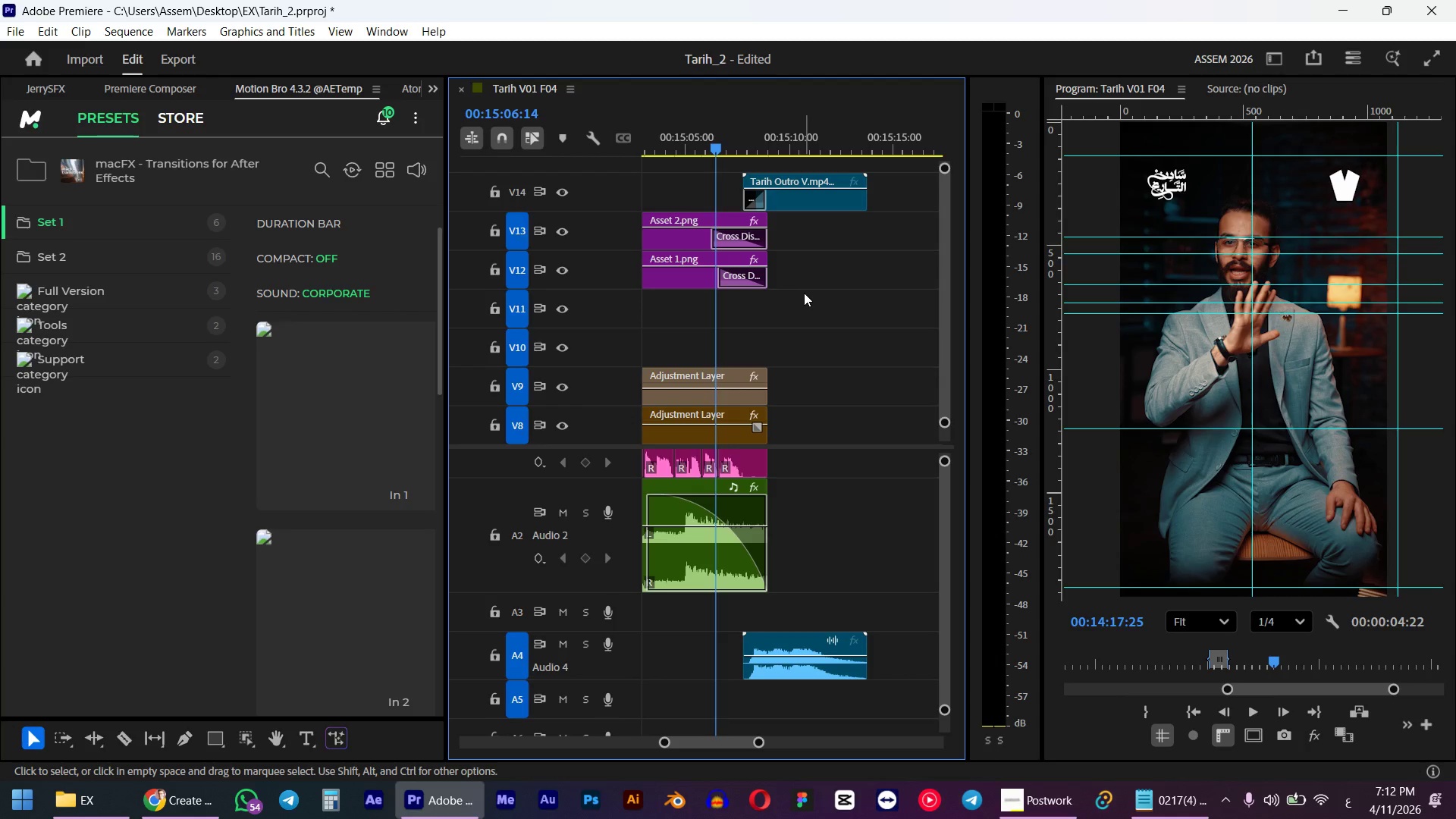 
hold_key(key=AltLeft, duration=1.27)
scroll: coordinate [804, 293], scroll_direction: down, amount: 14.0
 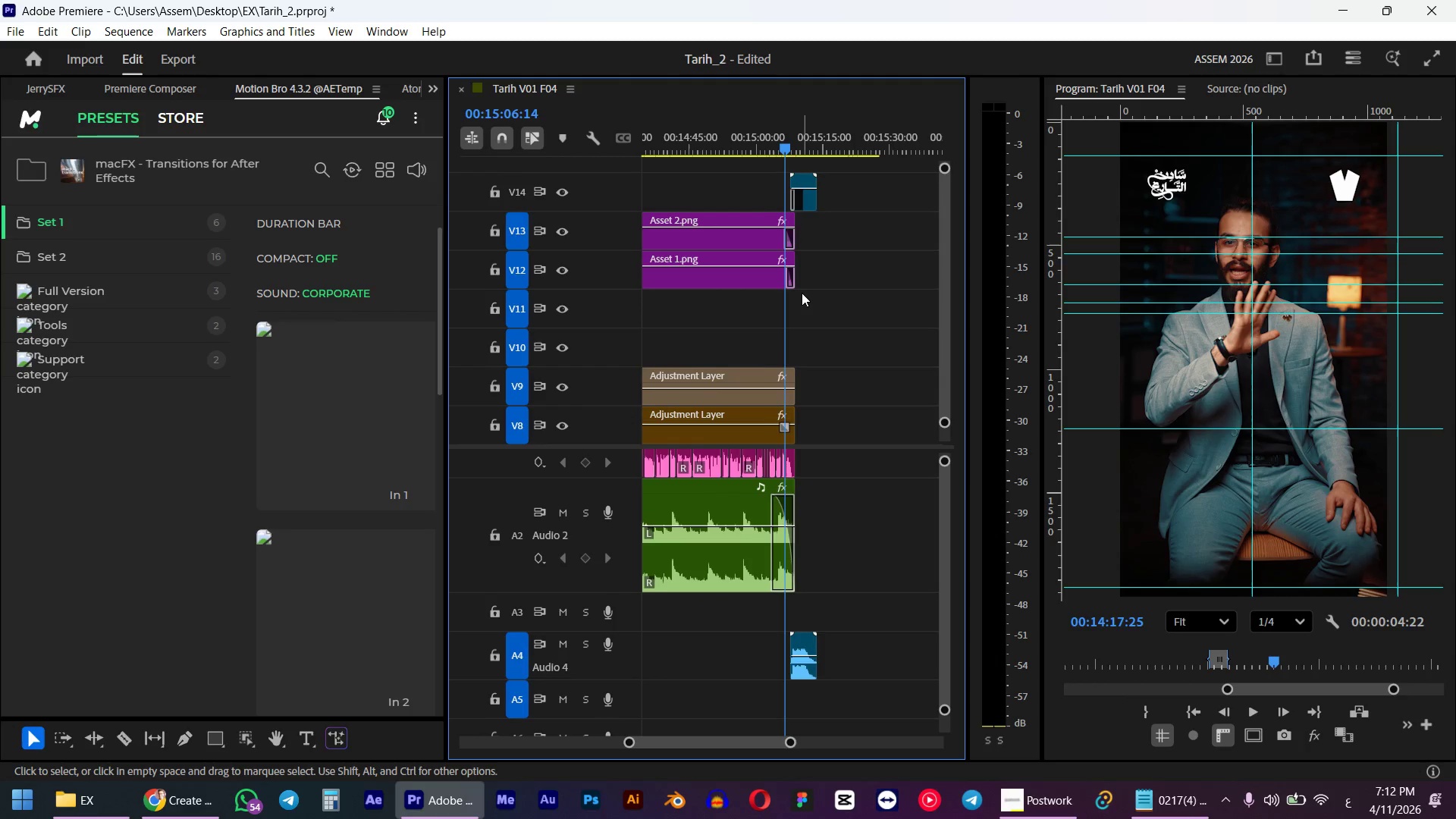 
hold_key(key=AltLeft, duration=0.33)
scroll: coordinate [802, 293], scroll_direction: none, amount: 0.0
 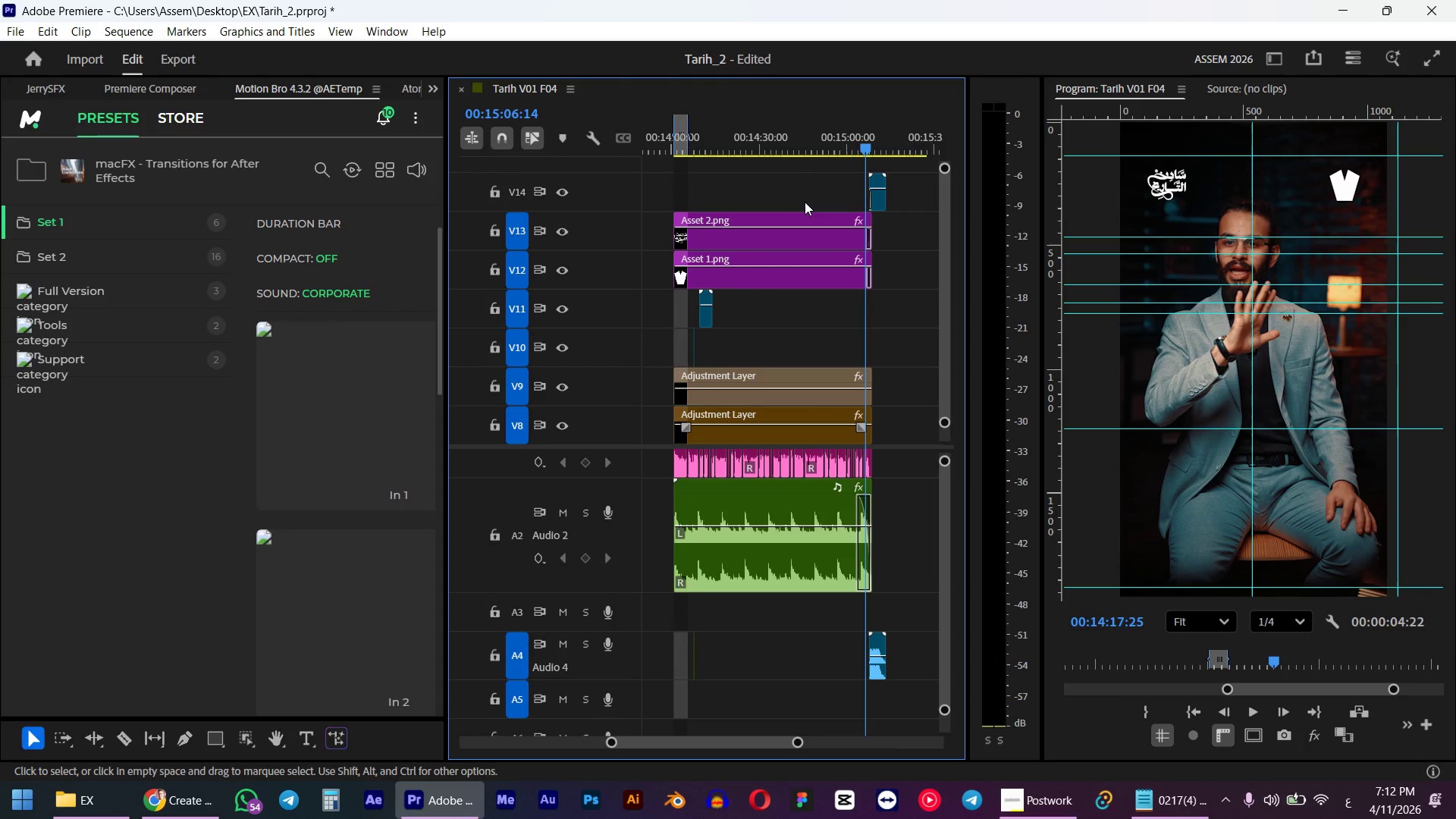 
left_click([780, 144])
 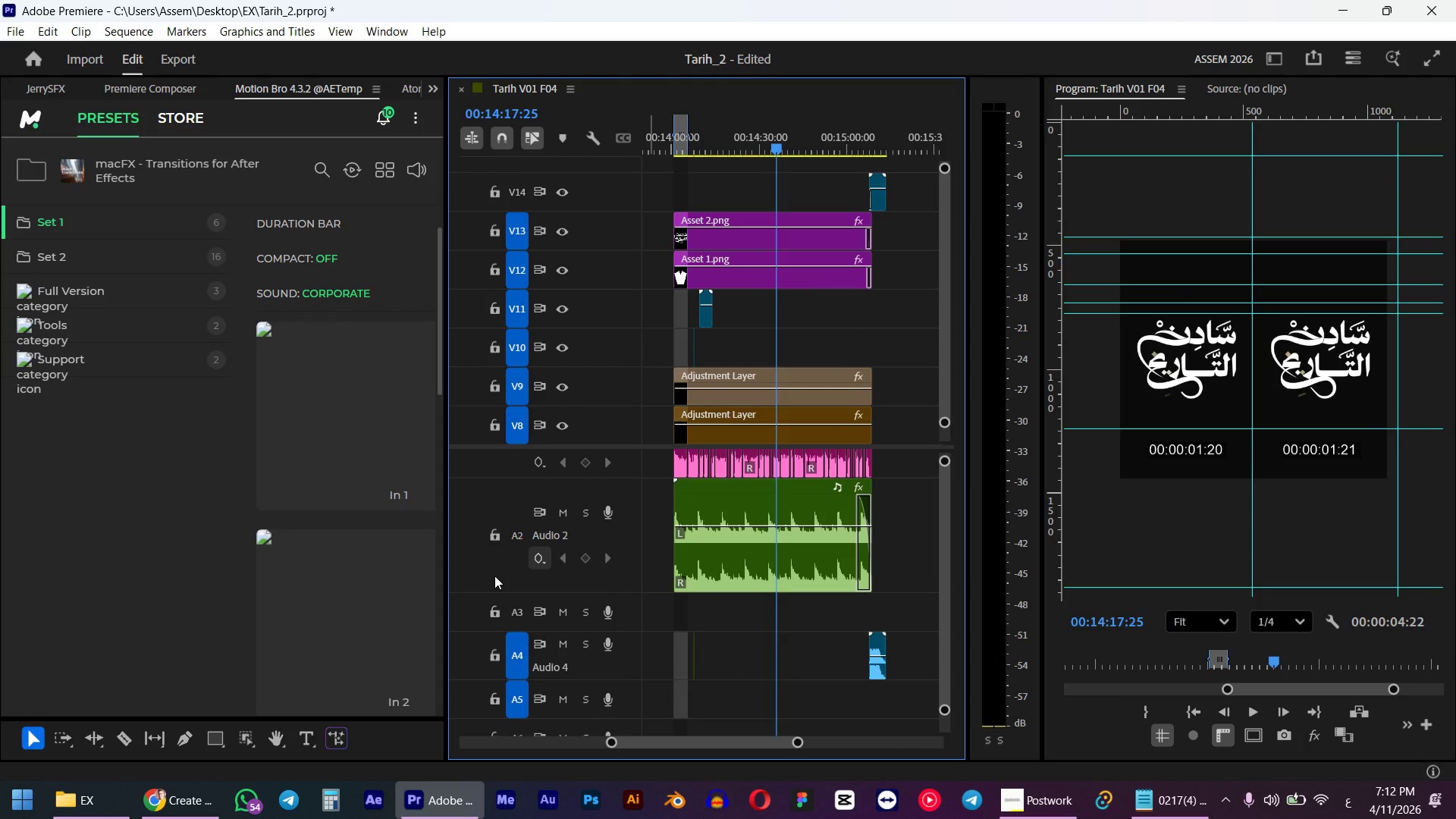 
left_click([852, 135])
 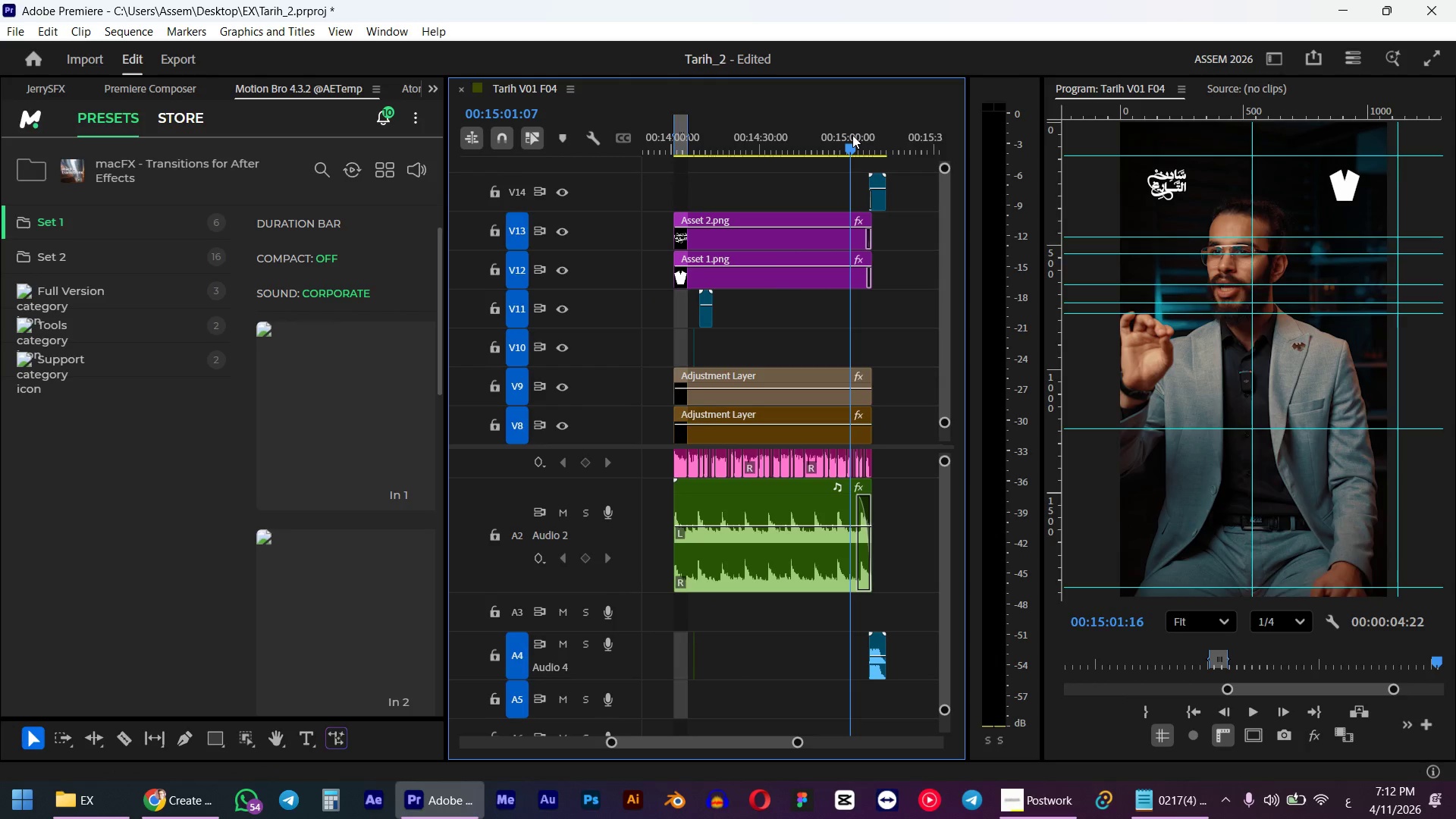 
scroll: coordinate [654, 351], scroll_direction: down, amount: 5.0
 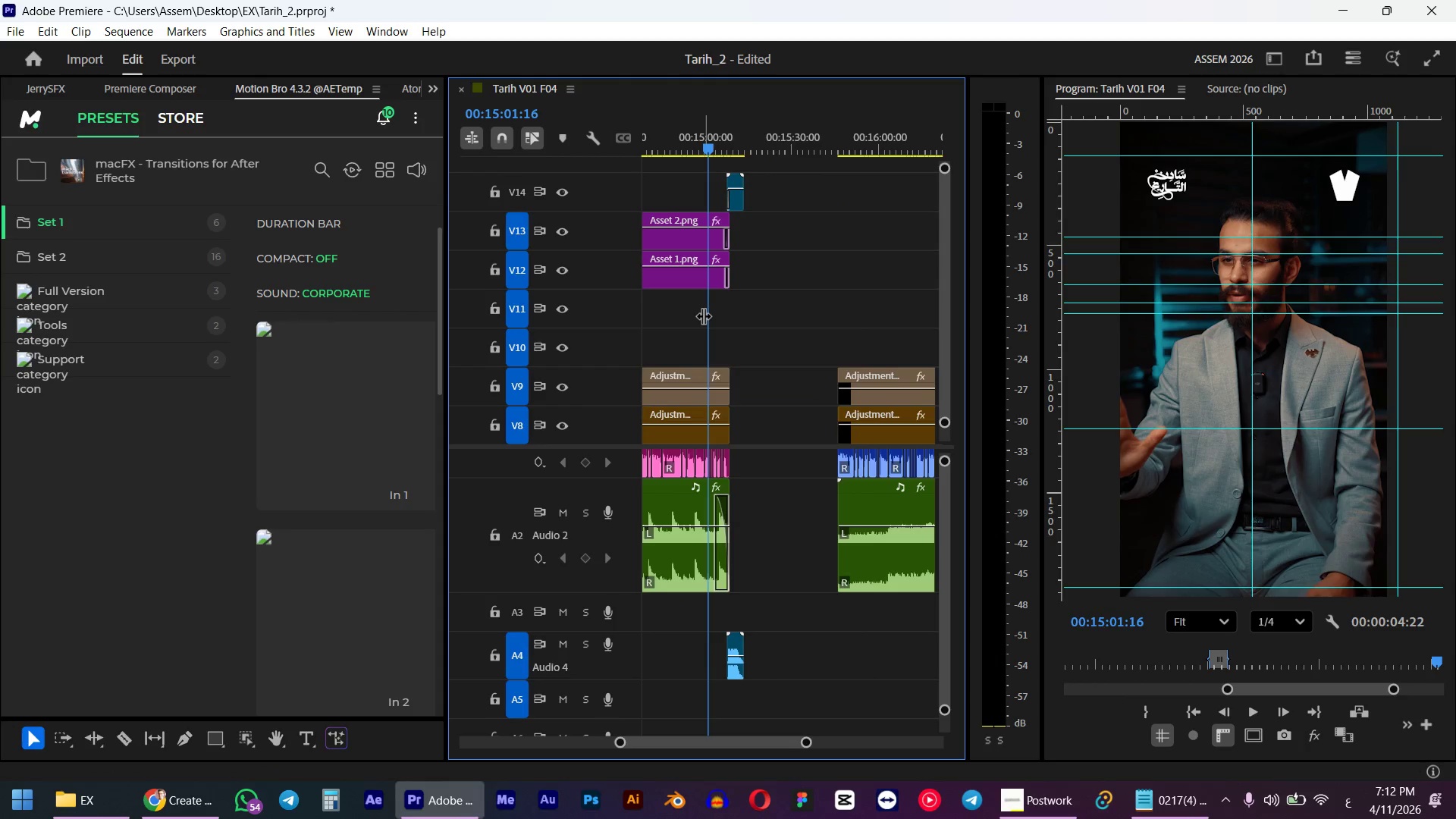 
scroll: coordinate [720, 315], scroll_direction: up, amount: 2.0
 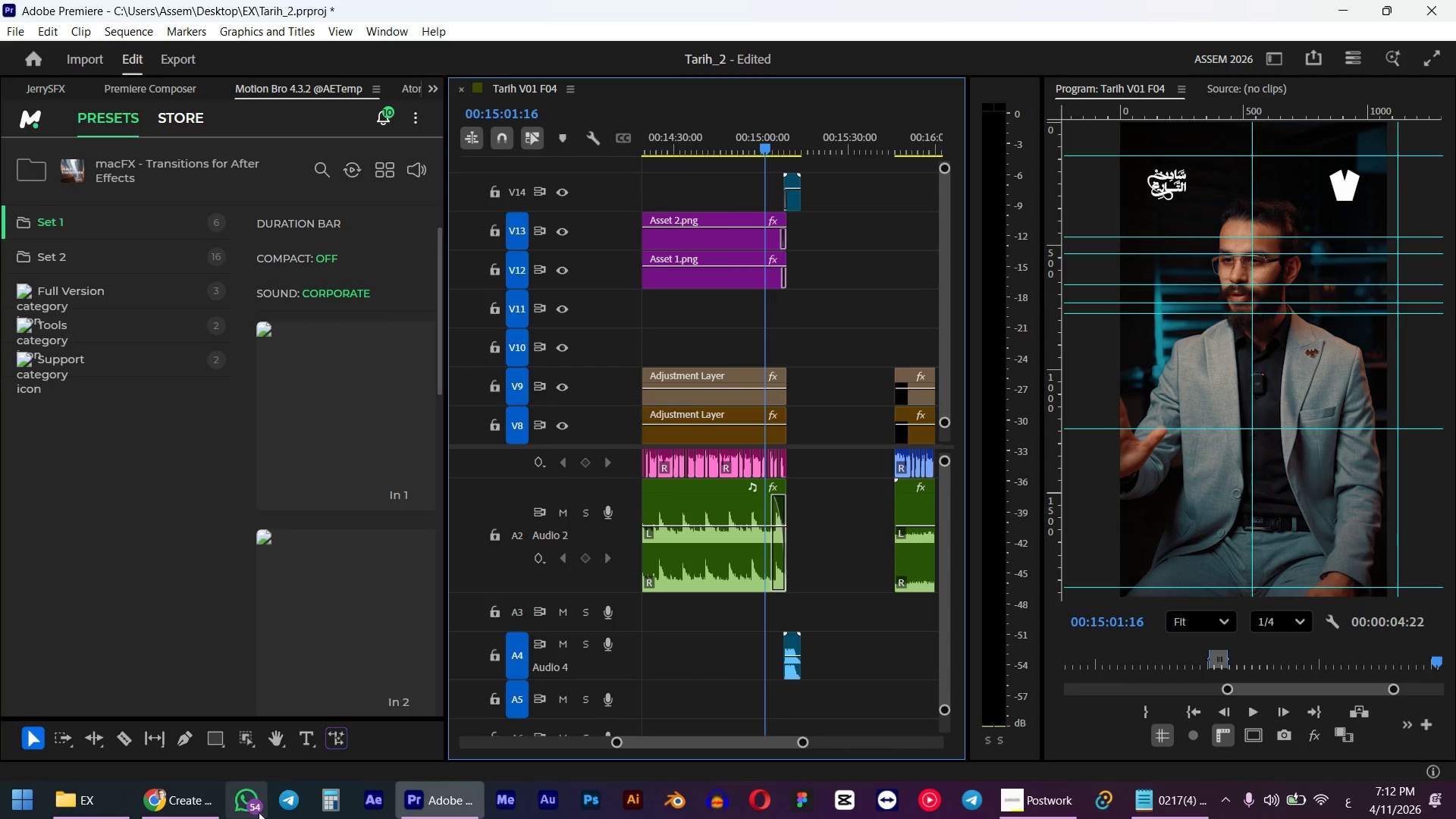 
left_click([187, 792])
 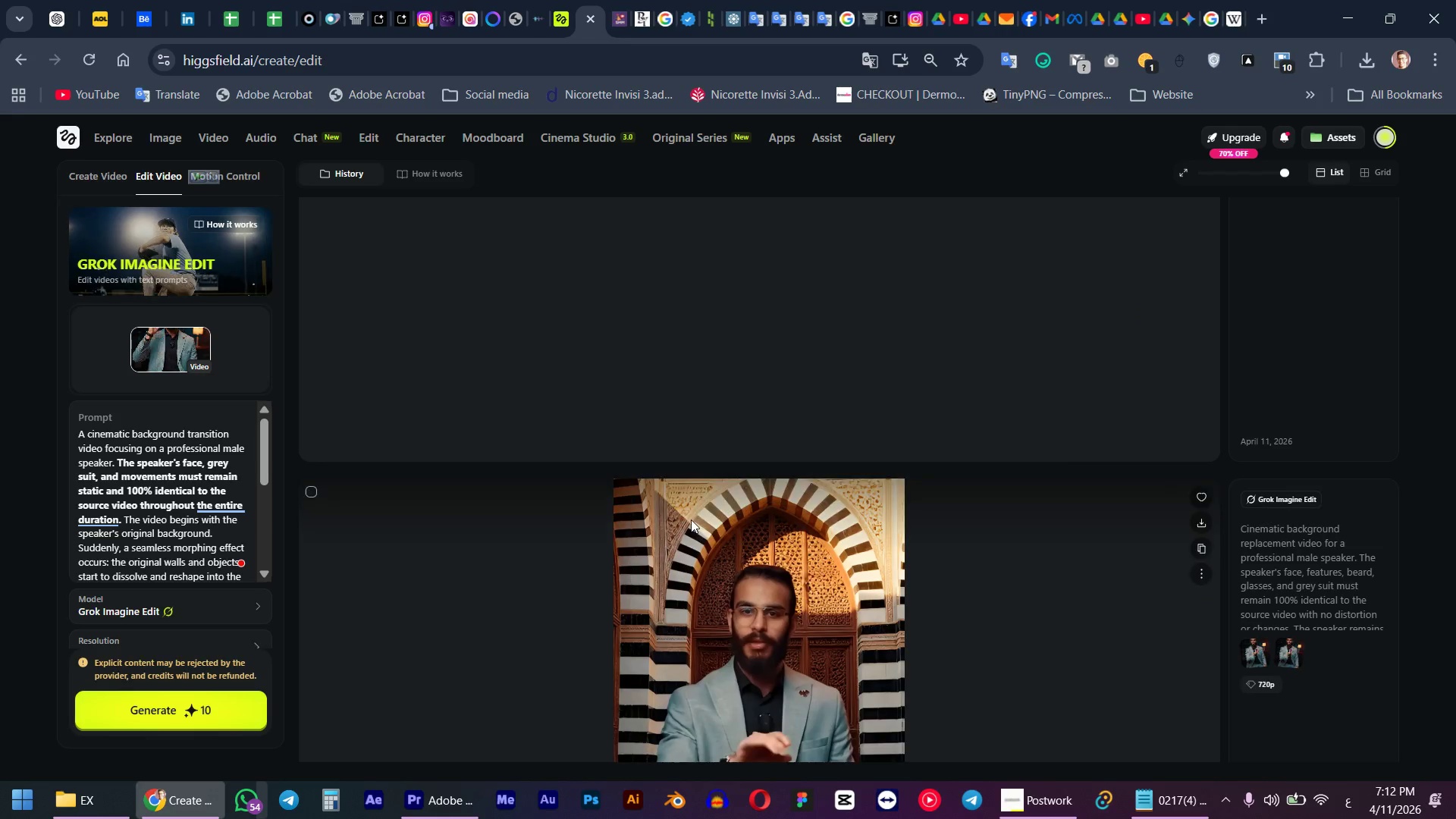 
scroll: coordinate [691, 518], scroll_direction: up, amount: 16.0
 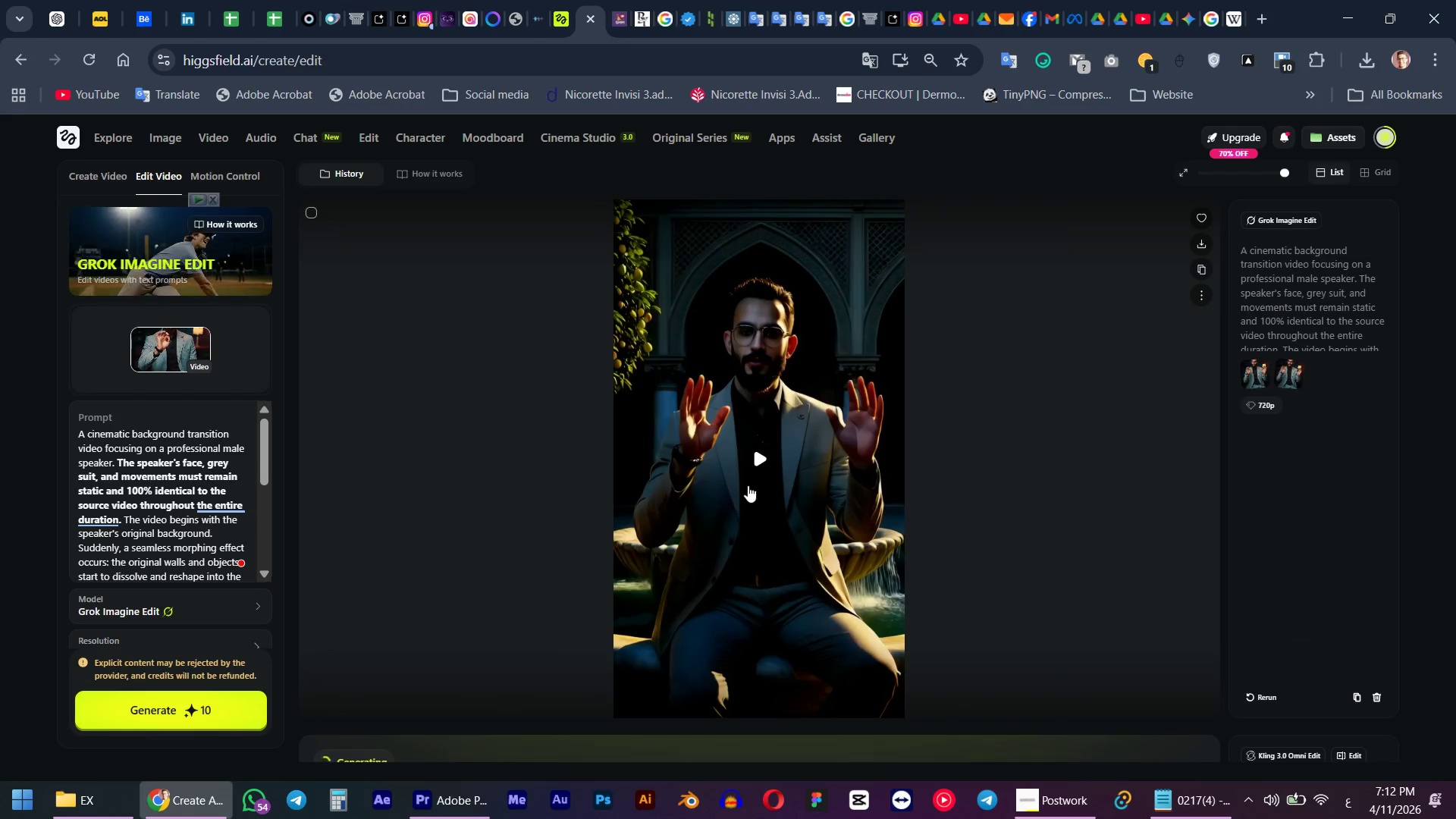 
left_click([753, 480])
 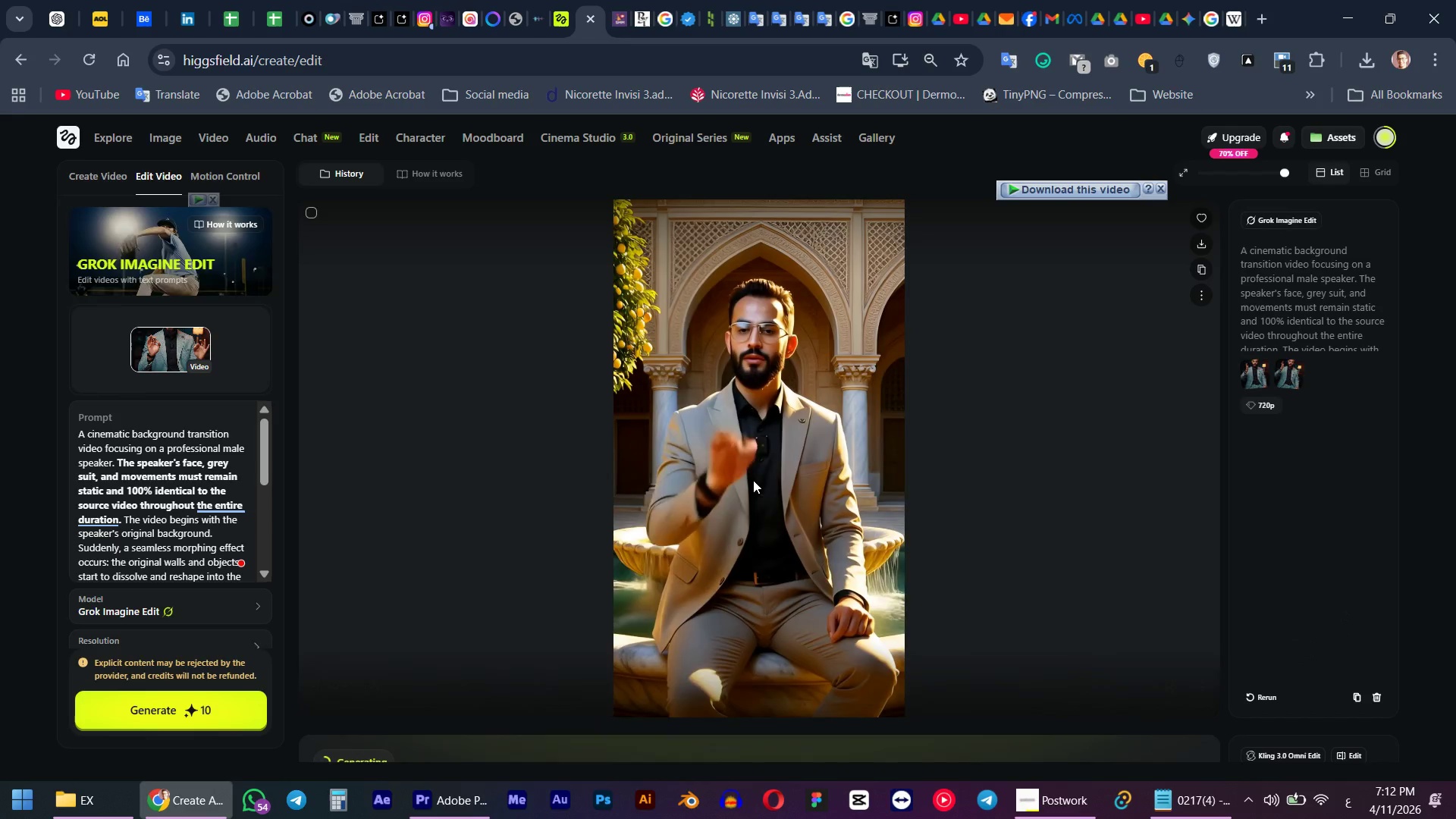 
wait(5.19)
 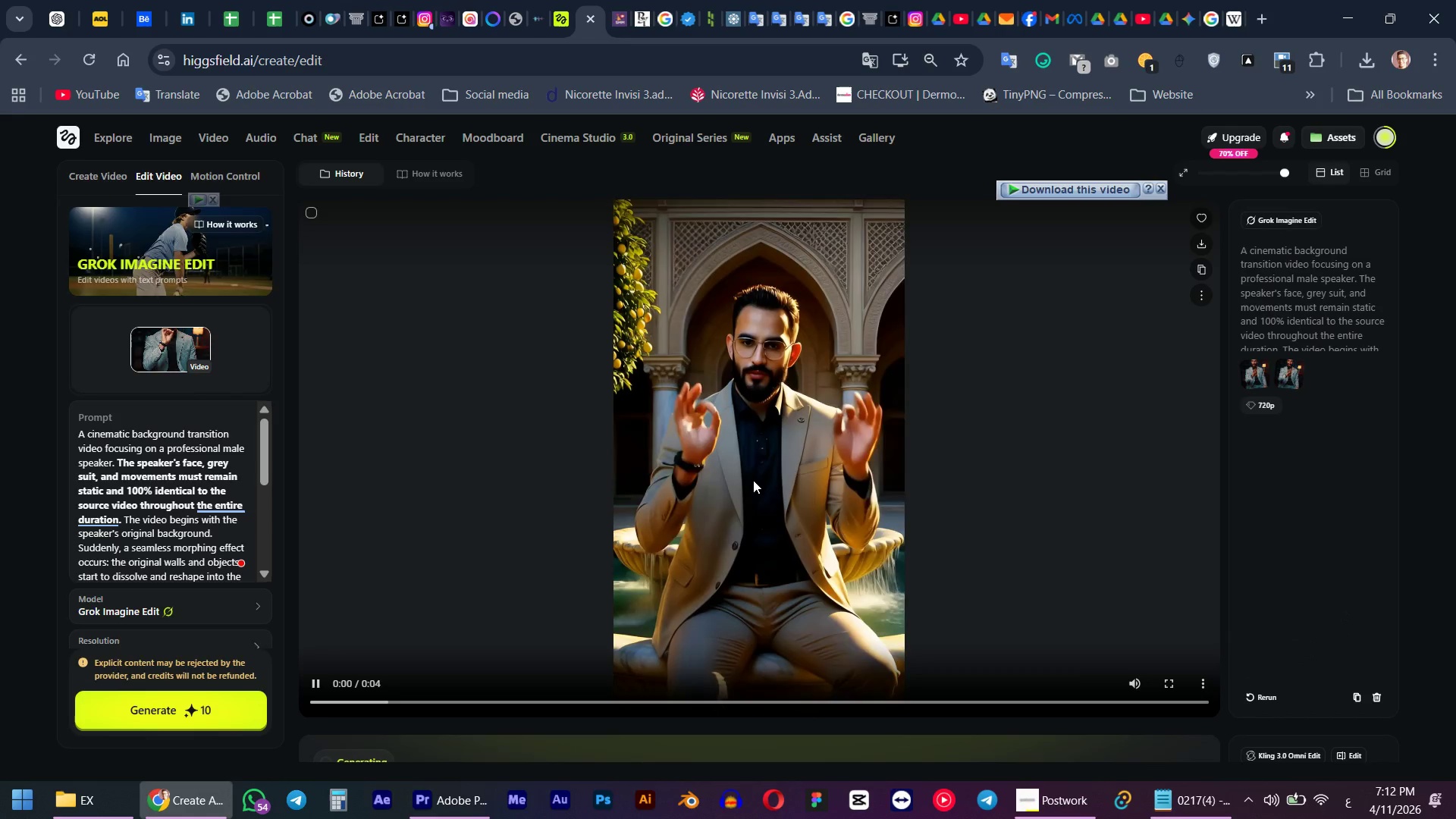 
scroll: coordinate [739, 483], scroll_direction: up, amount: 3.0
 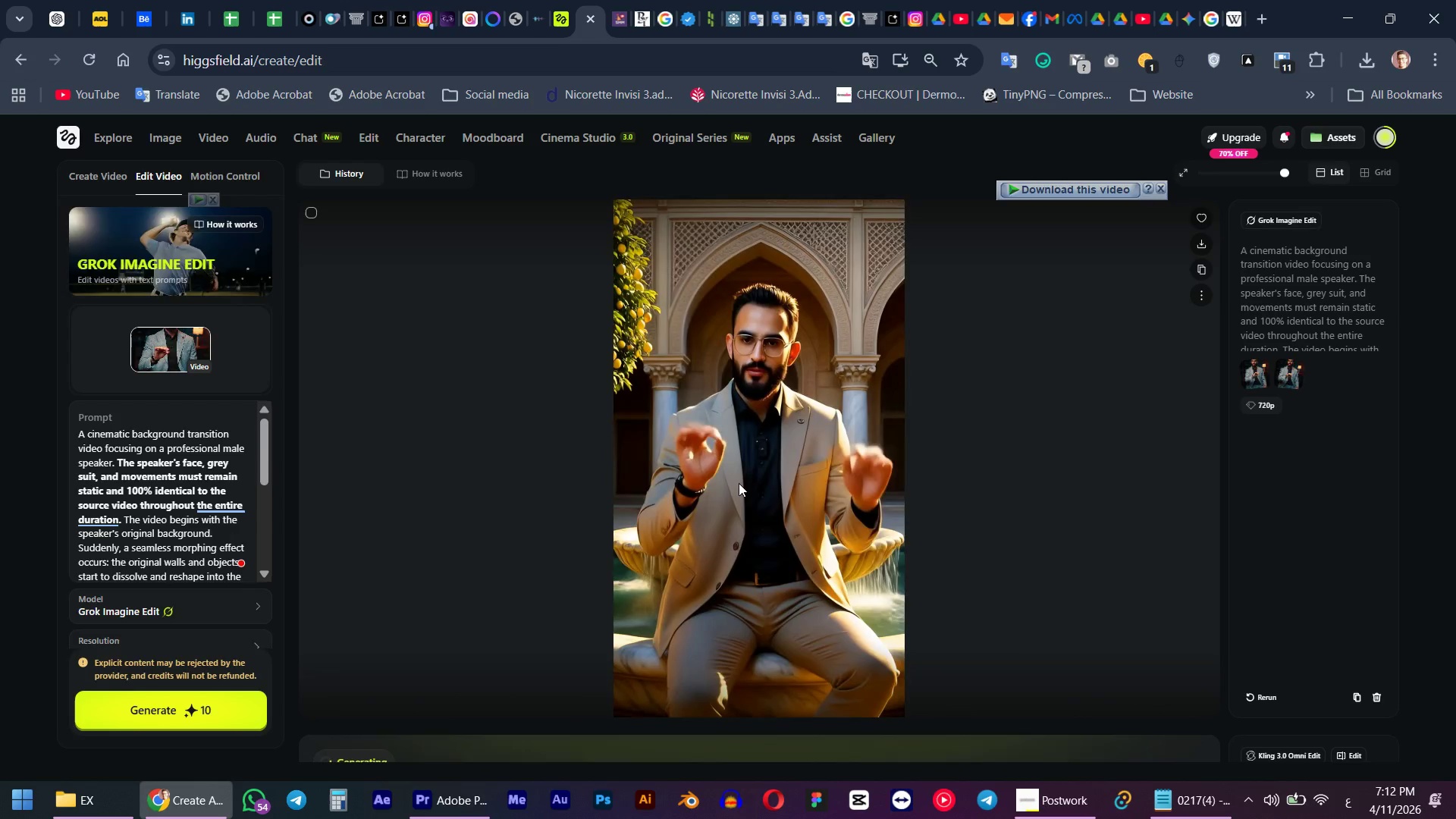 
wait(7.32)
 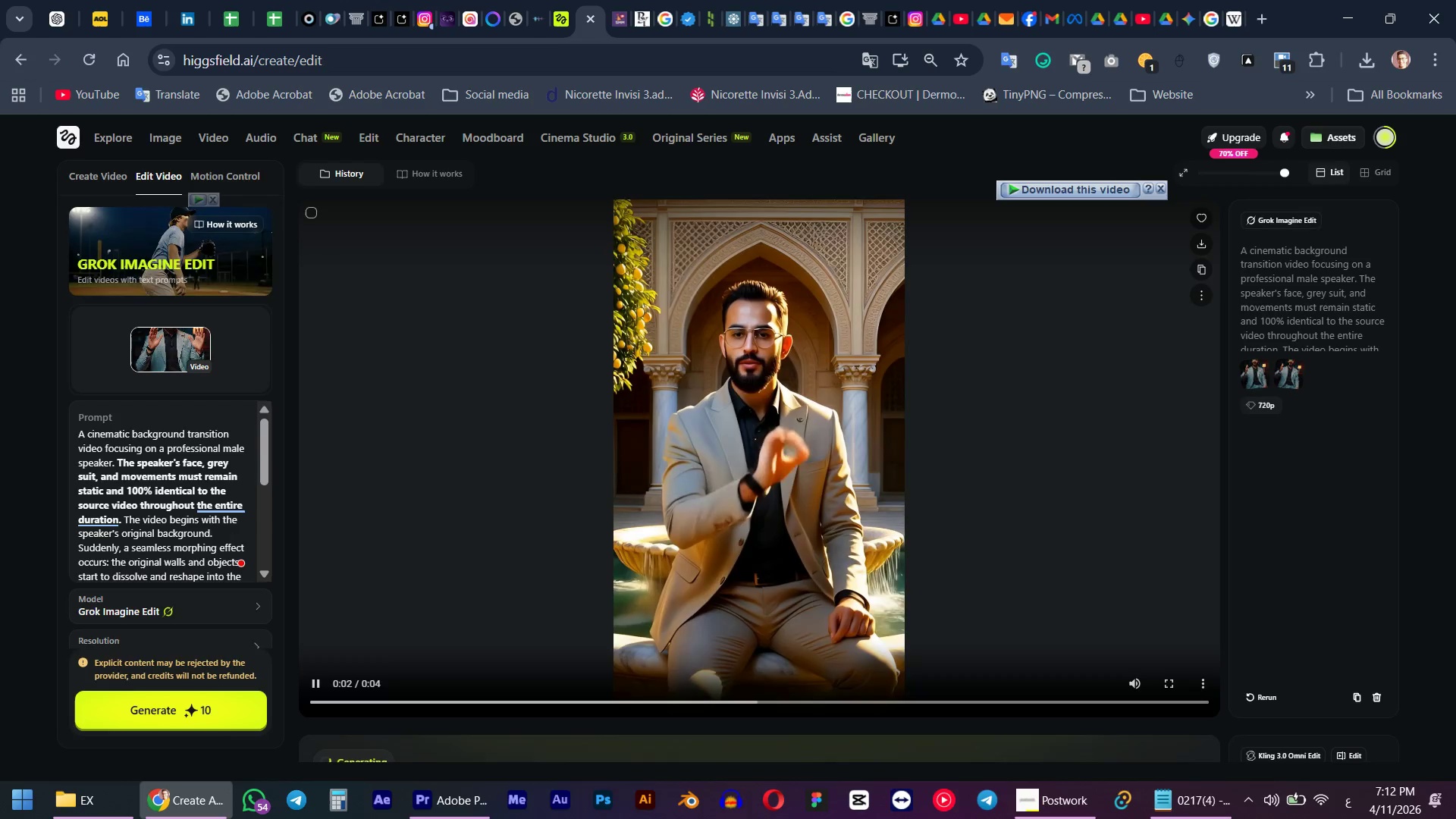 
left_click([806, 423])
 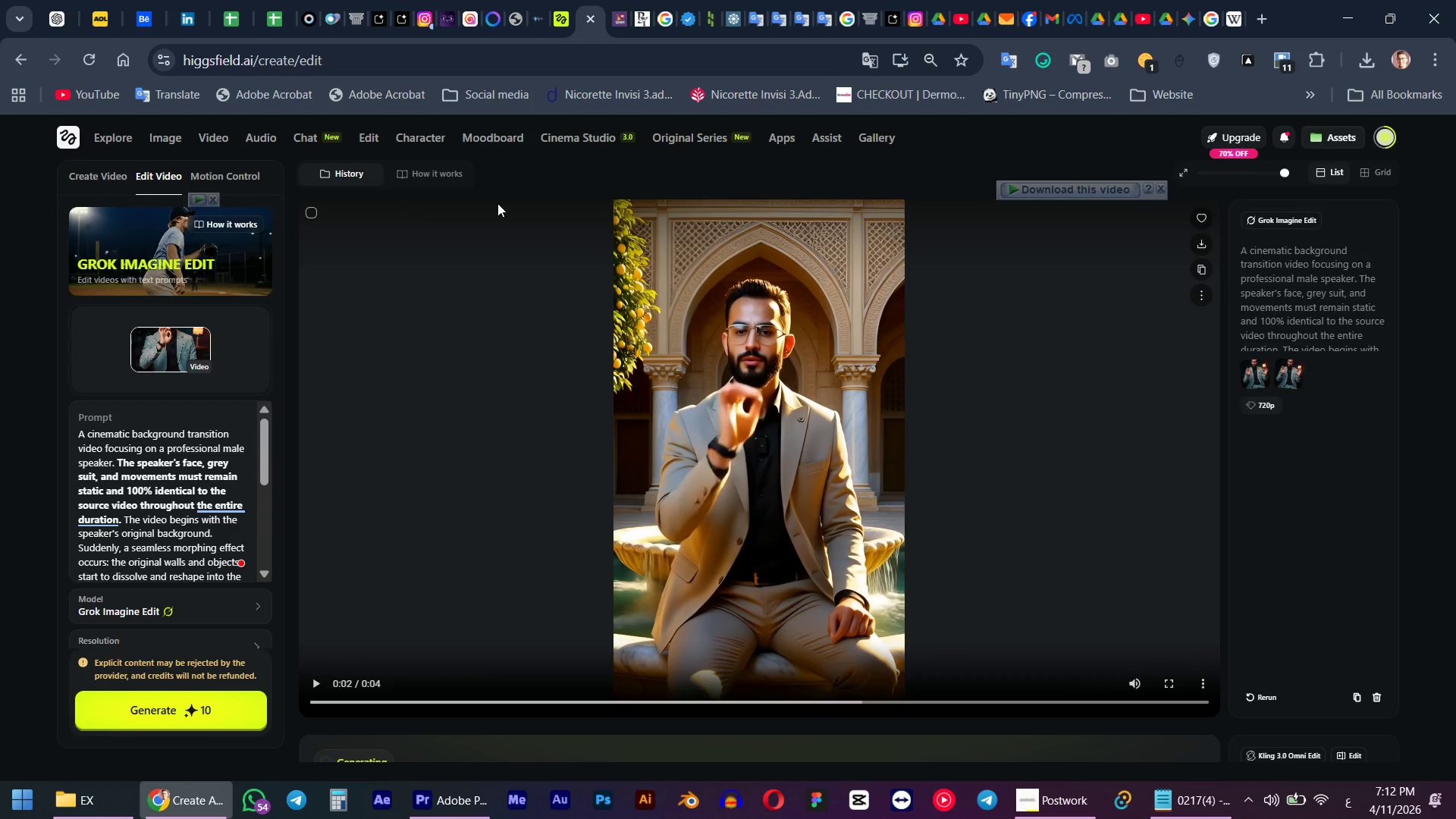 
left_click([836, 243])
 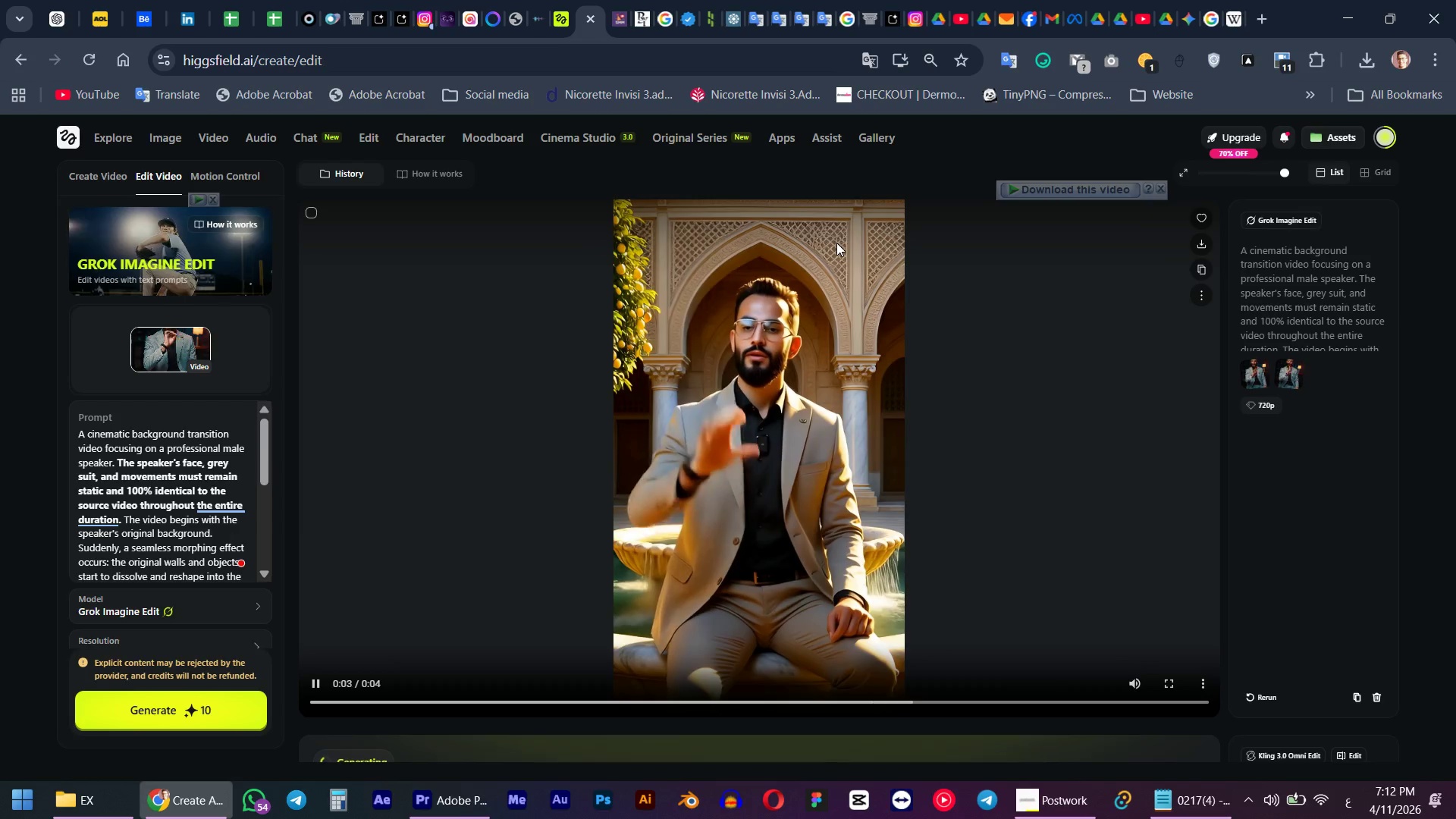 
double_click([836, 243])
 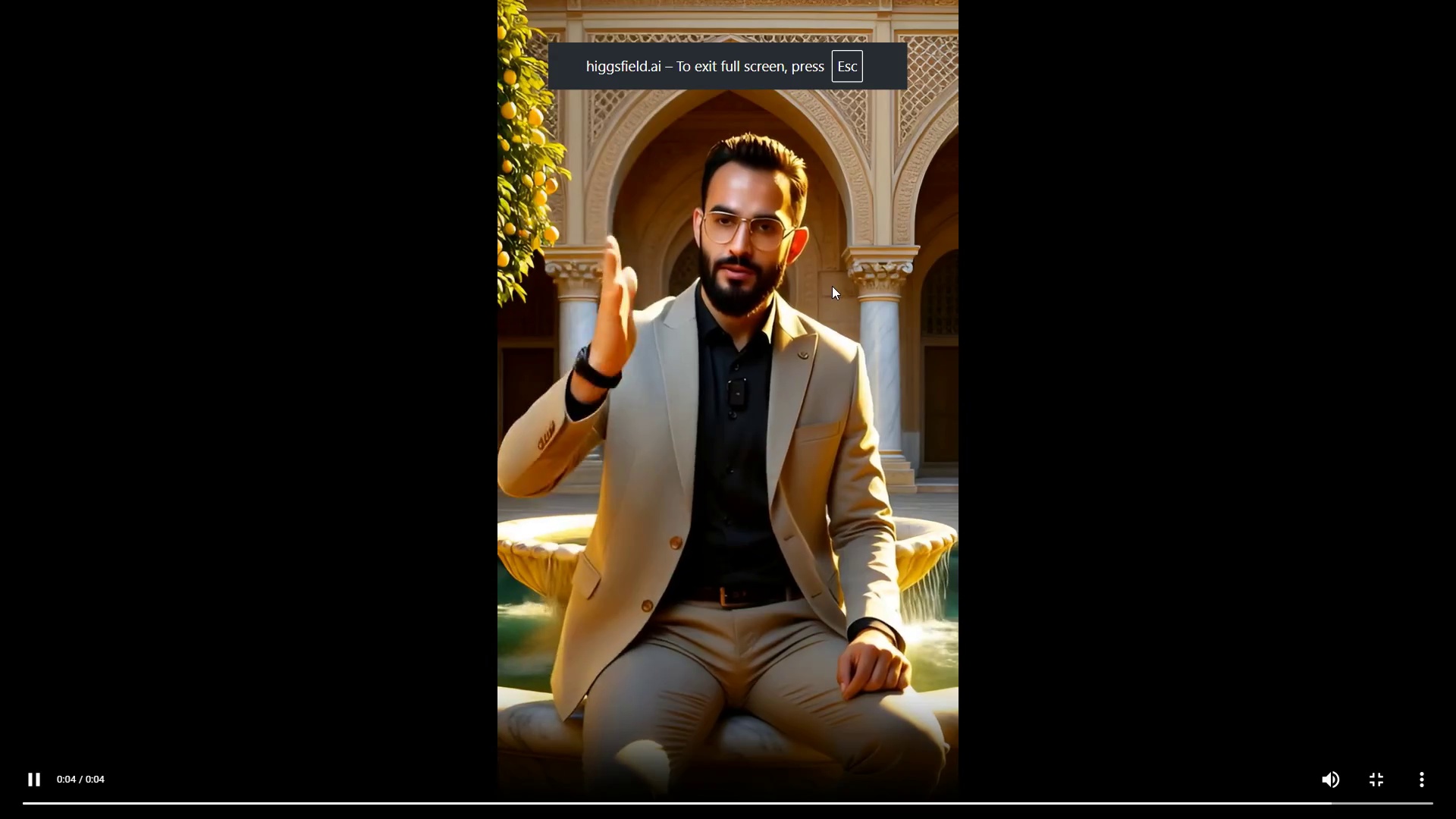 
double_click([832, 286])
 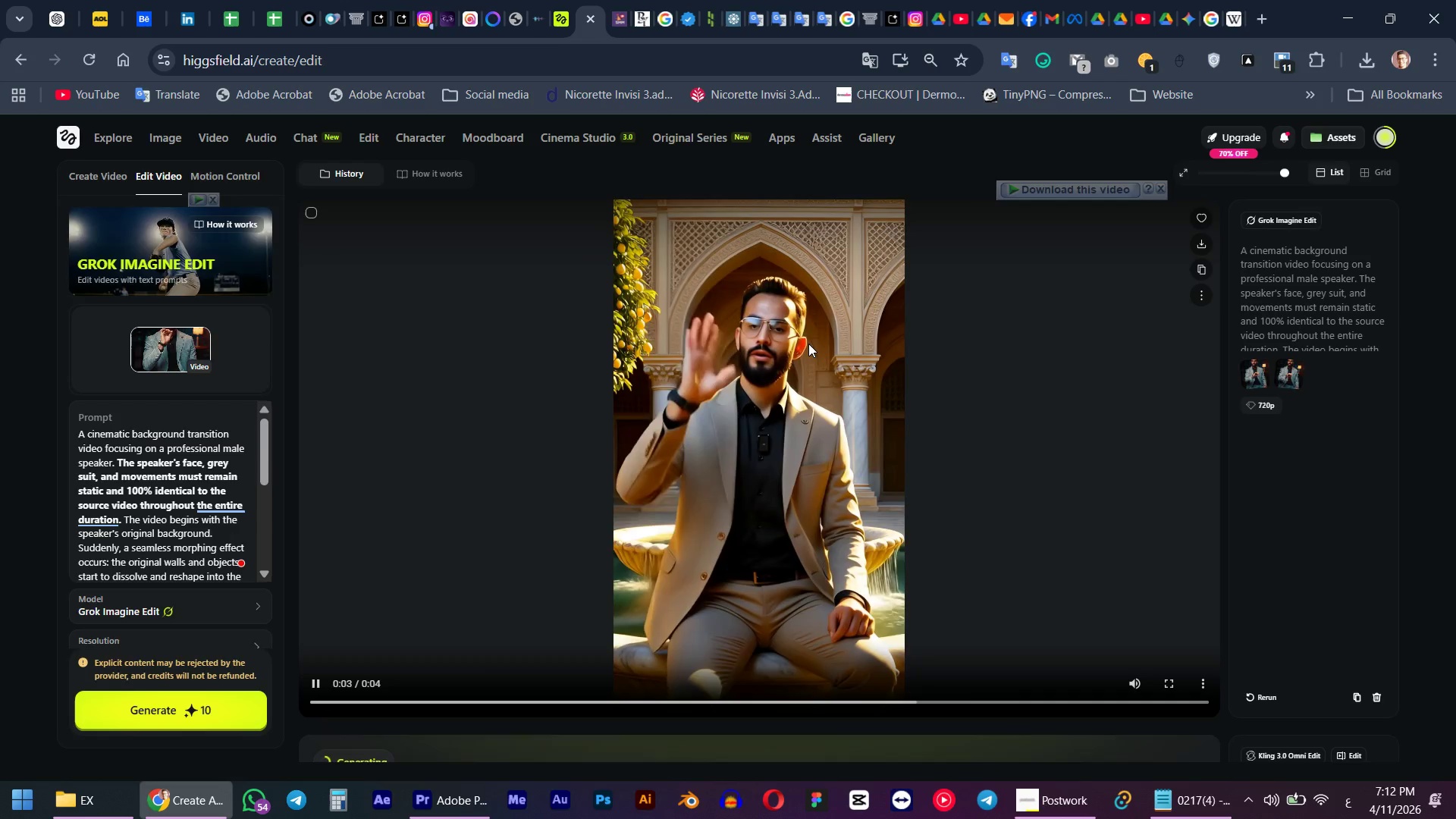 
left_click([808, 351])
 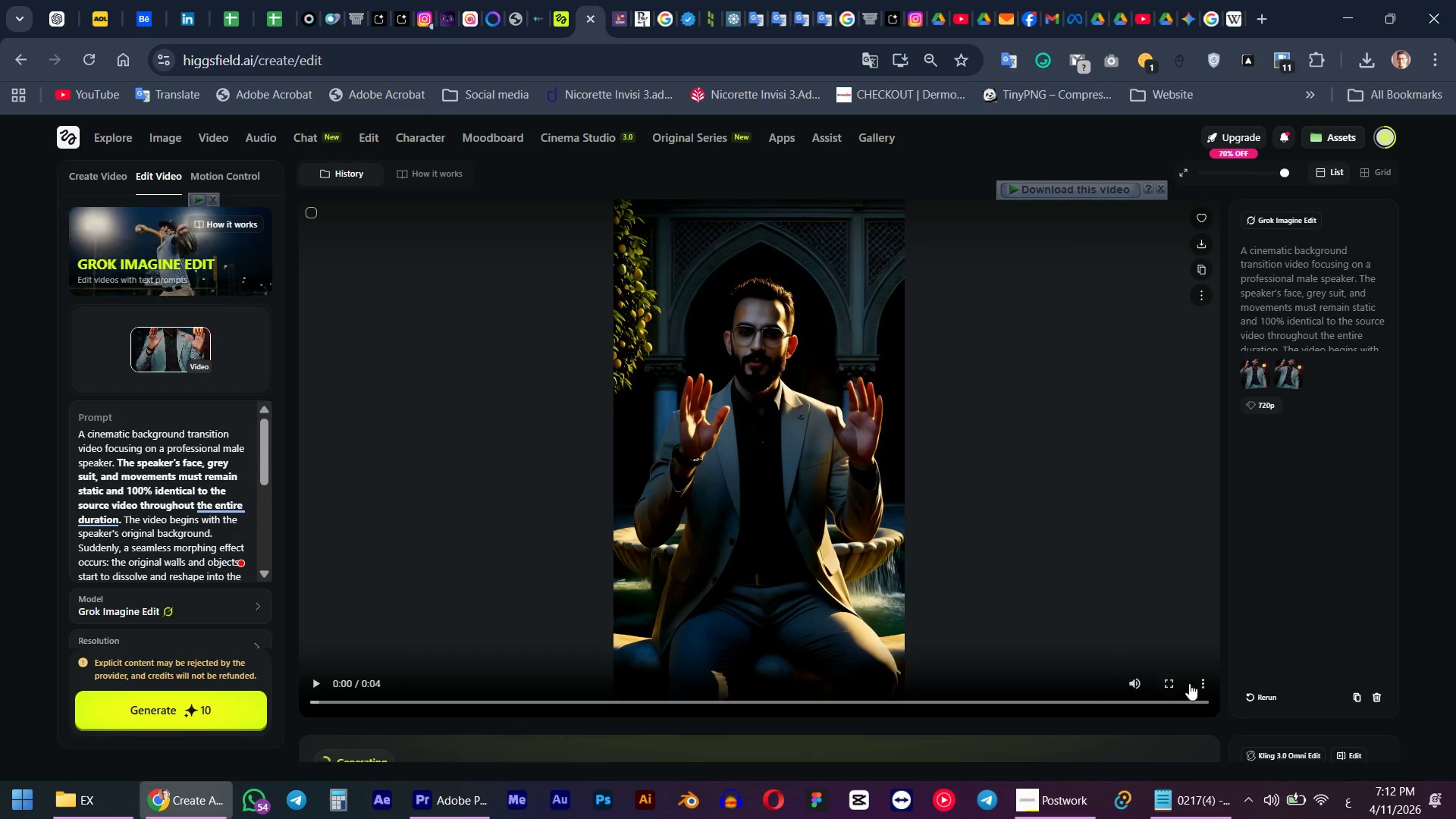 
left_click([1209, 679])
 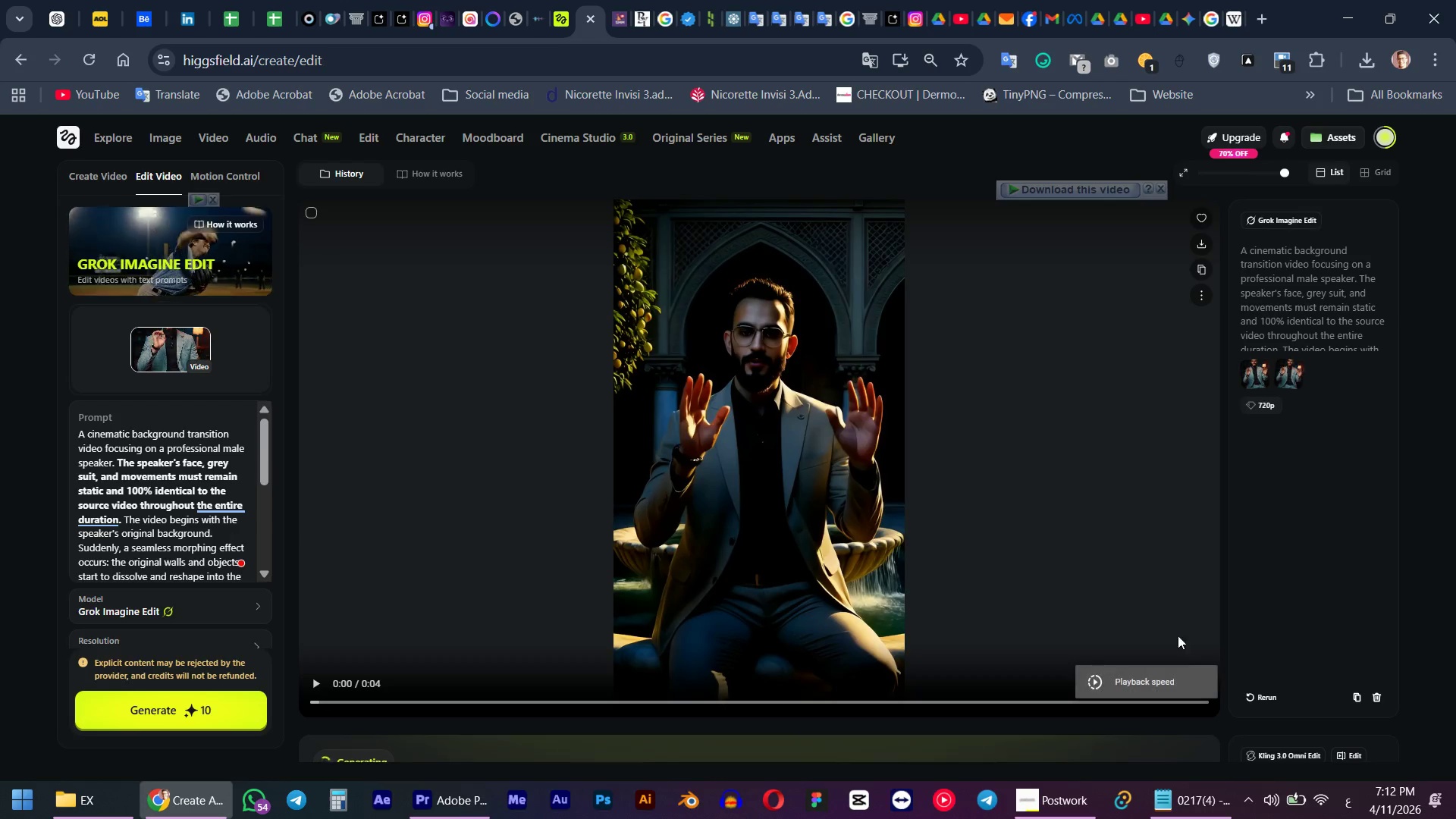 
left_click([1027, 516])
 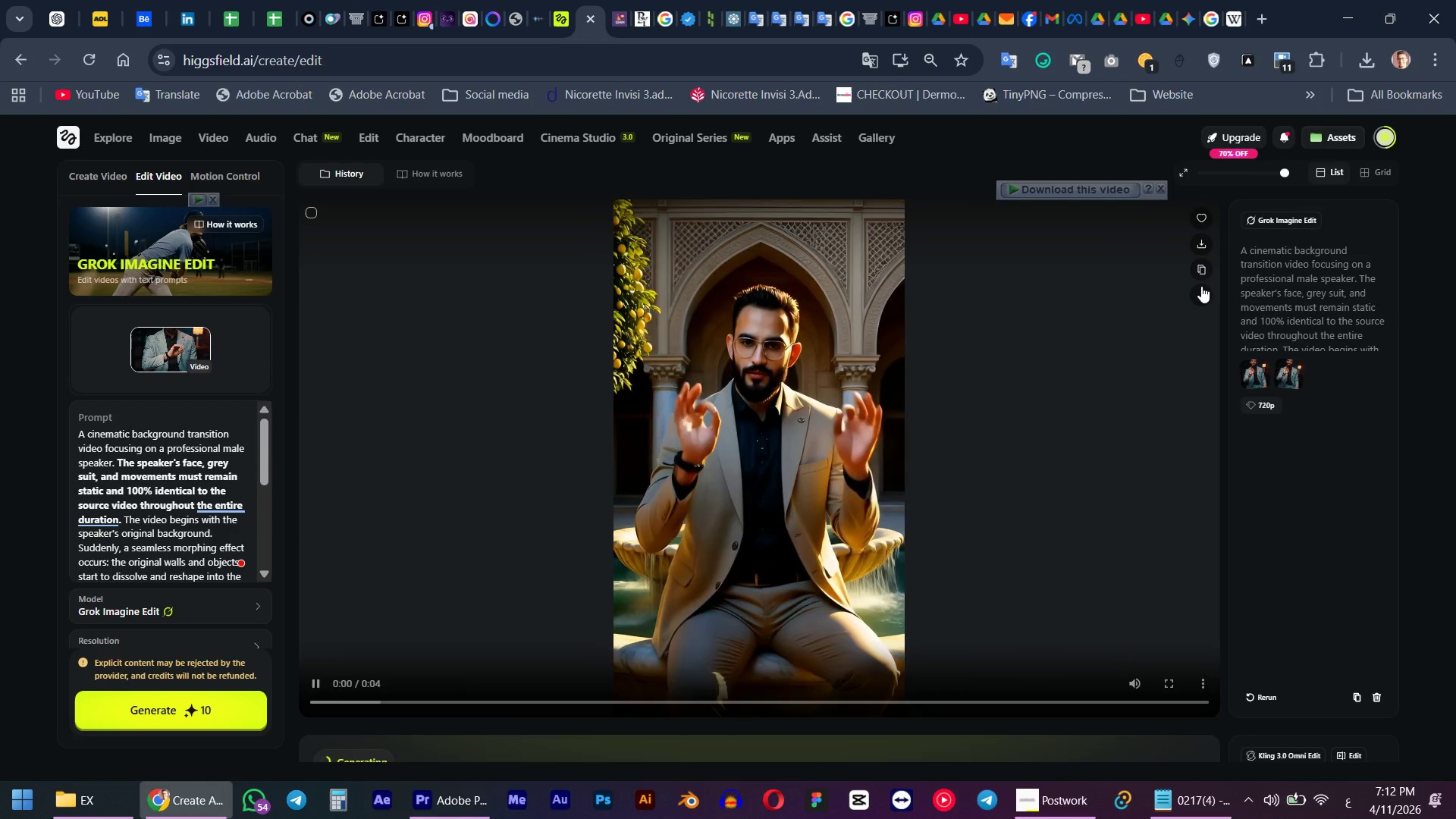 
left_click([1203, 291])
 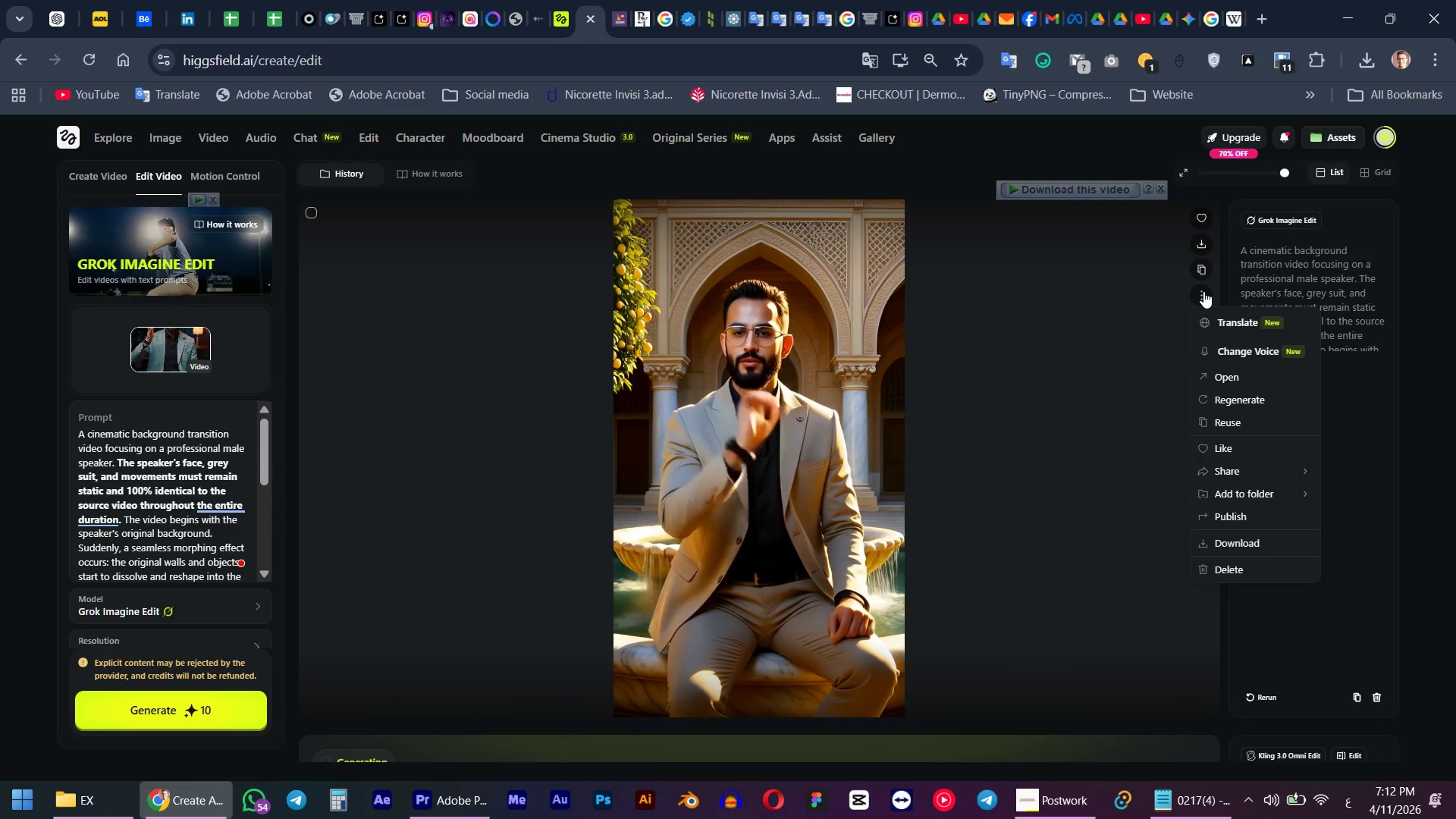 
left_click([796, 435])
 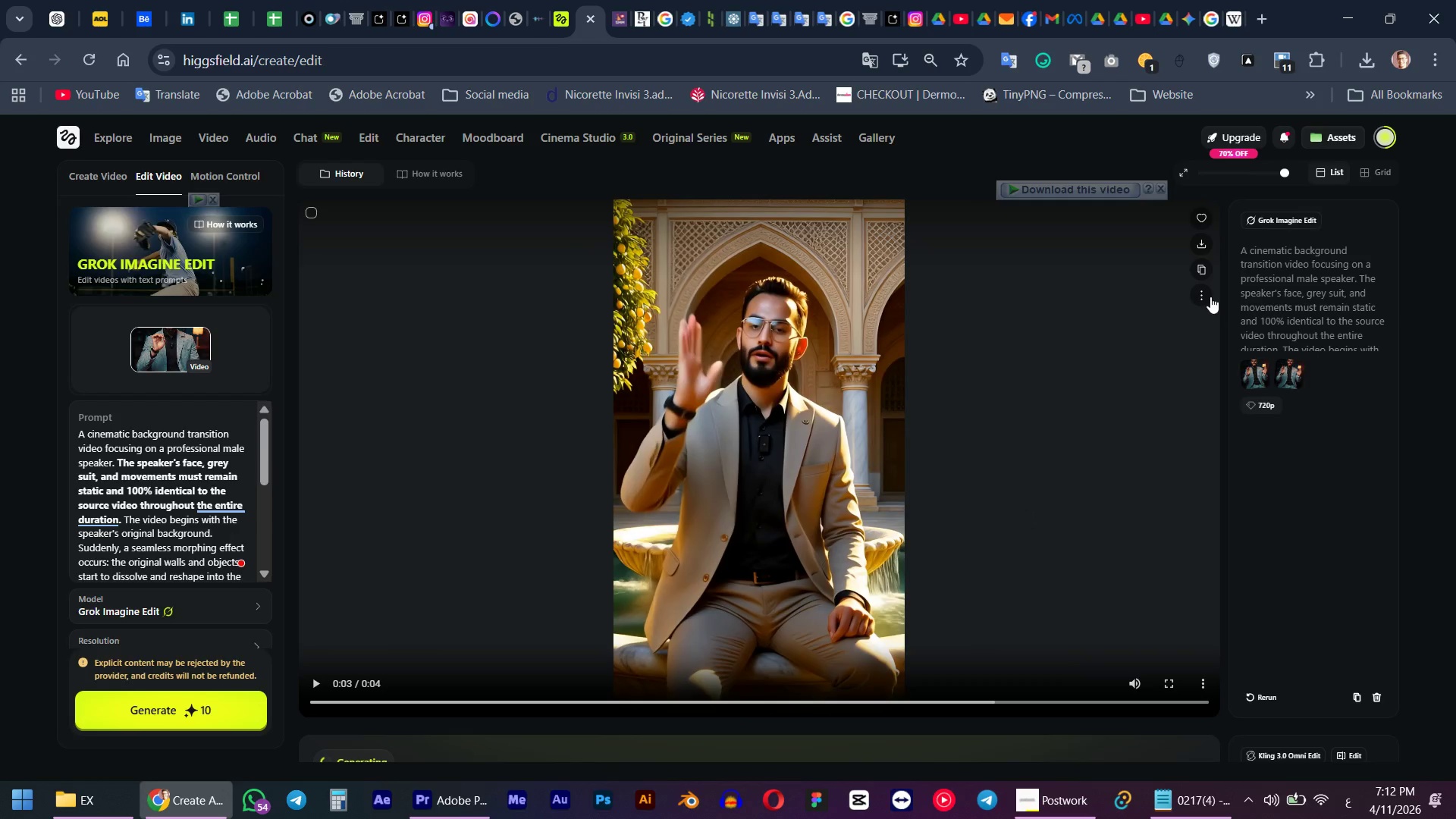 
left_click([1198, 294])
 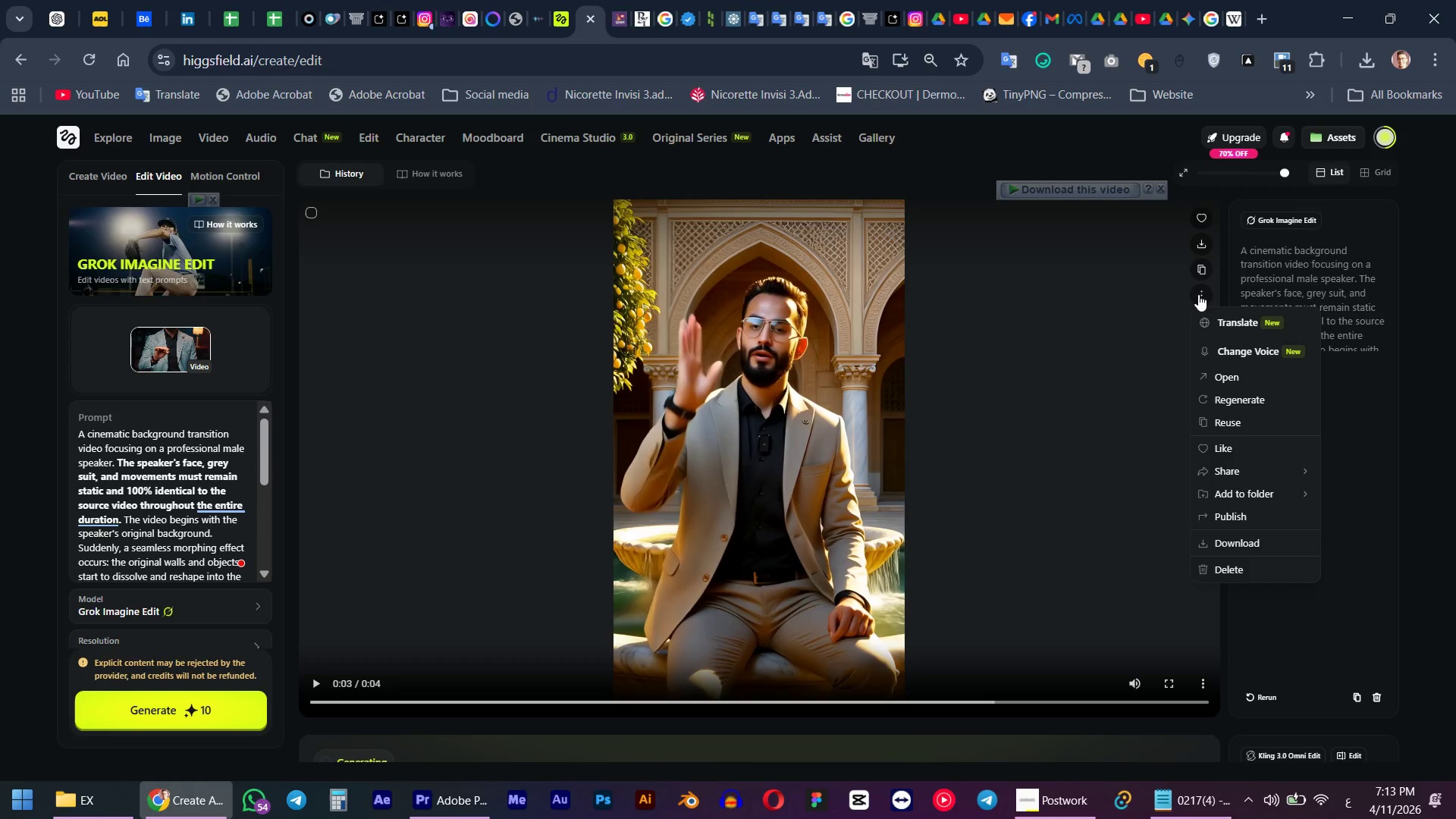 
wait(16.53)
 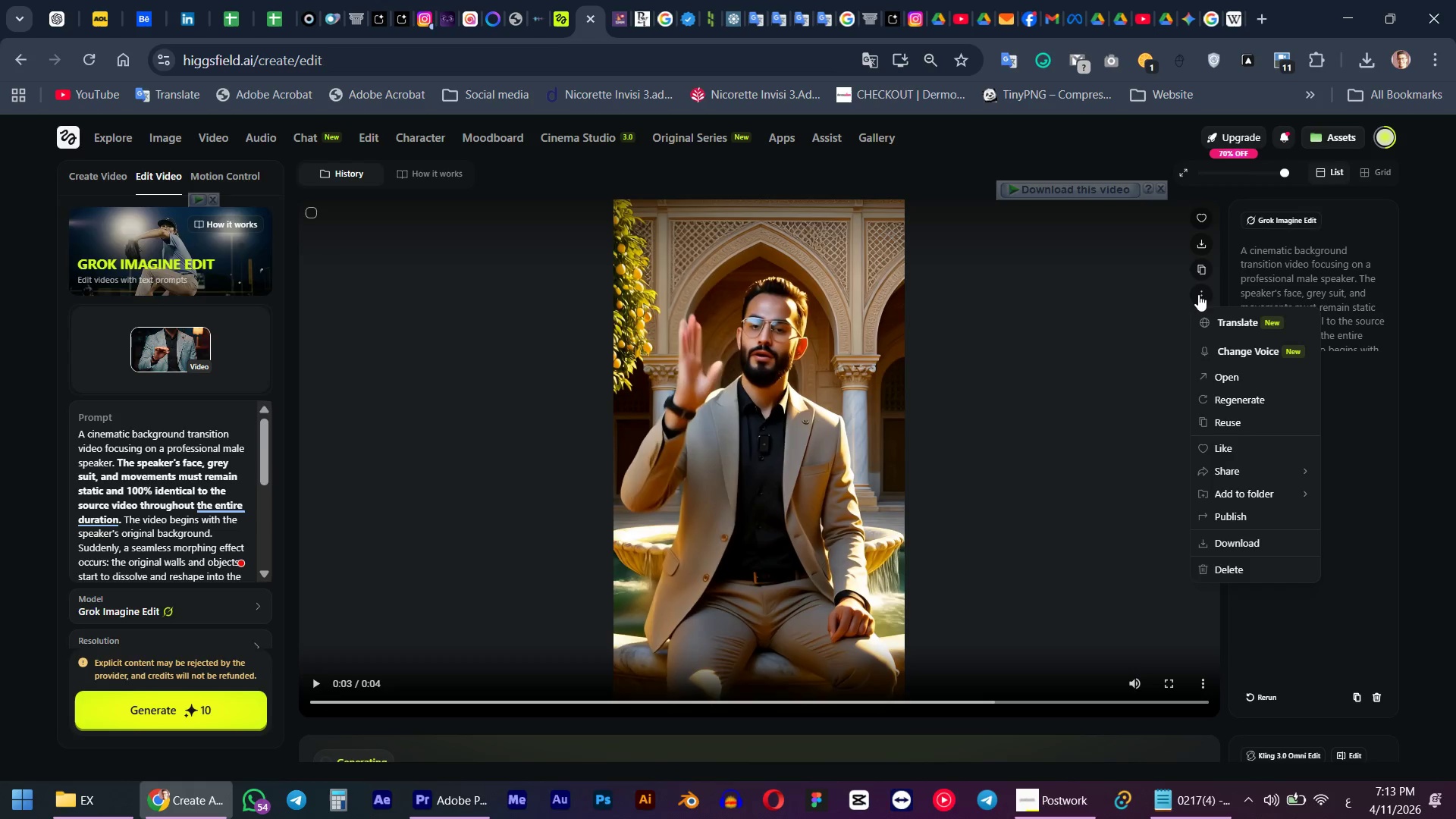 
left_click([1232, 416])
 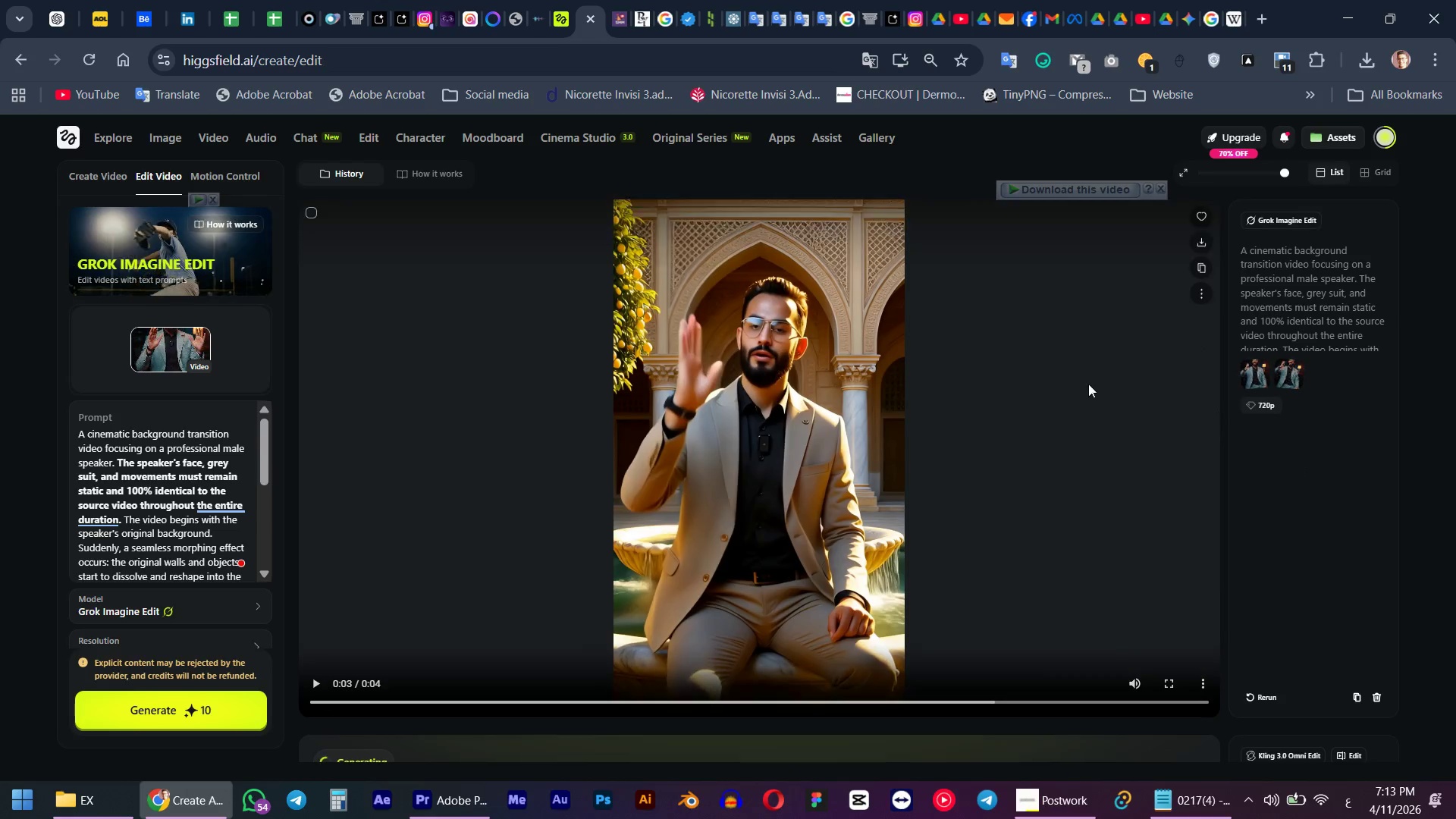 
scroll: coordinate [1086, 380], scroll_direction: down, amount: 5.0
 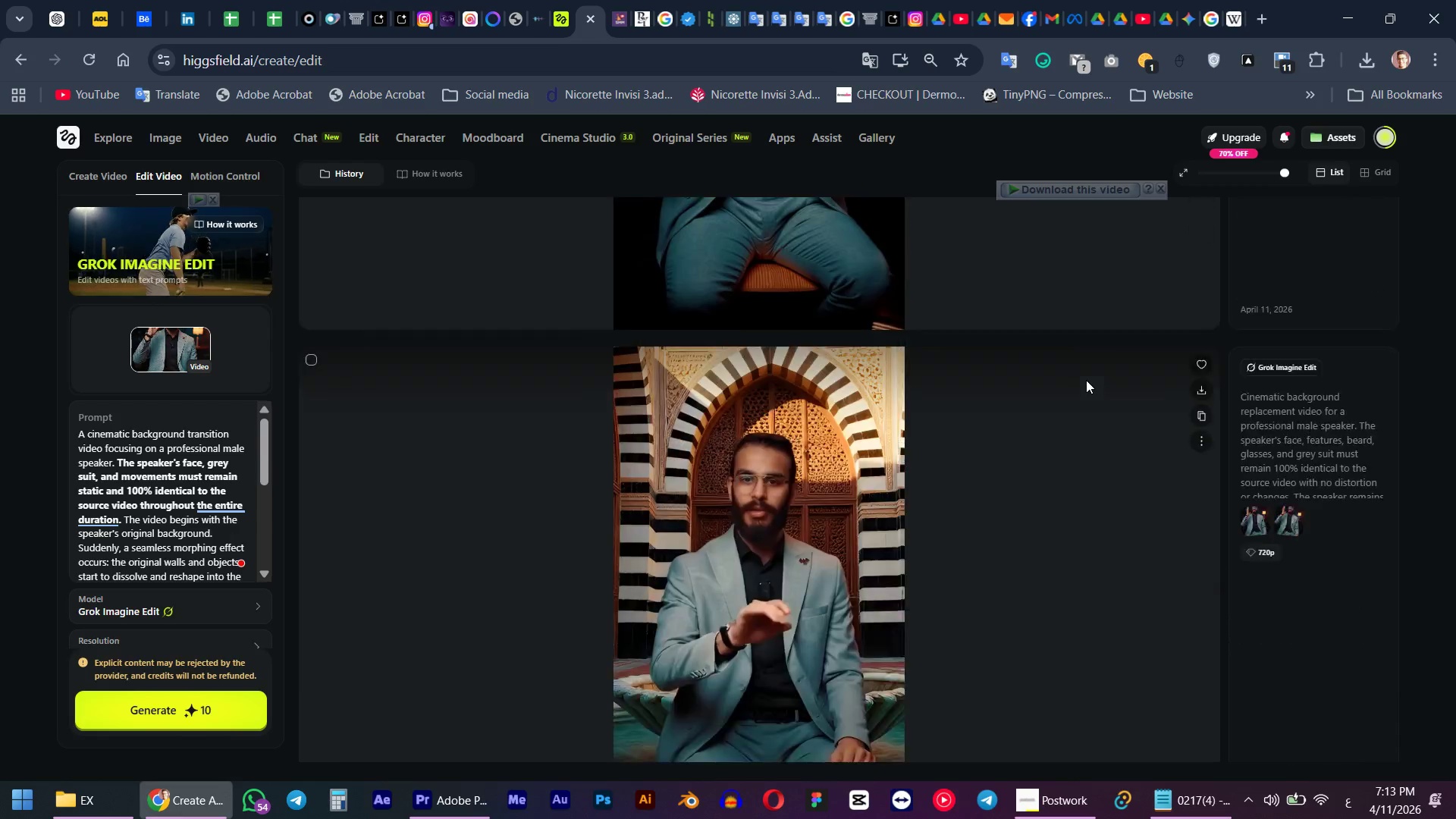 
left_click([788, 459])
 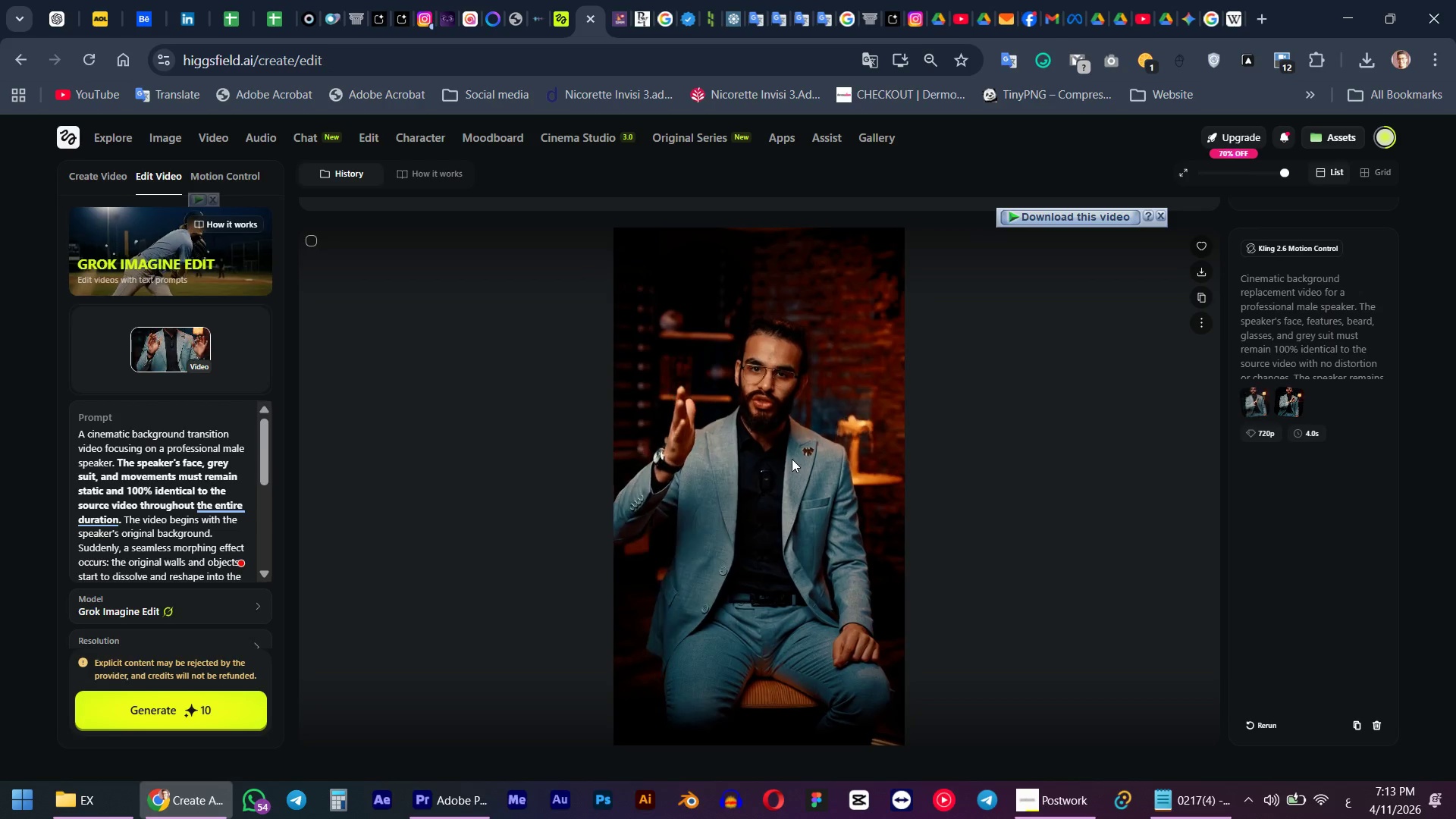 
wait(15.14)
 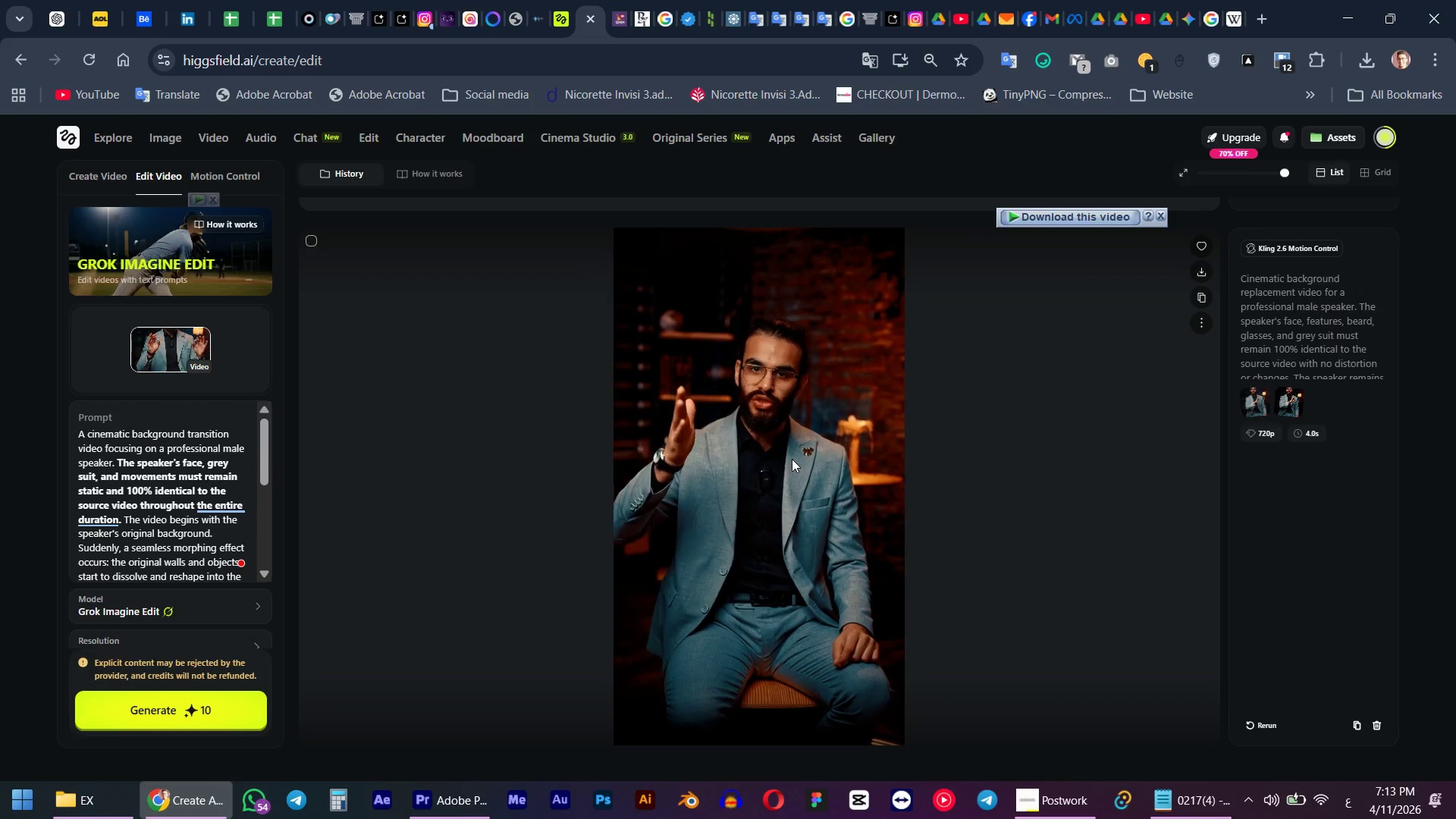 
left_click([827, 442])
 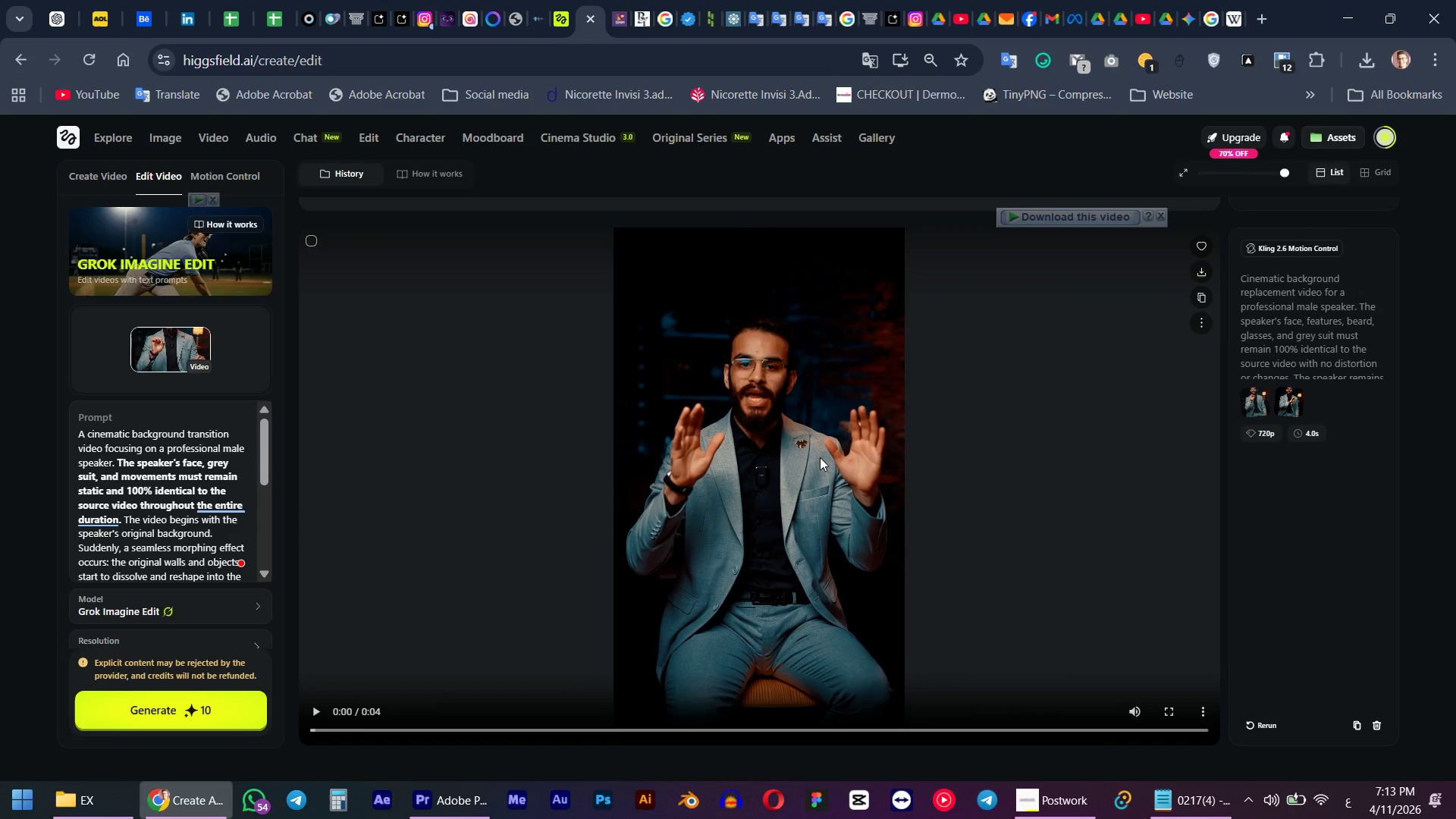 
scroll: coordinate [820, 457], scroll_direction: up, amount: 2.0
 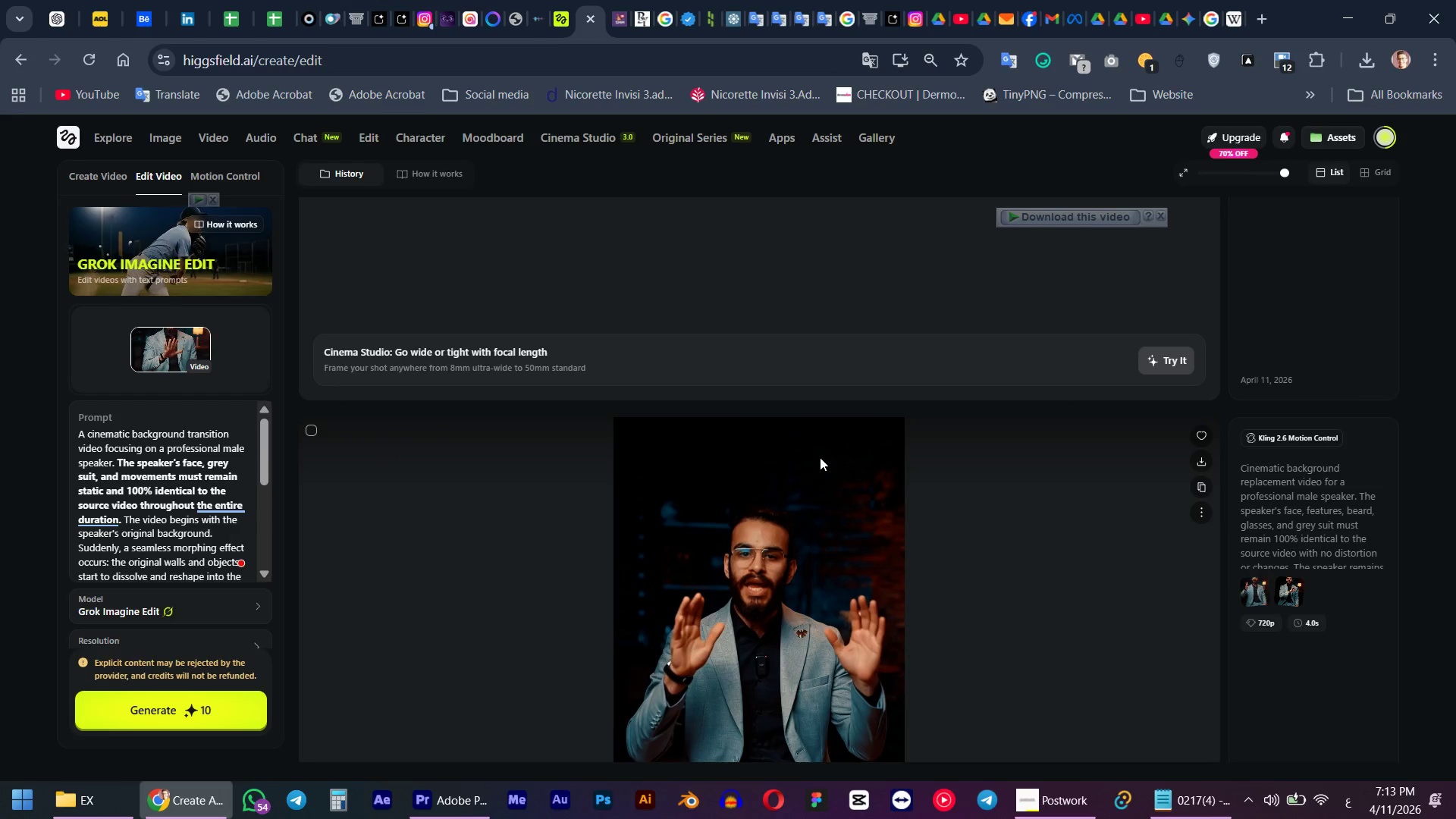 
scroll: coordinate [820, 457], scroll_direction: down, amount: 4.0
 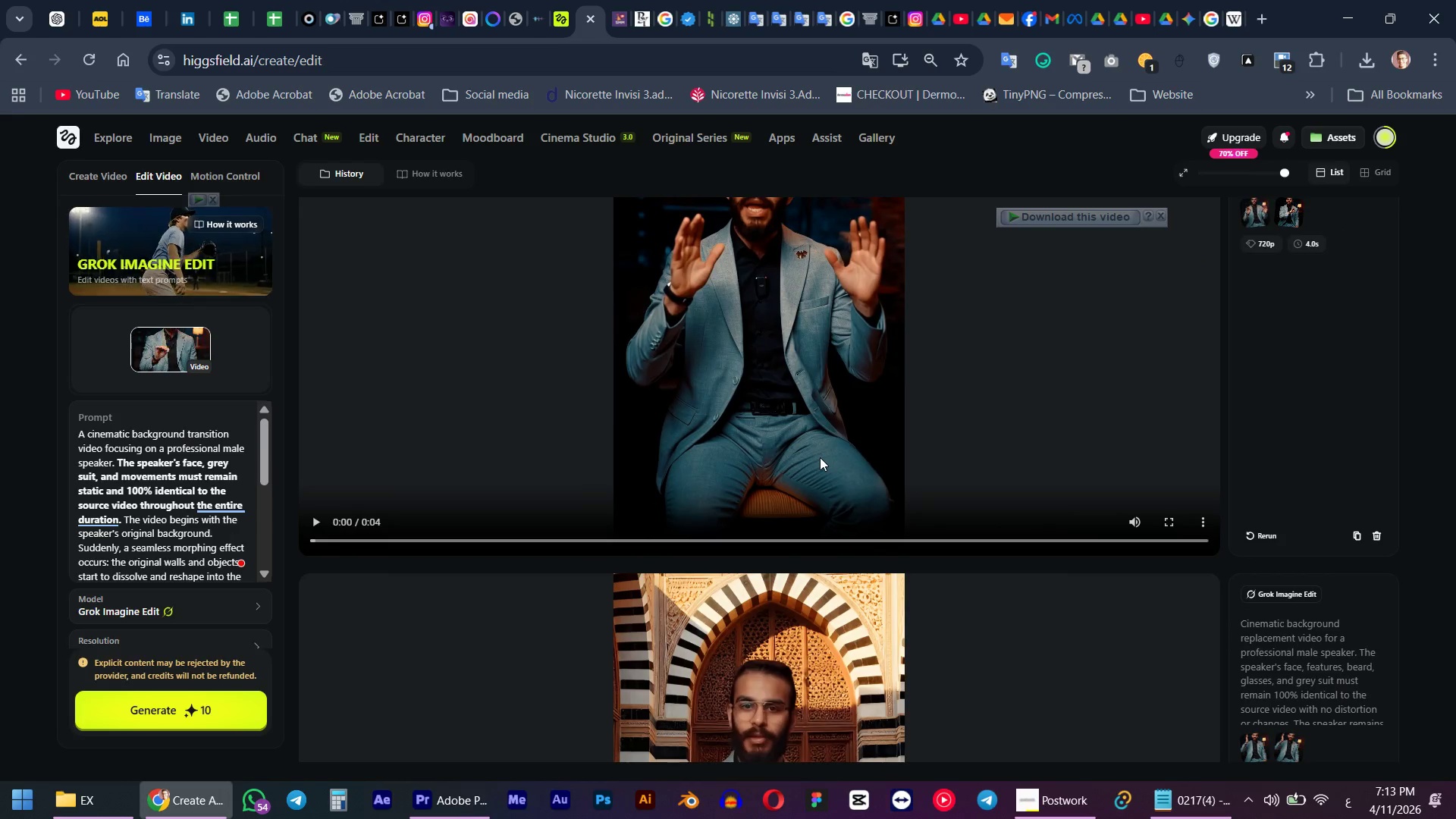 
left_click([854, 431])
 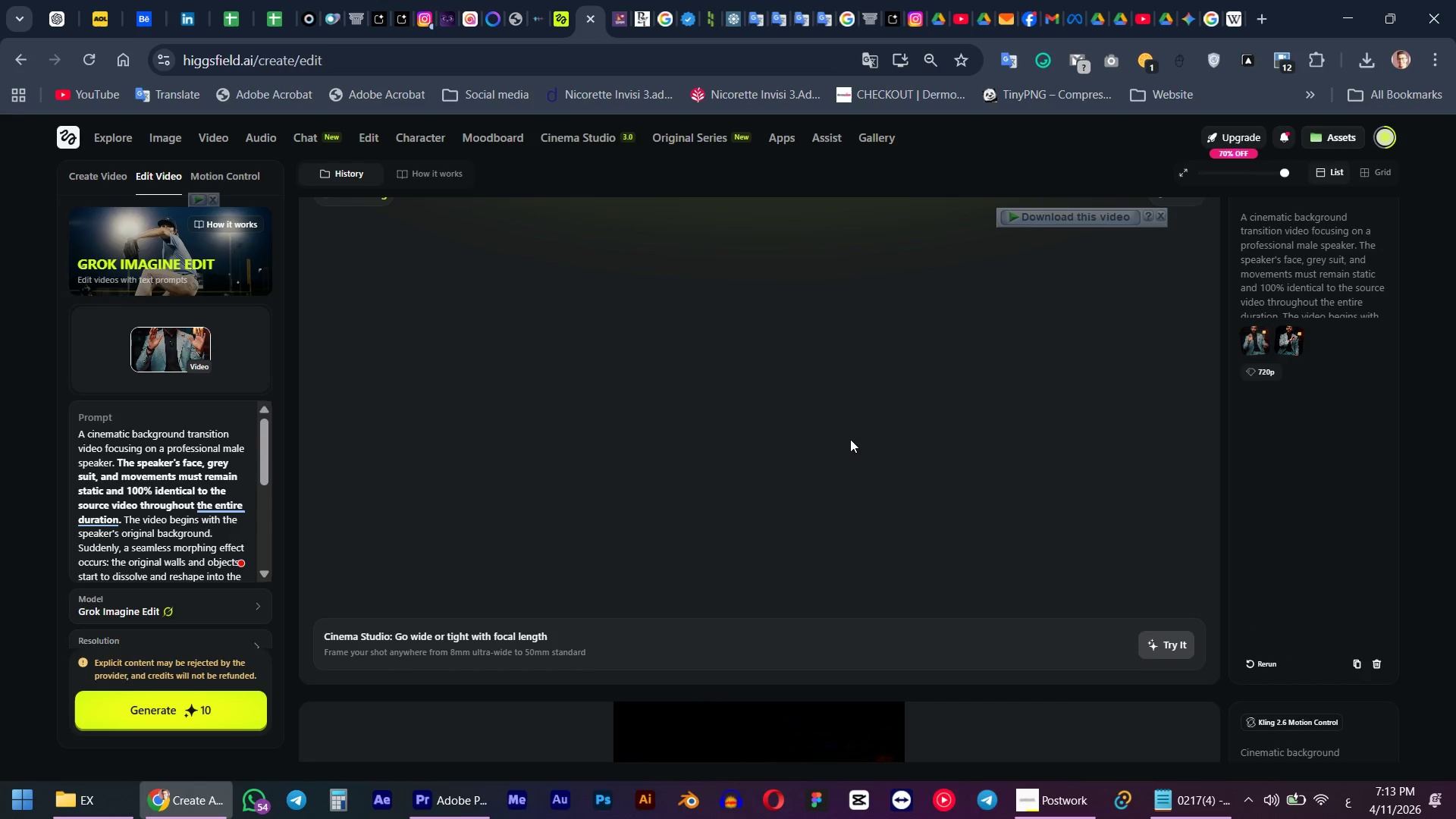 
scroll: coordinate [847, 447], scroll_direction: up, amount: 11.0
 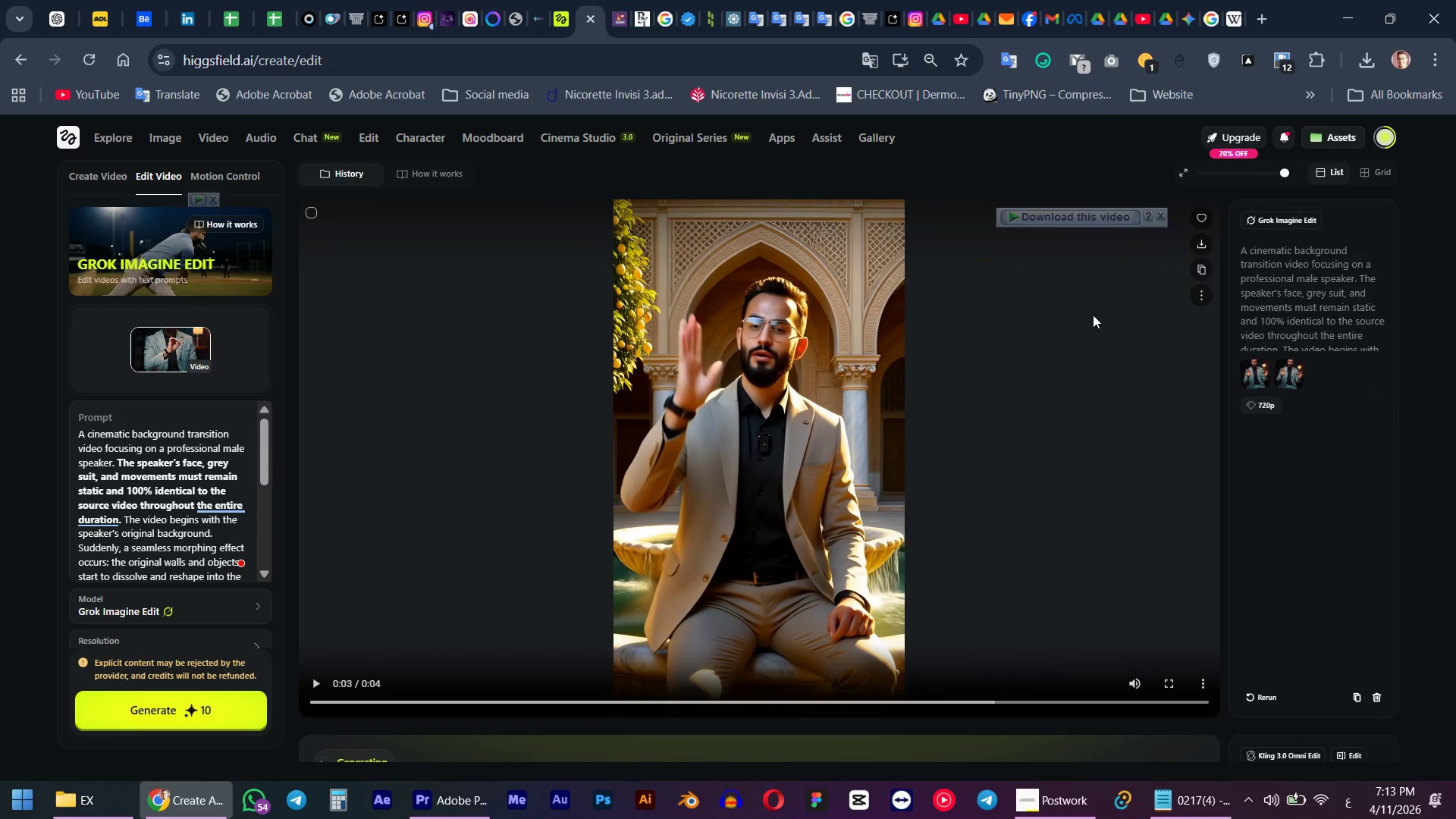 
left_click([1203, 291])
 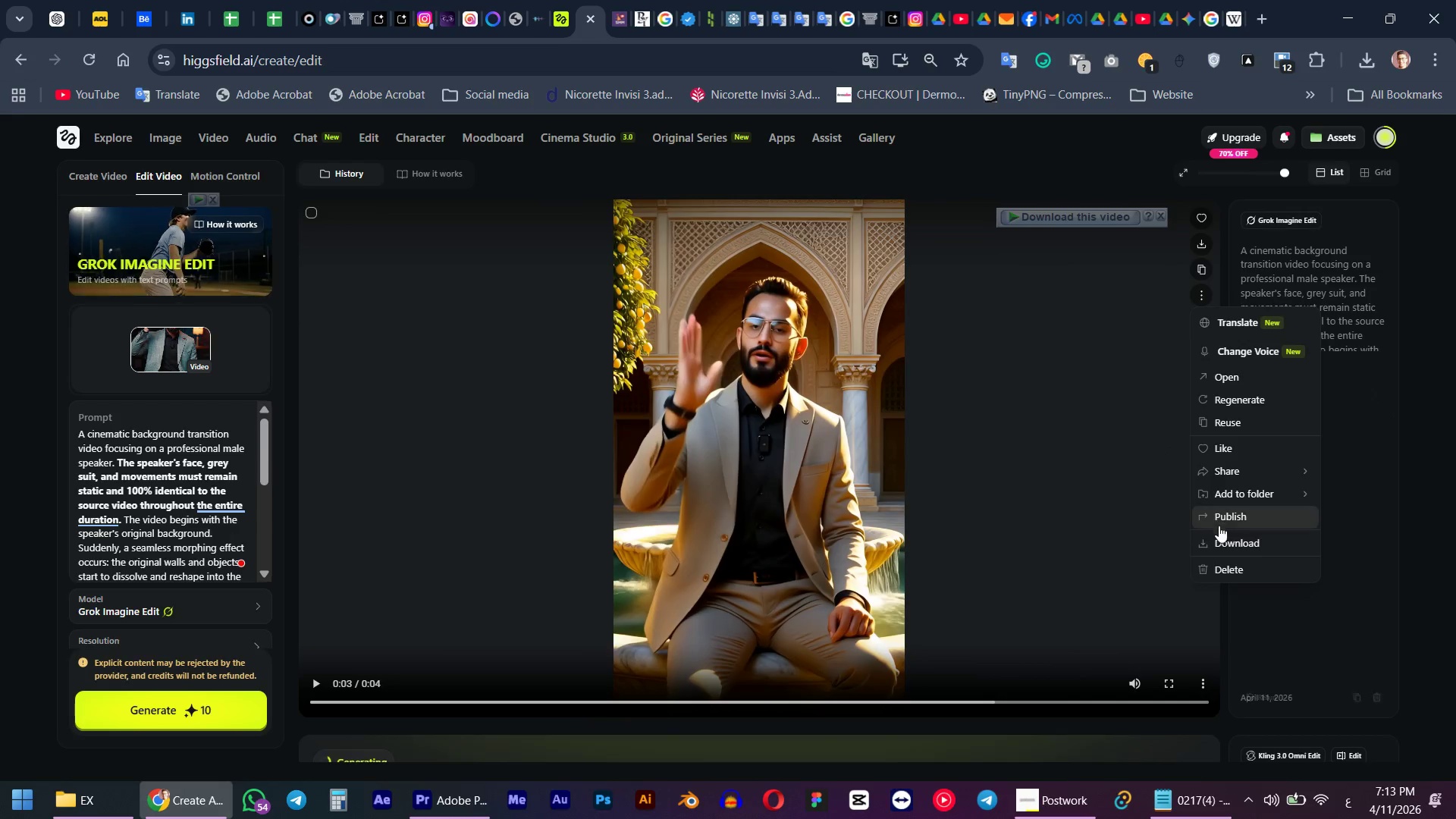 
left_click([1224, 561])
 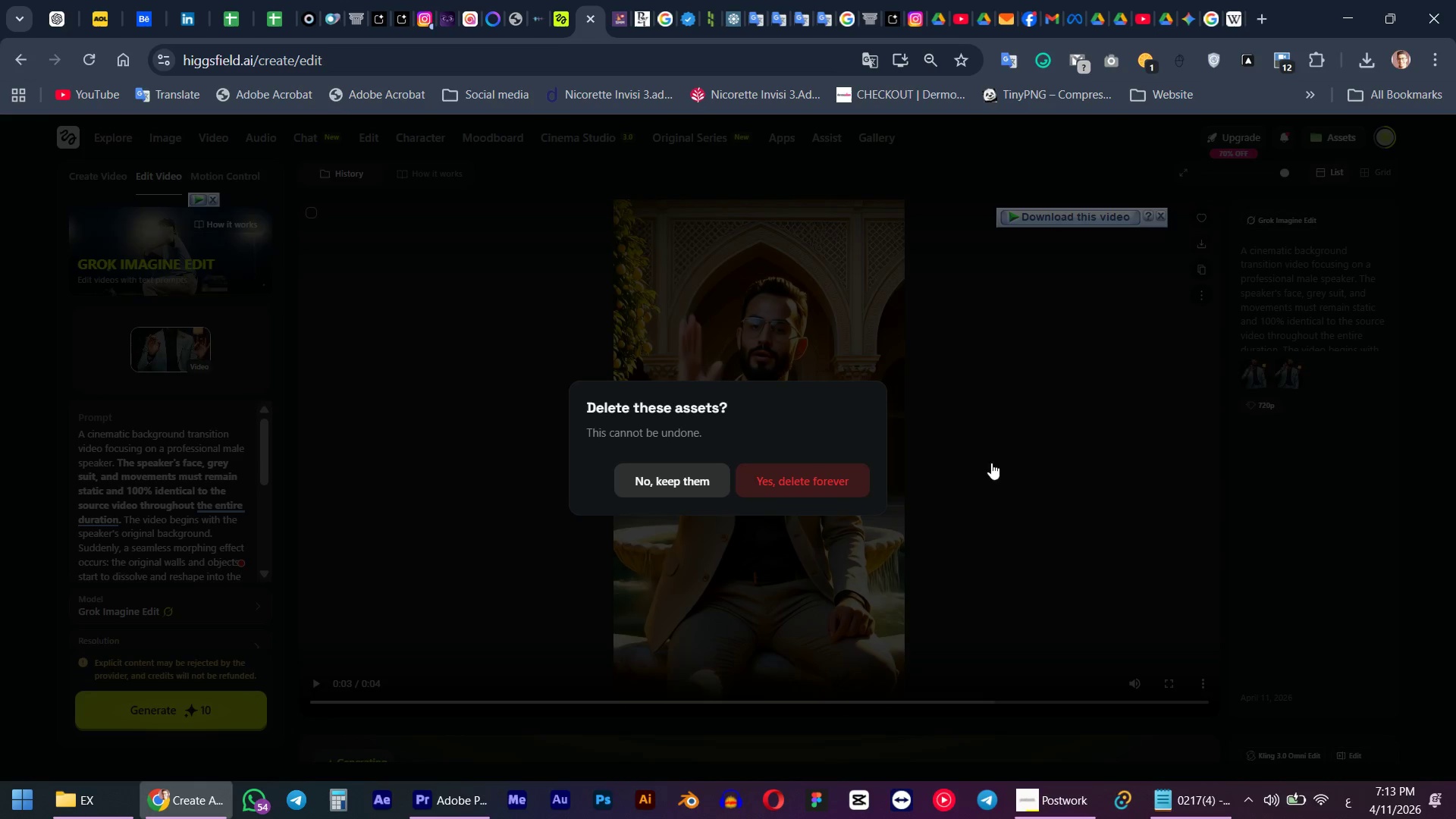 
left_click([833, 487])
 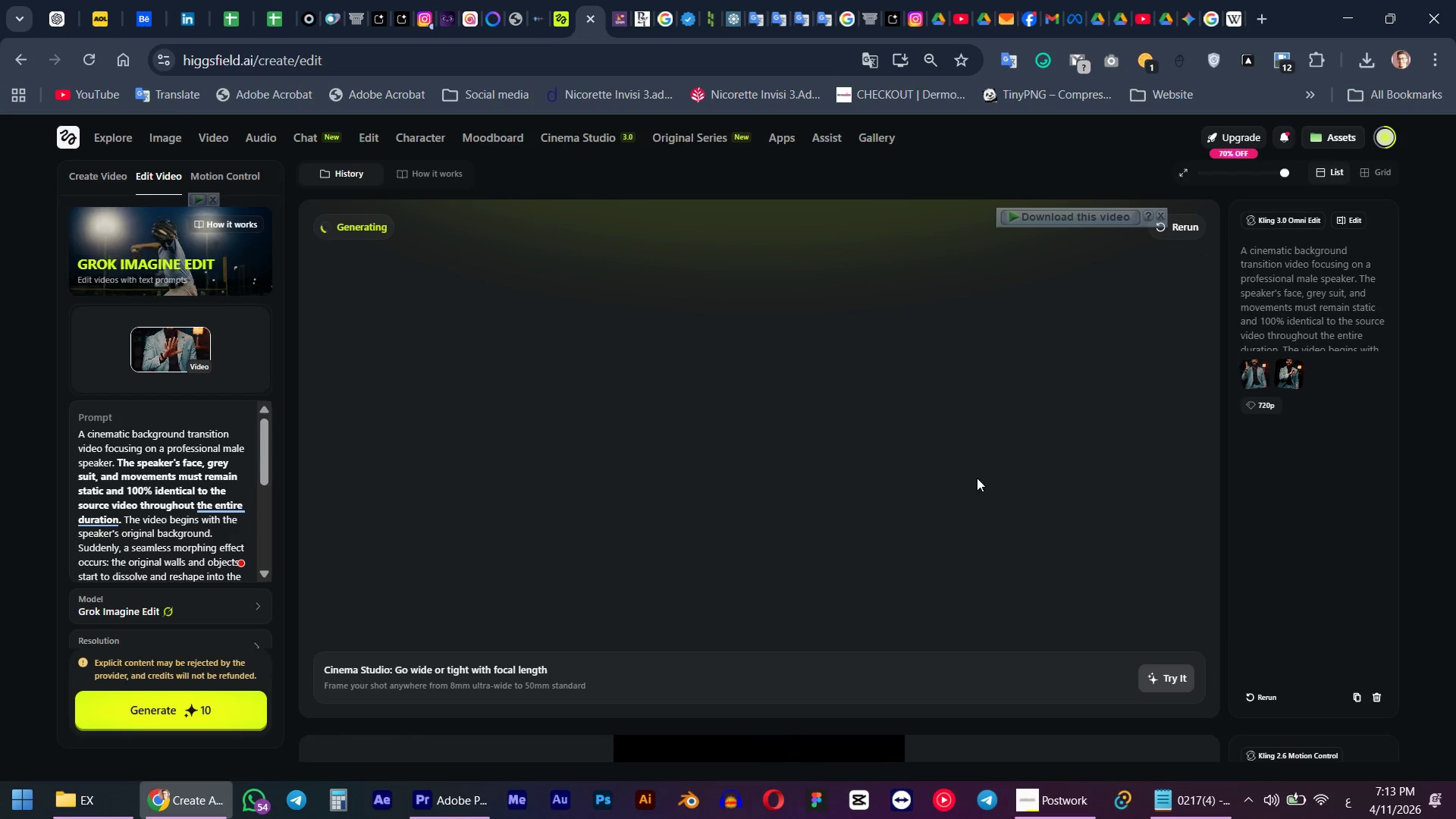 
scroll: coordinate [979, 481], scroll_direction: down, amount: 8.0
 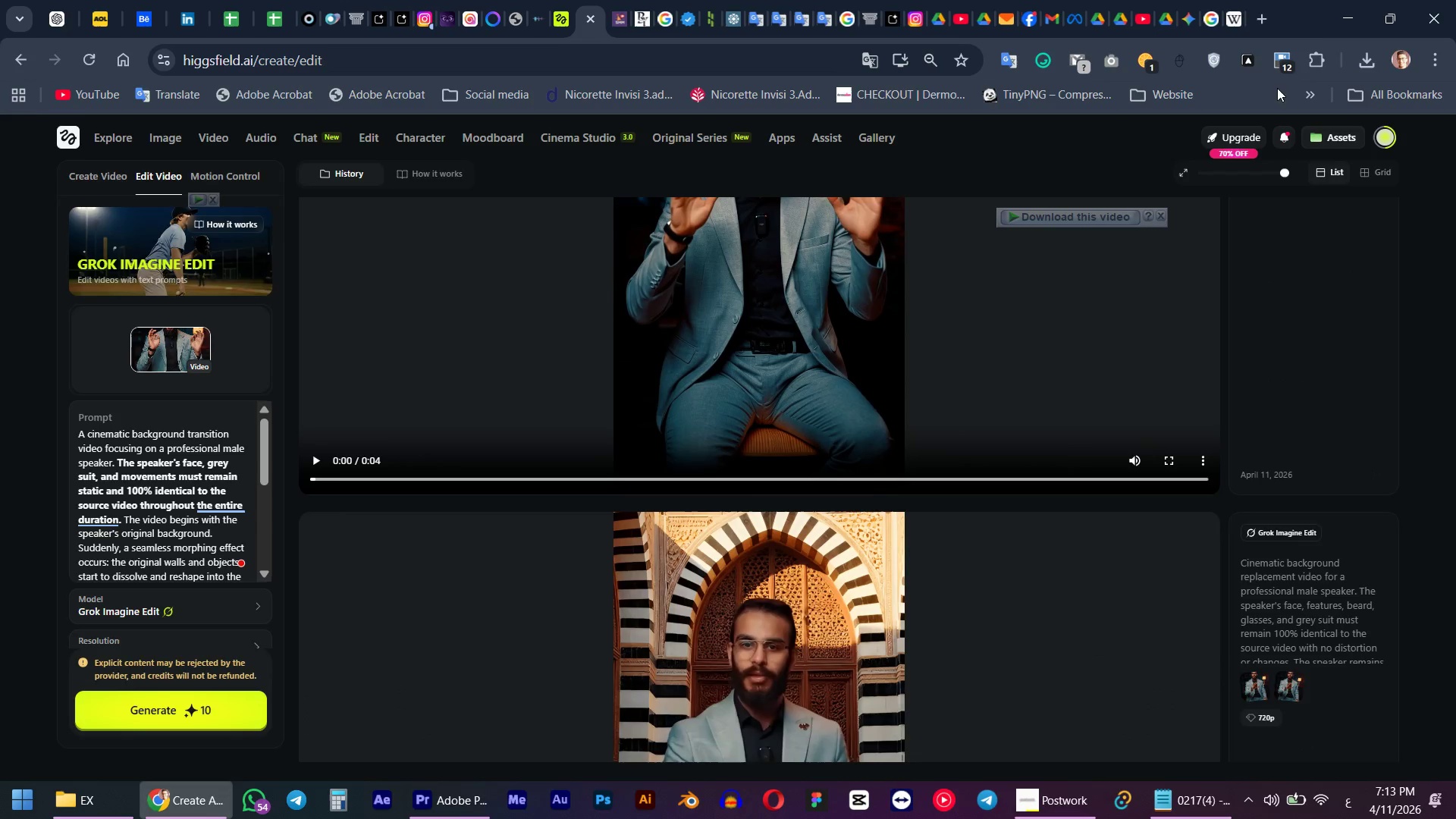 
left_click([1373, 69])
 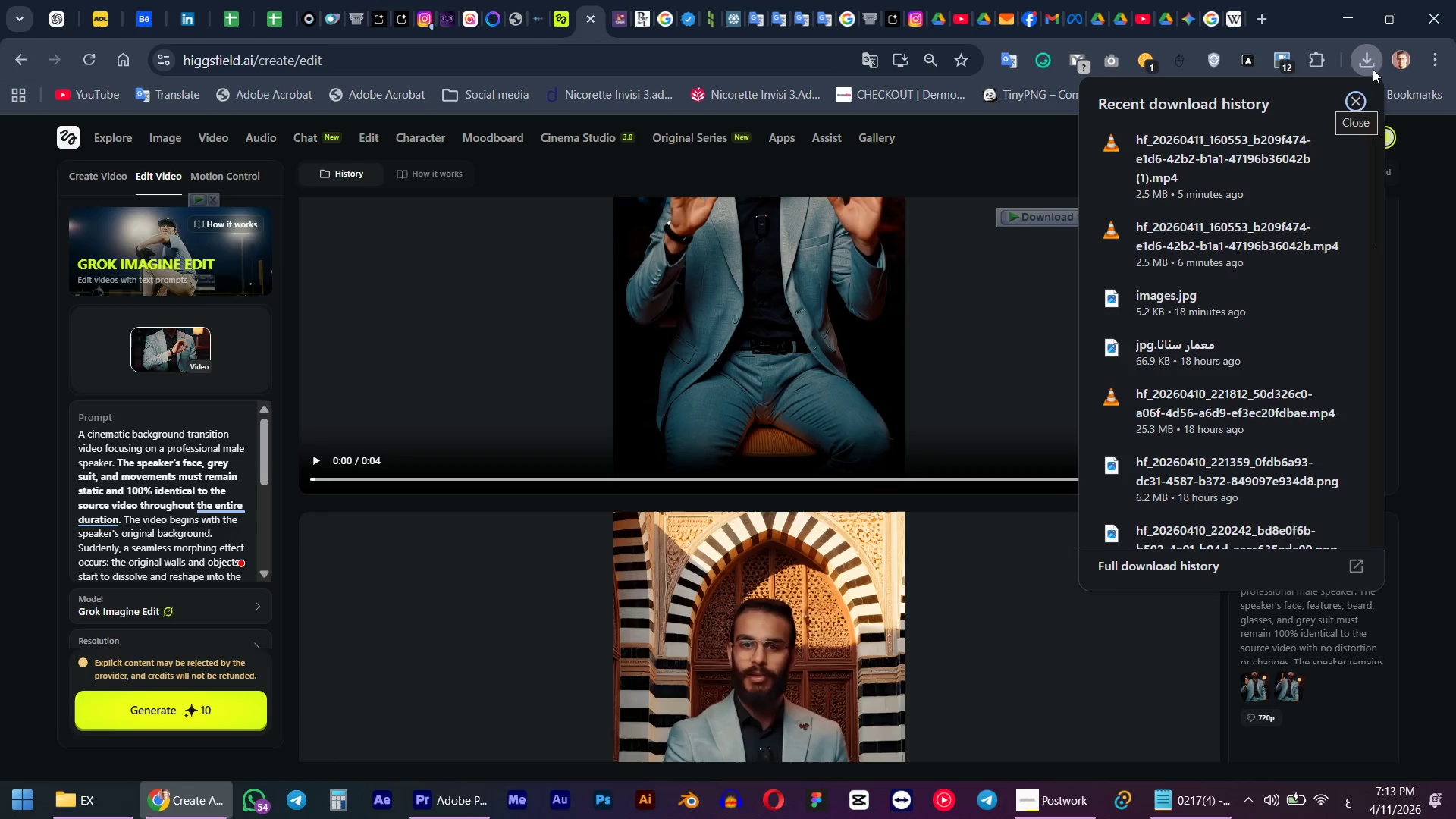 
left_click([1247, 151])
 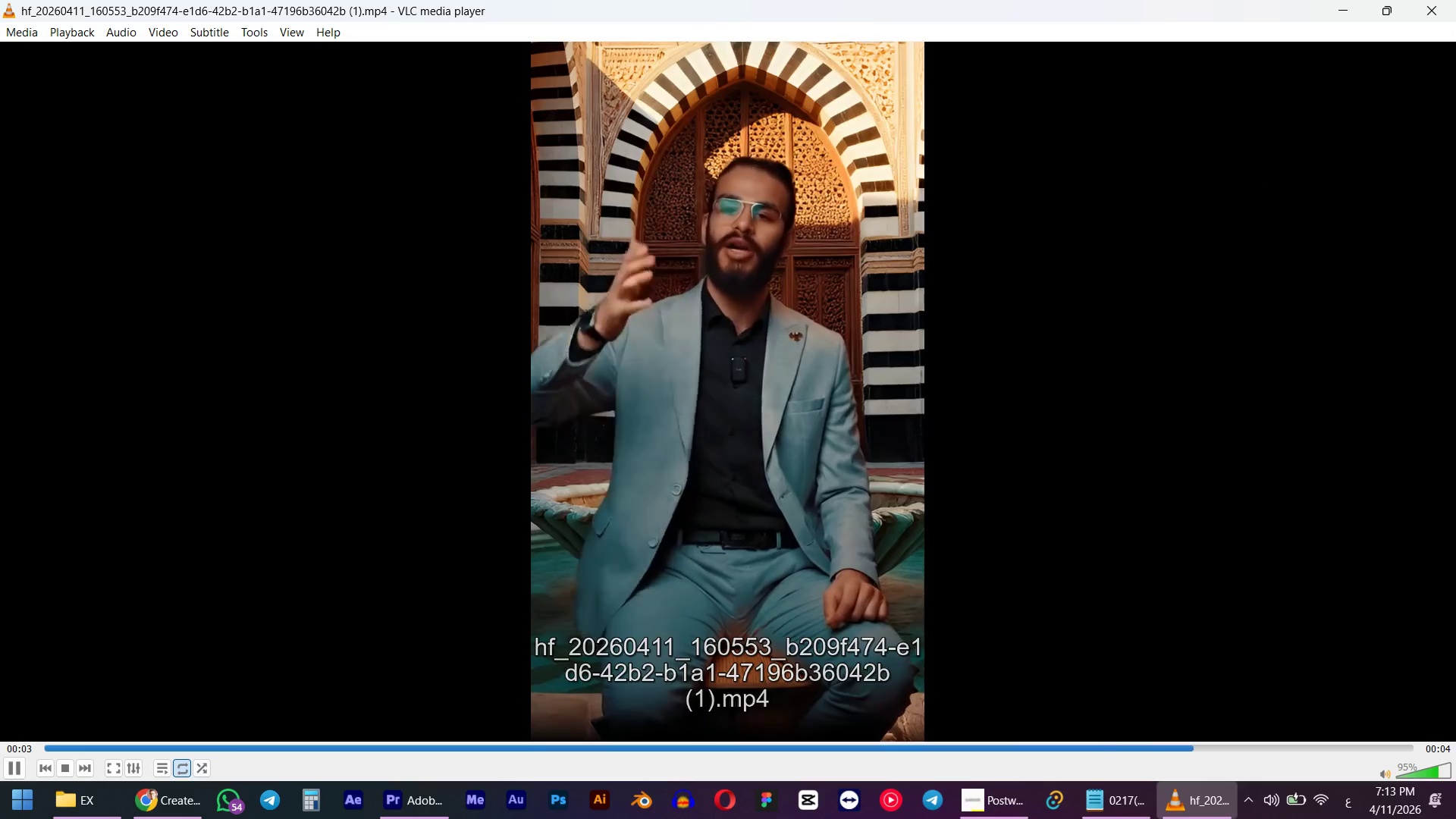 
wait(7.72)
 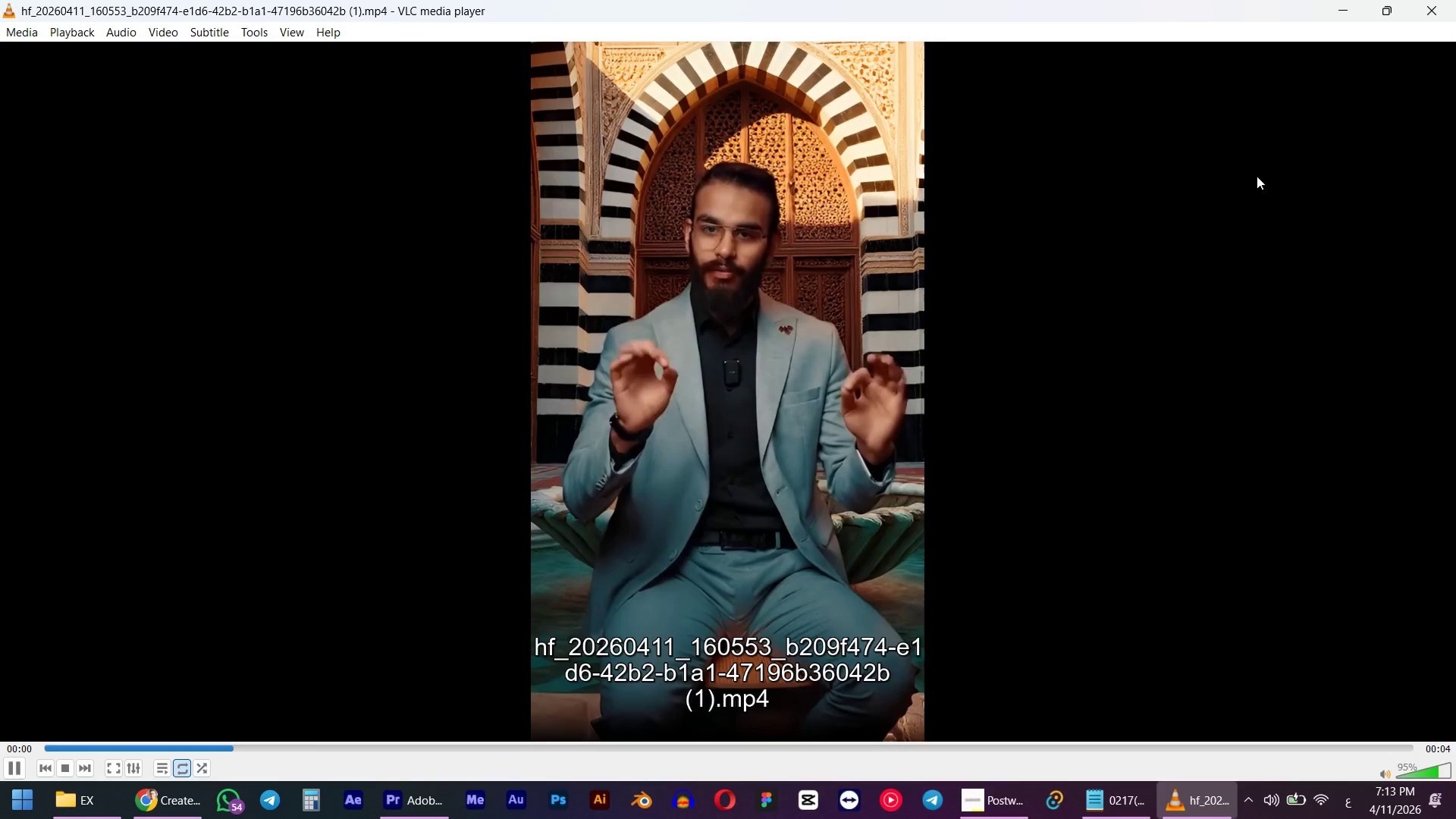 
left_click([1441, 0])
 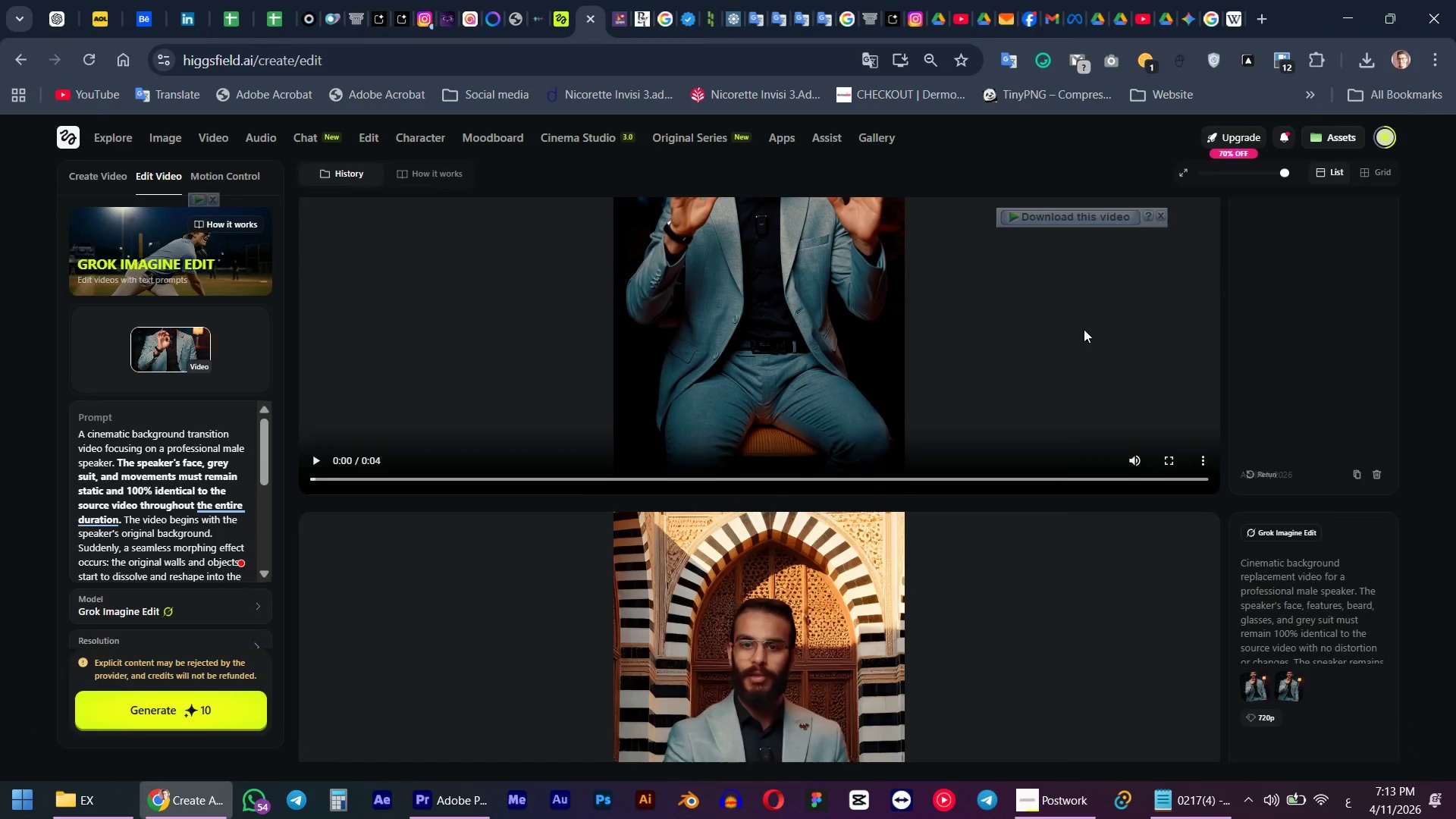 
scroll: coordinate [927, 394], scroll_direction: up, amount: 1.0
 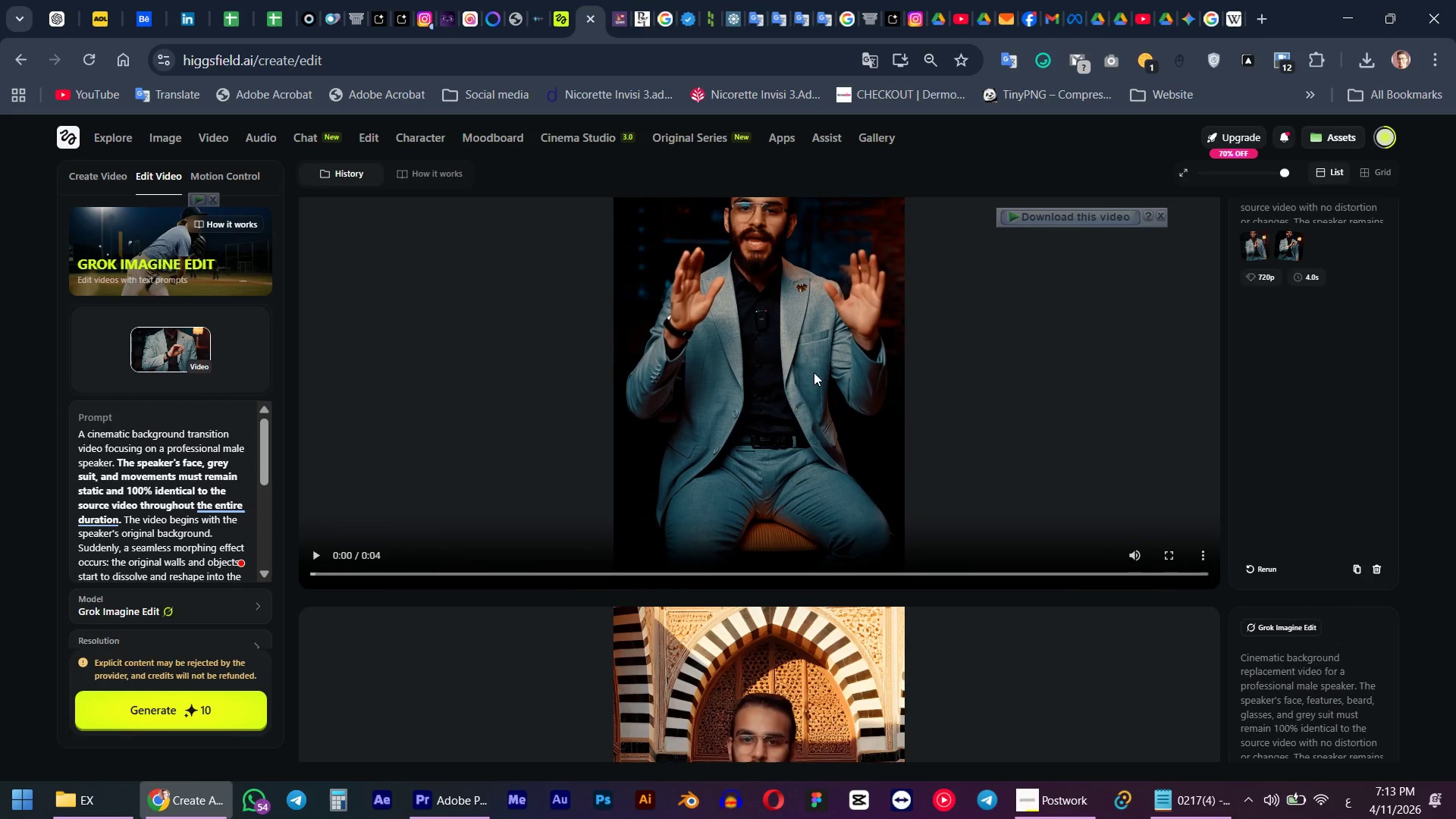 
left_click([784, 353])
 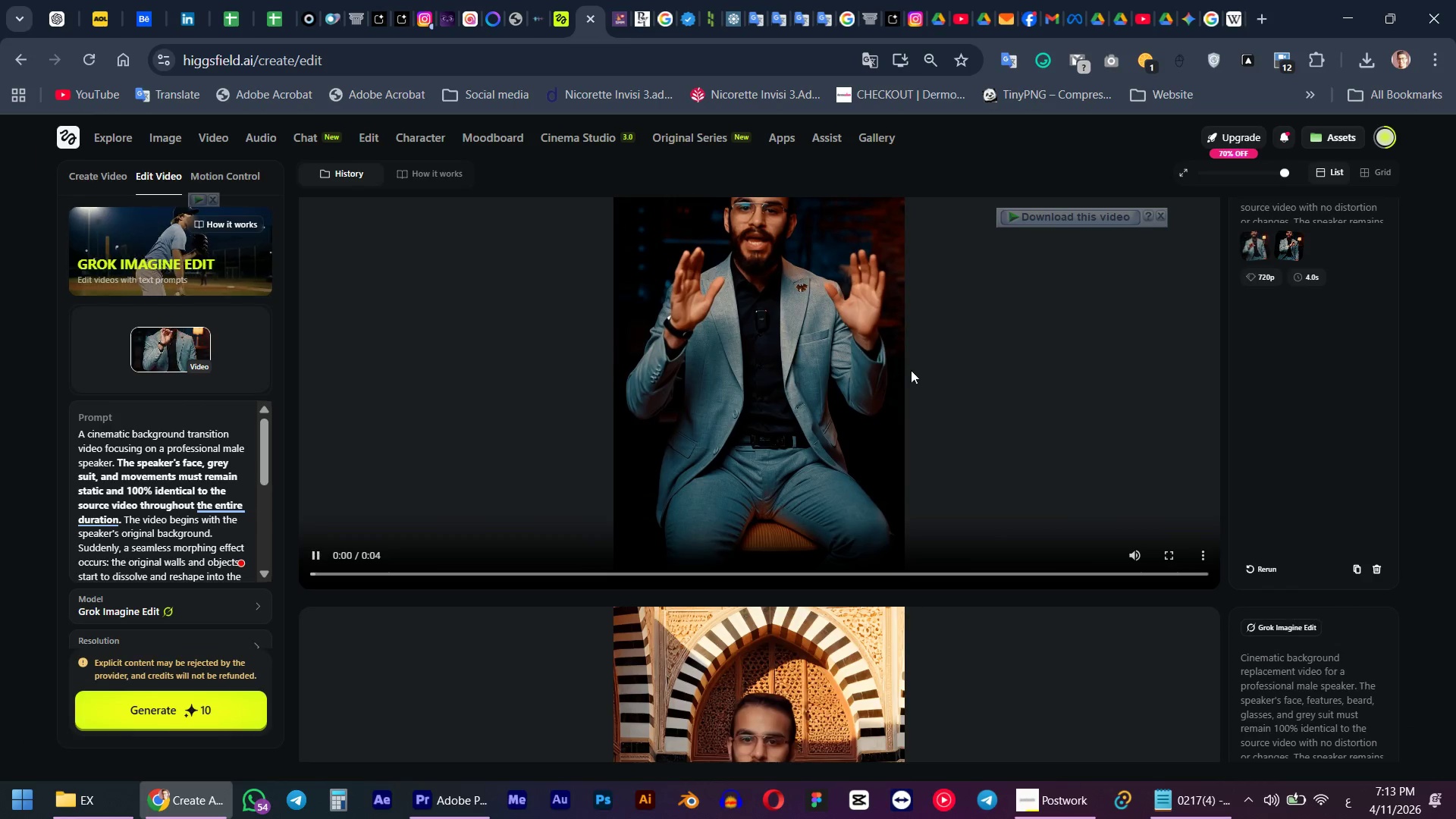 
scroll: coordinate [917, 372], scroll_direction: up, amount: 1.0
 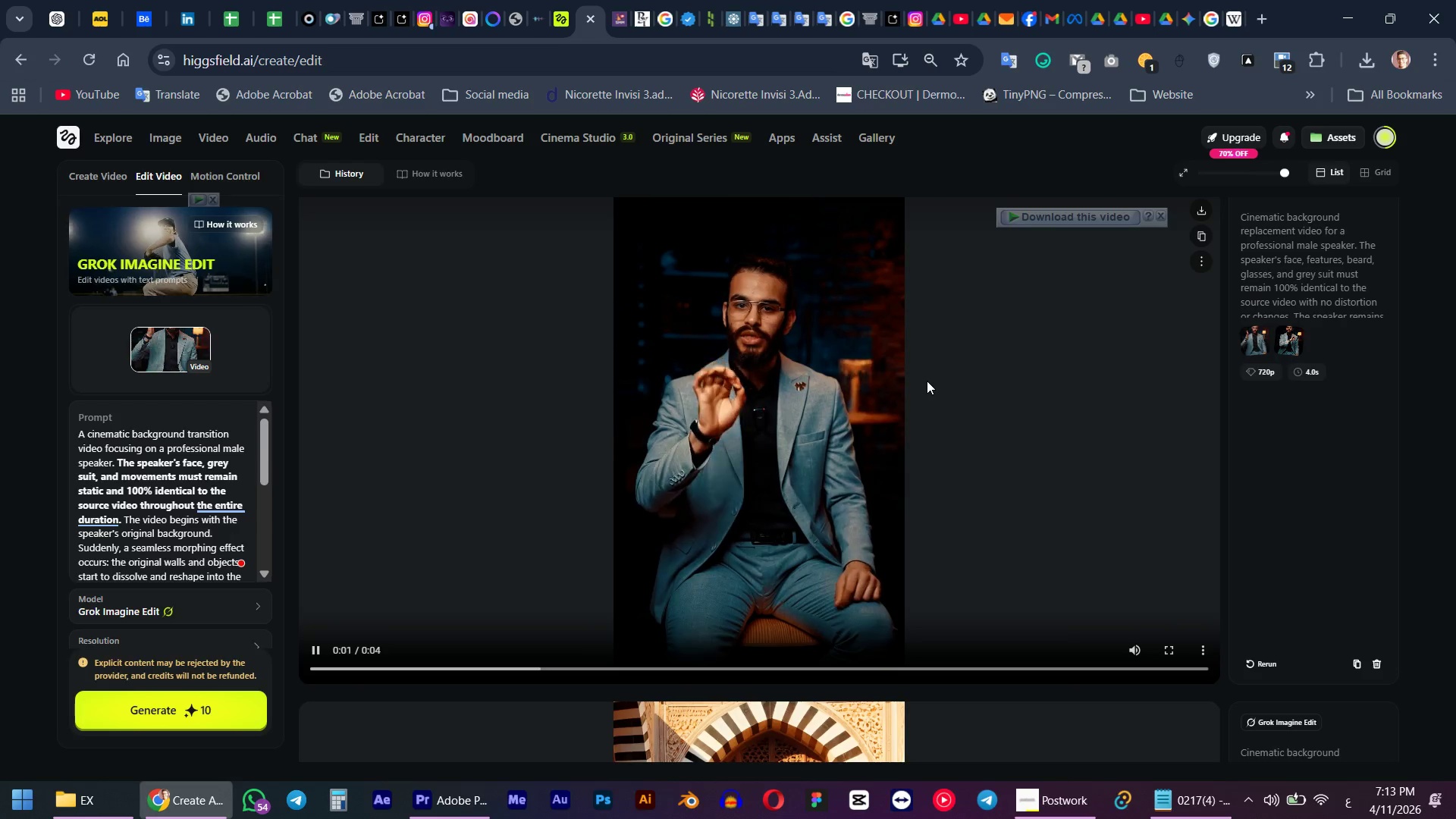 
left_click([877, 432])
 